 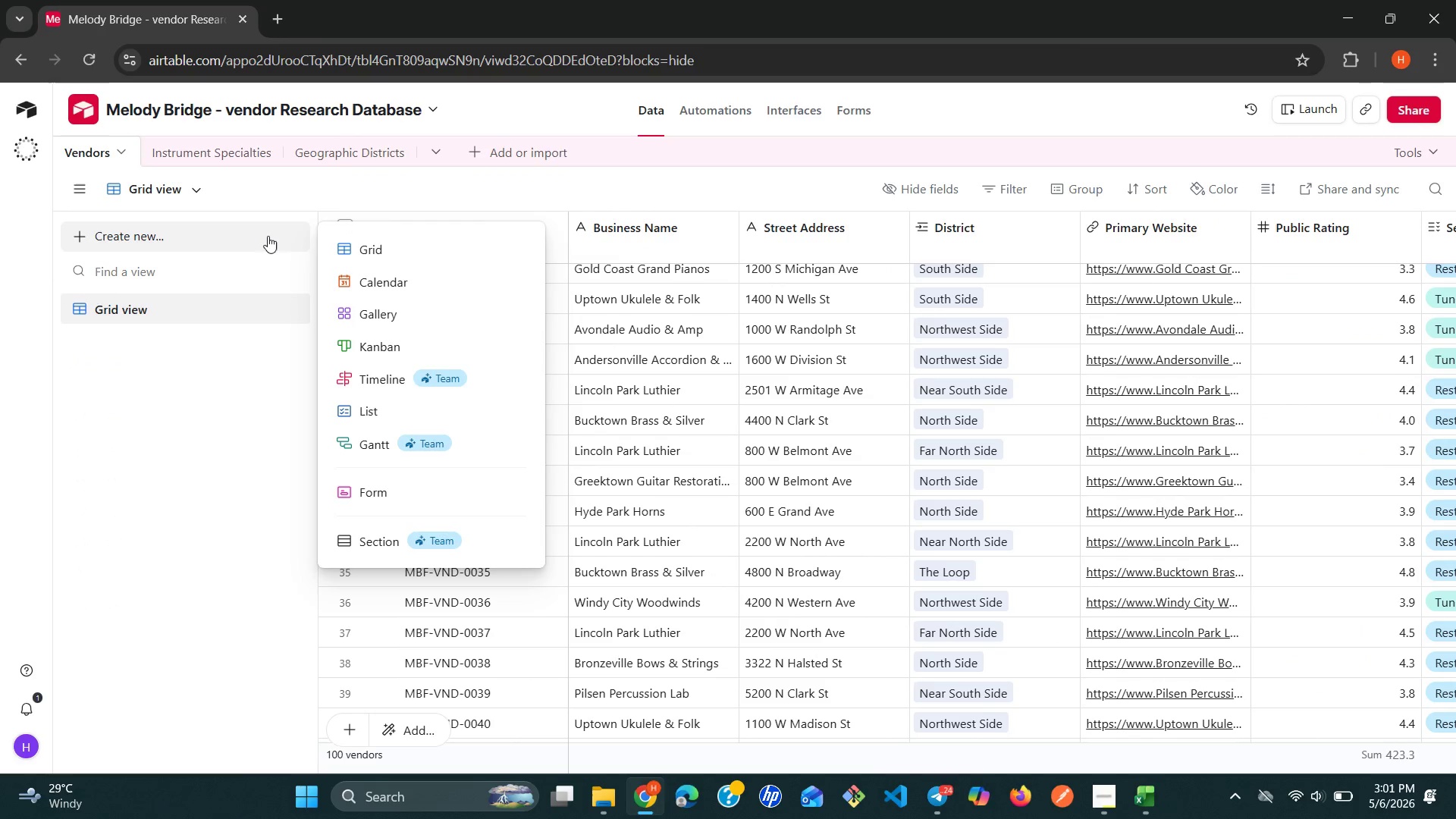 
left_click([384, 347])
 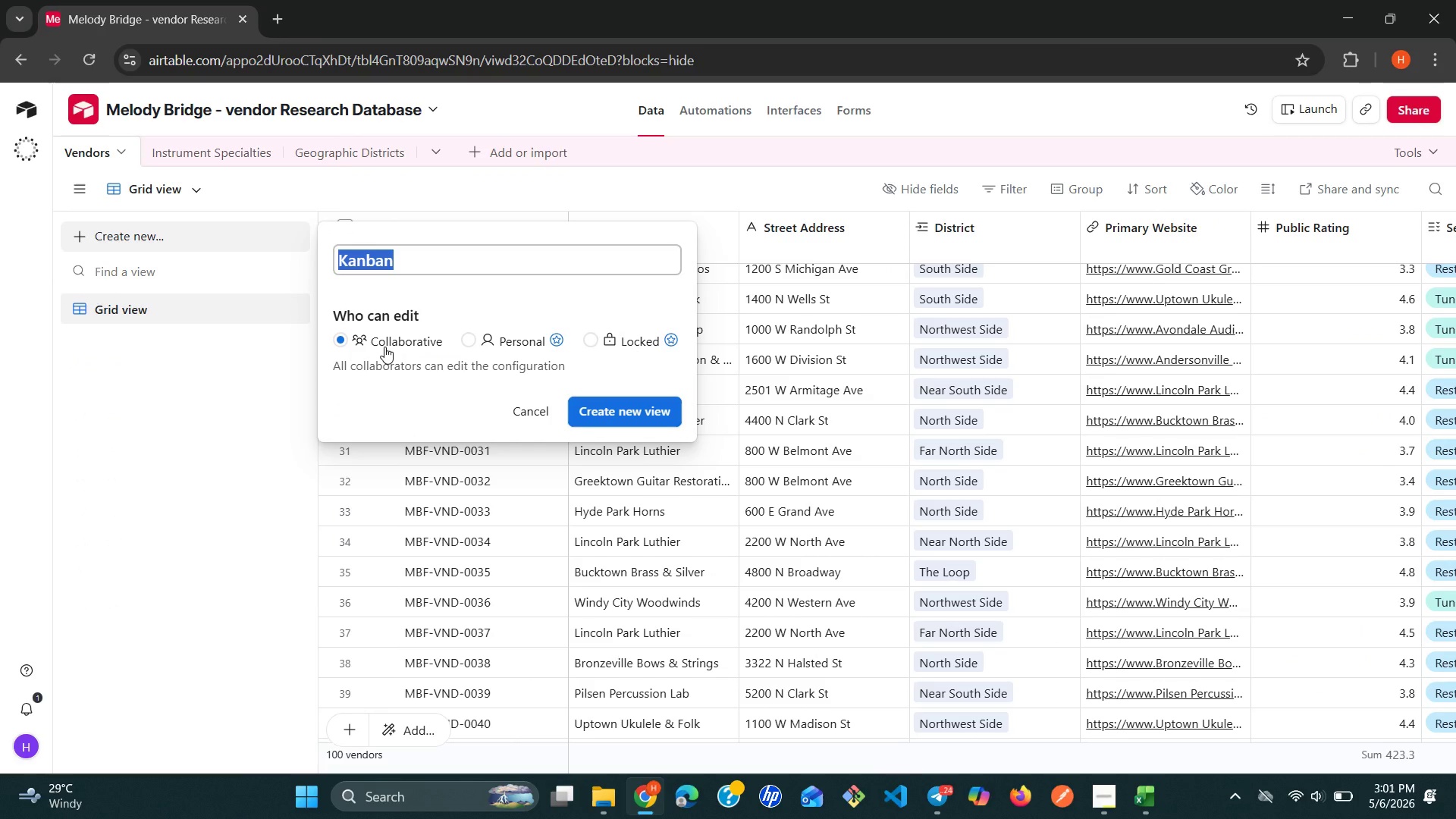 
wait(19.67)
 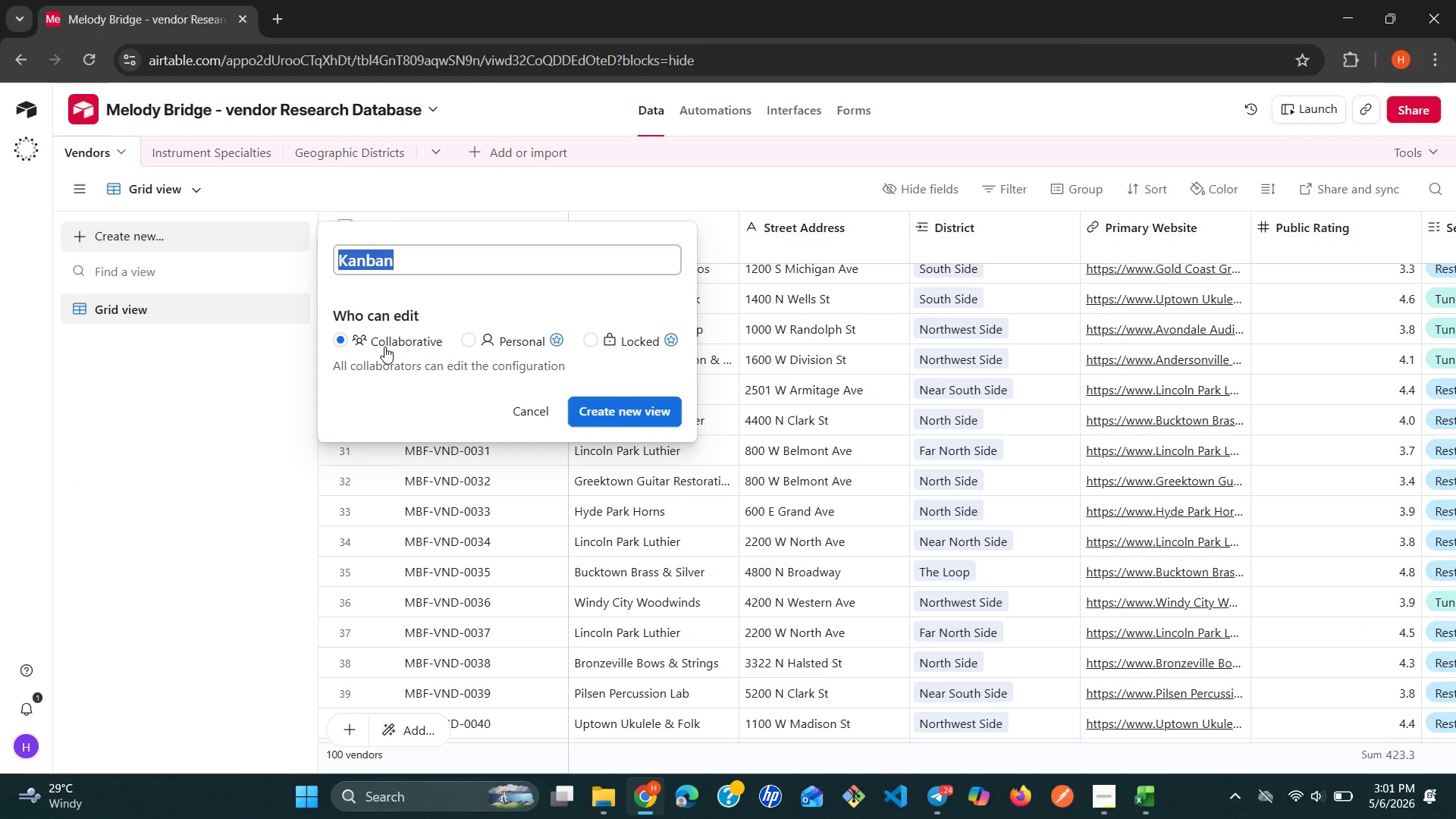 
type(Outreach Pipeline)
 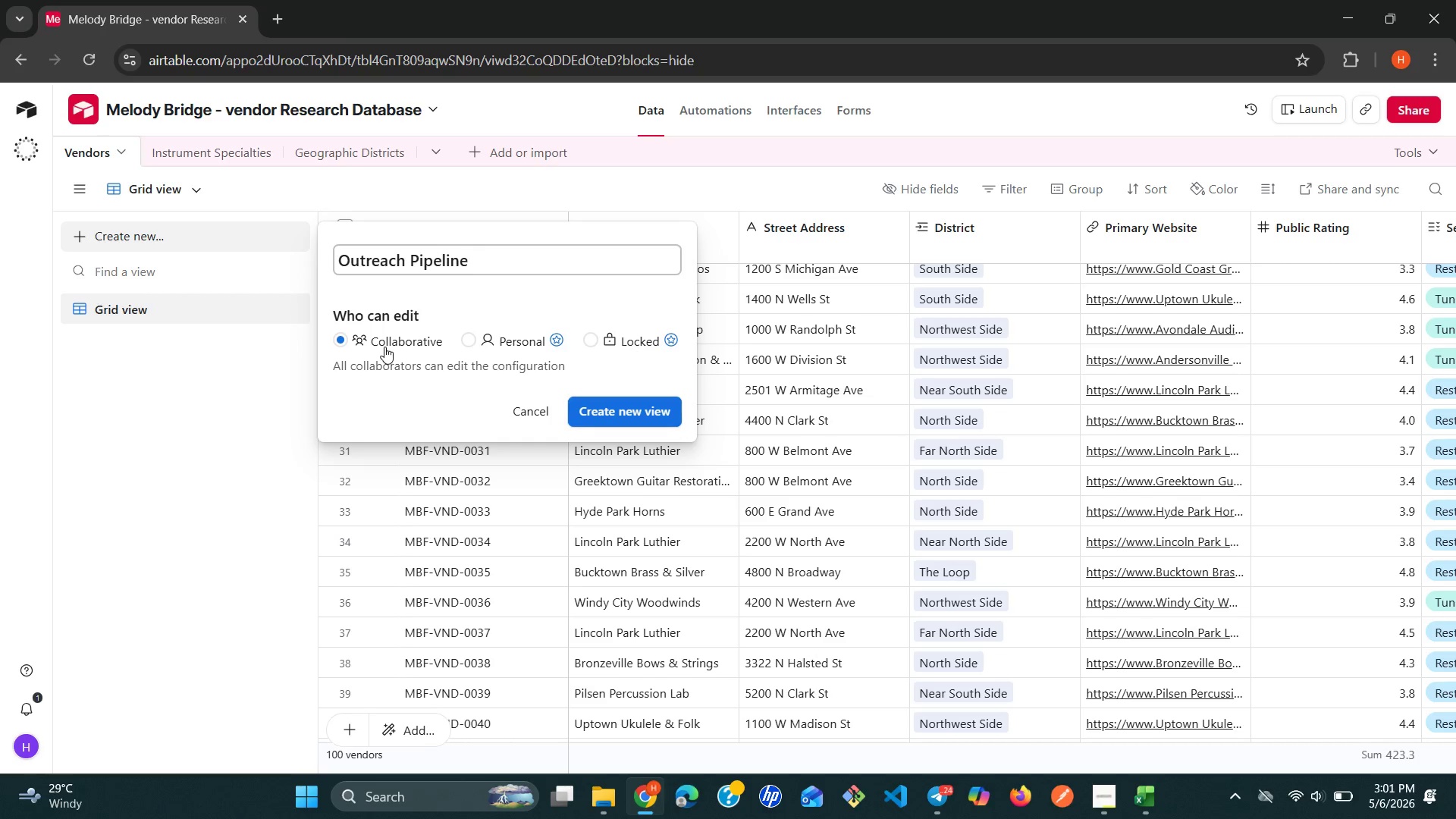 
left_click([595, 410])
 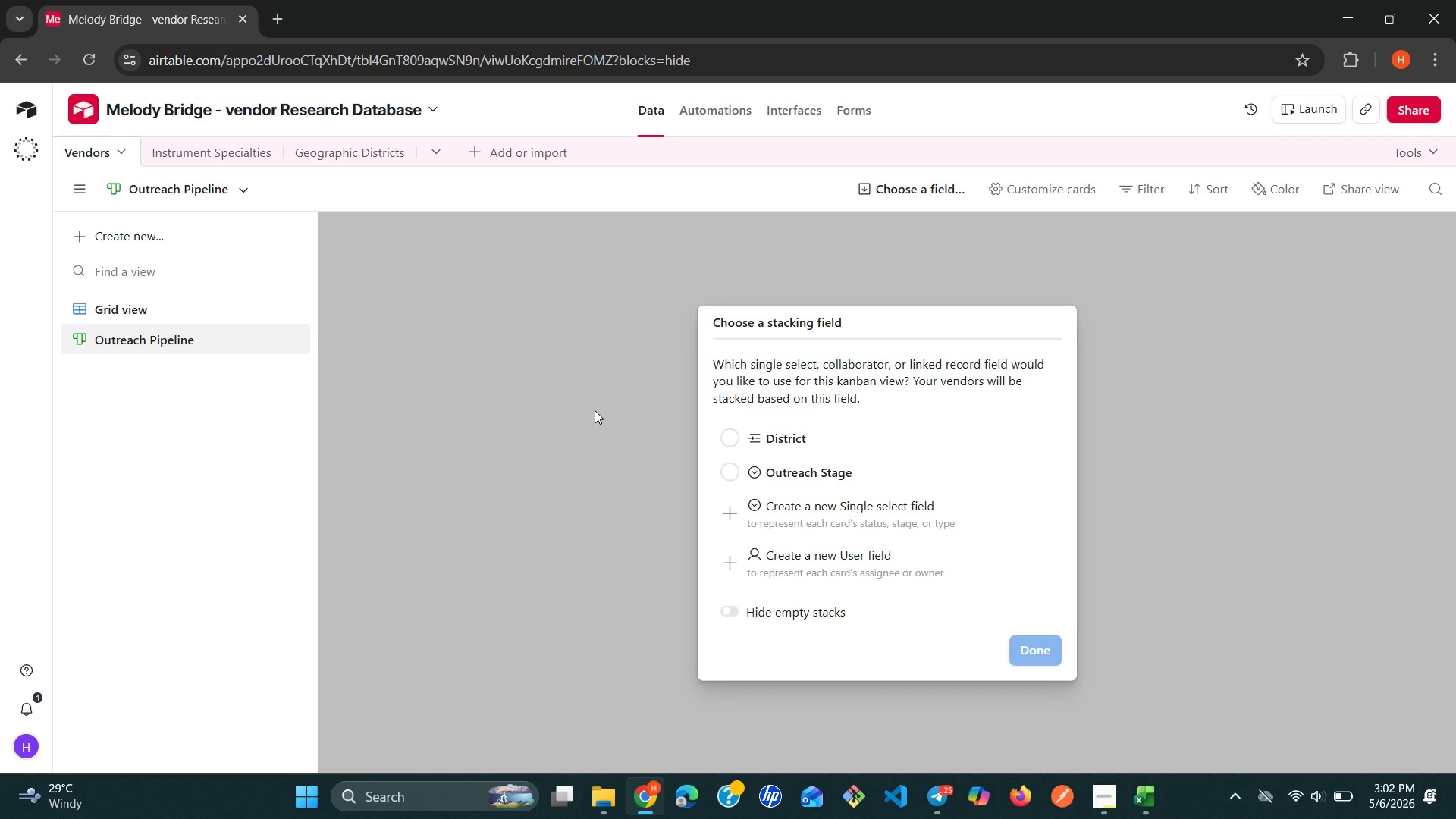 
wait(18.16)
 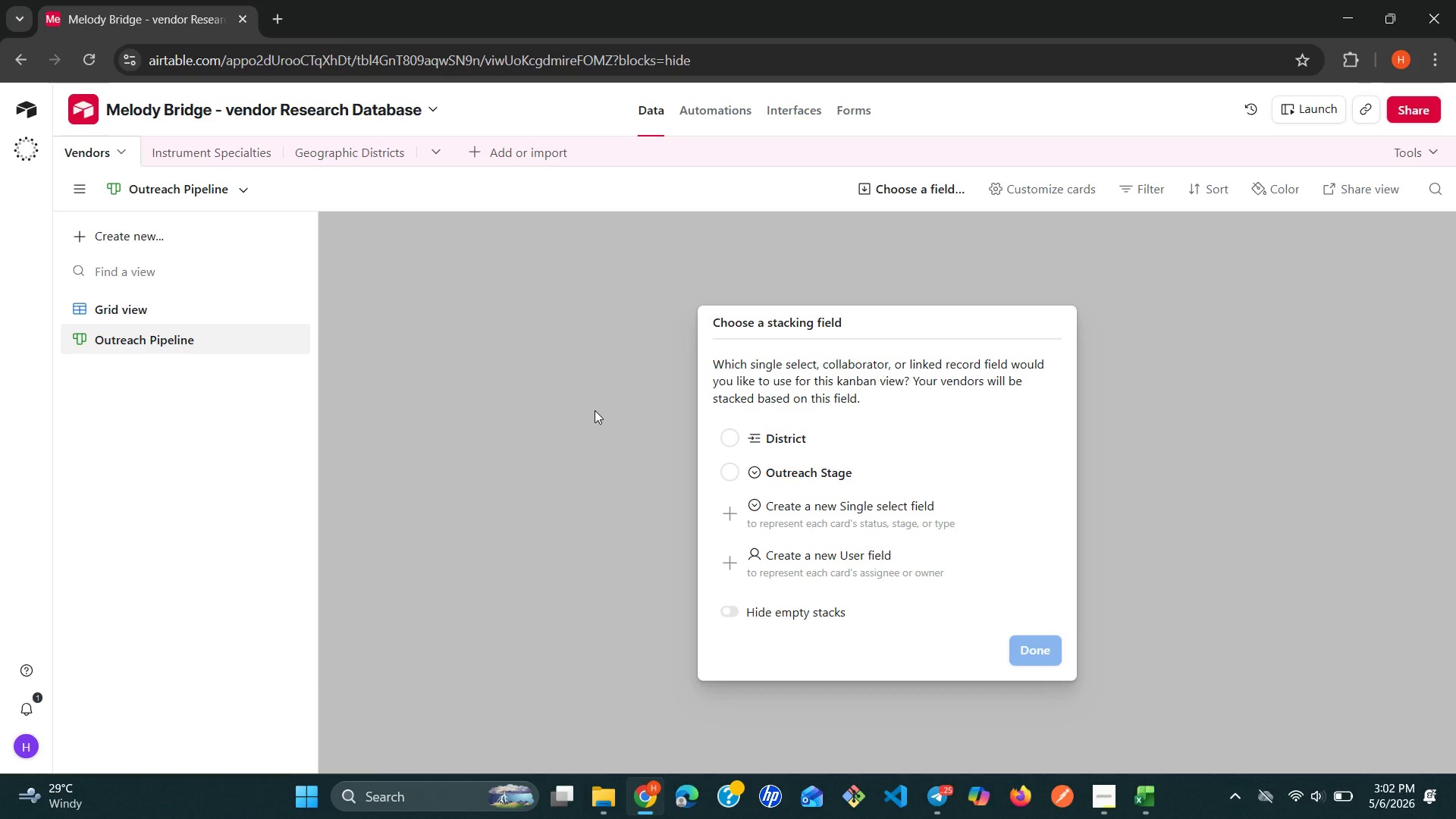 
left_click([730, 466])
 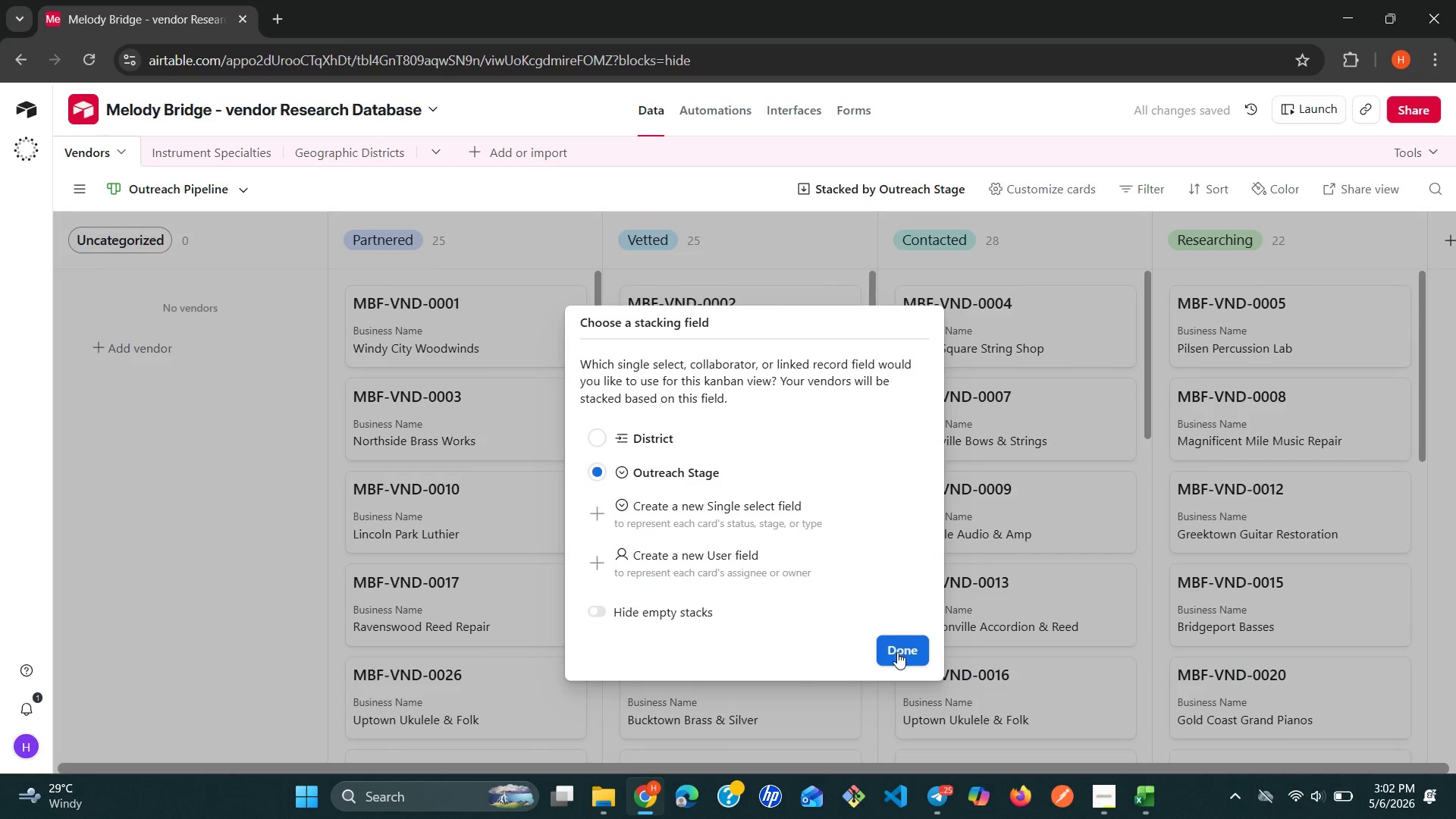 
left_click([902, 653])
 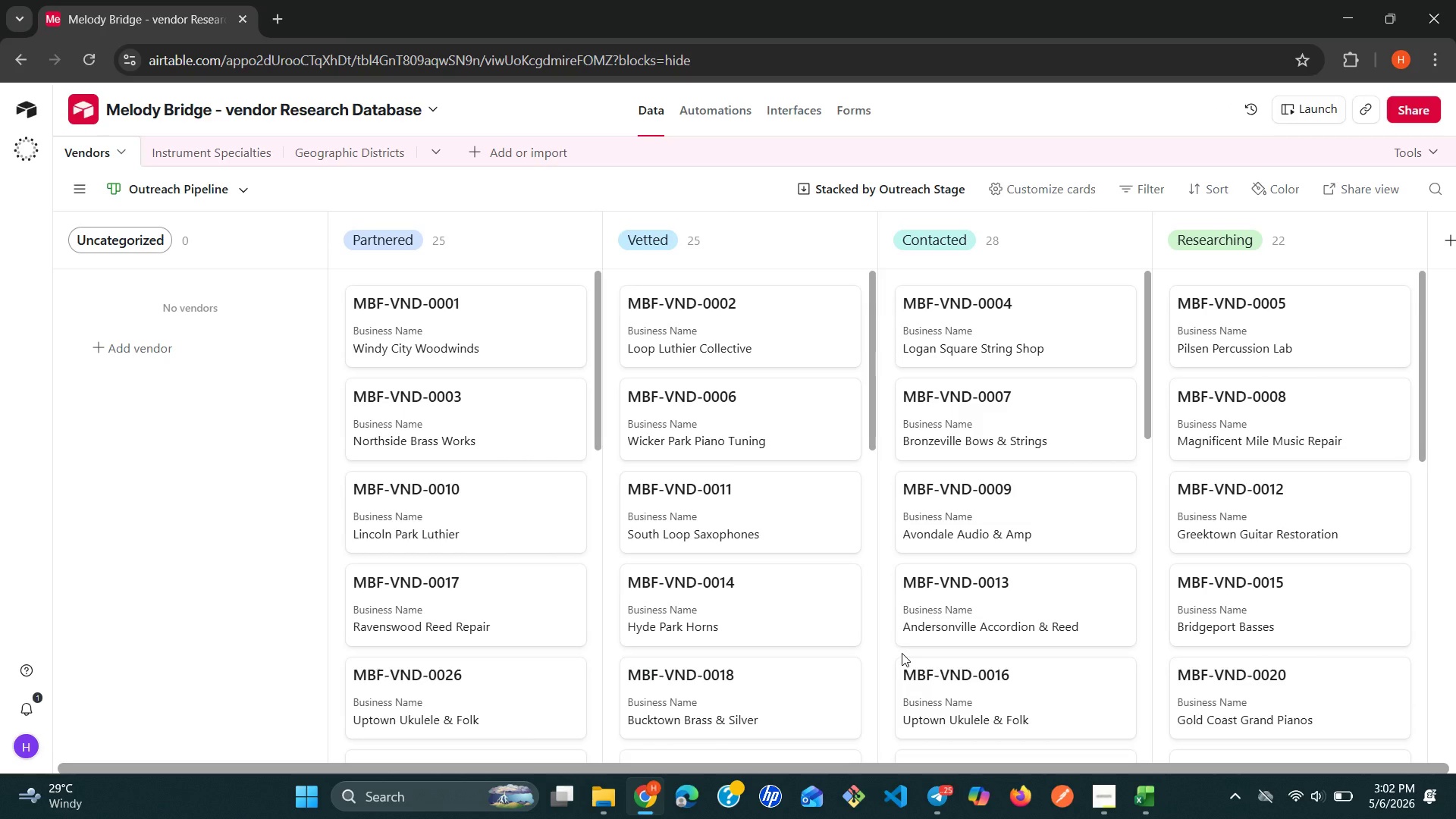 
wait(27.28)
 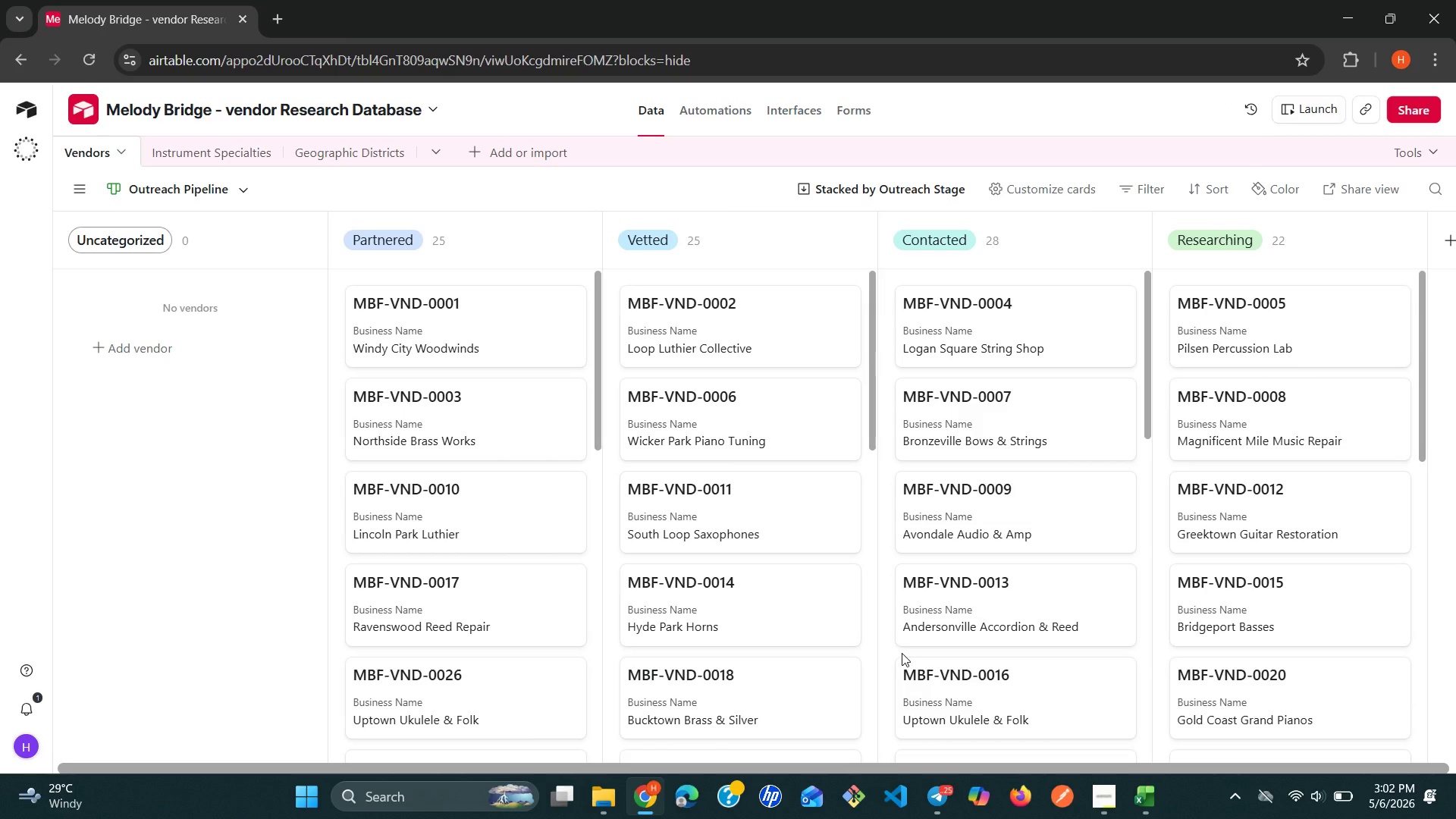 
left_click([1012, 188])
 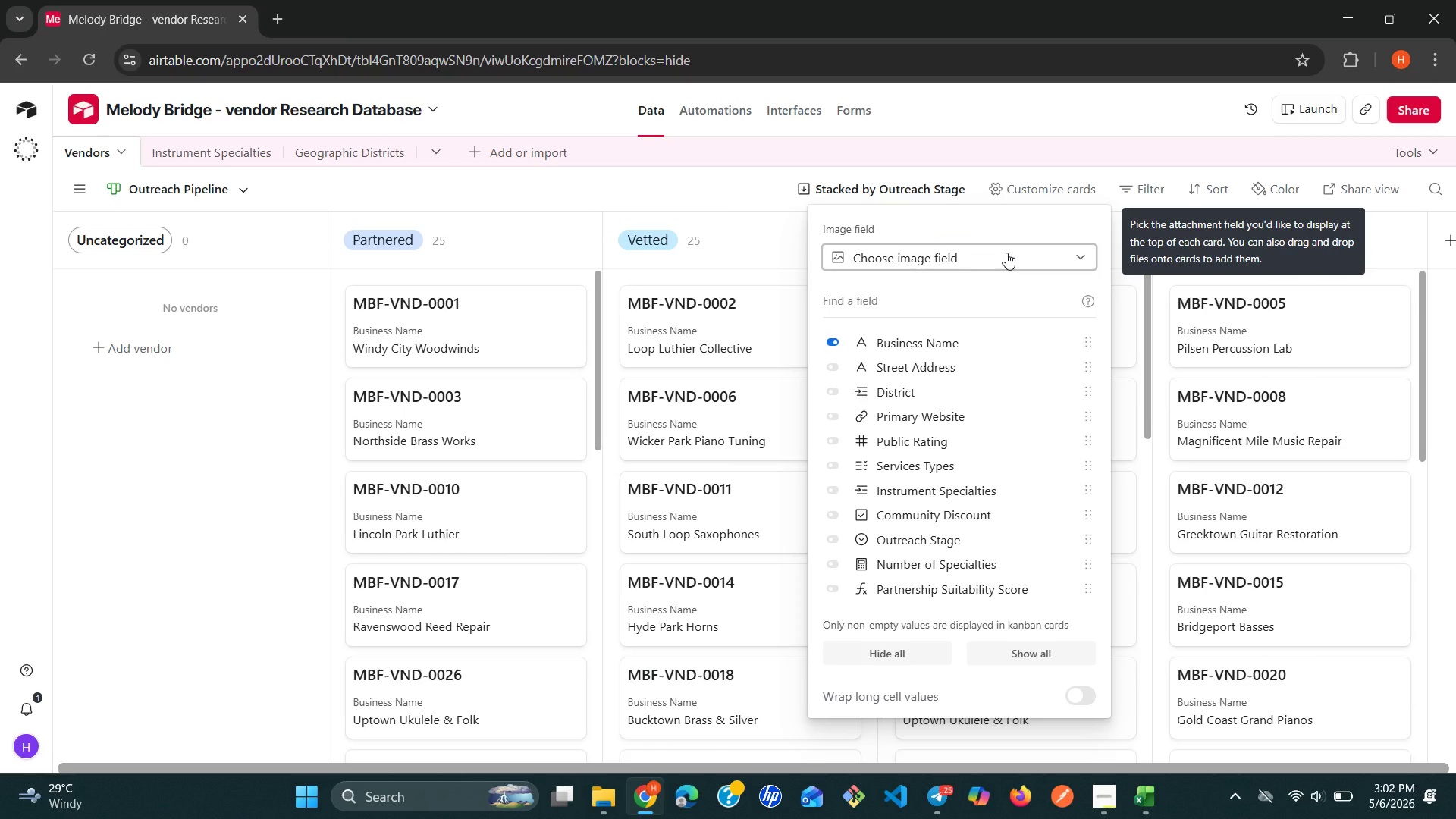 
wait(6.35)
 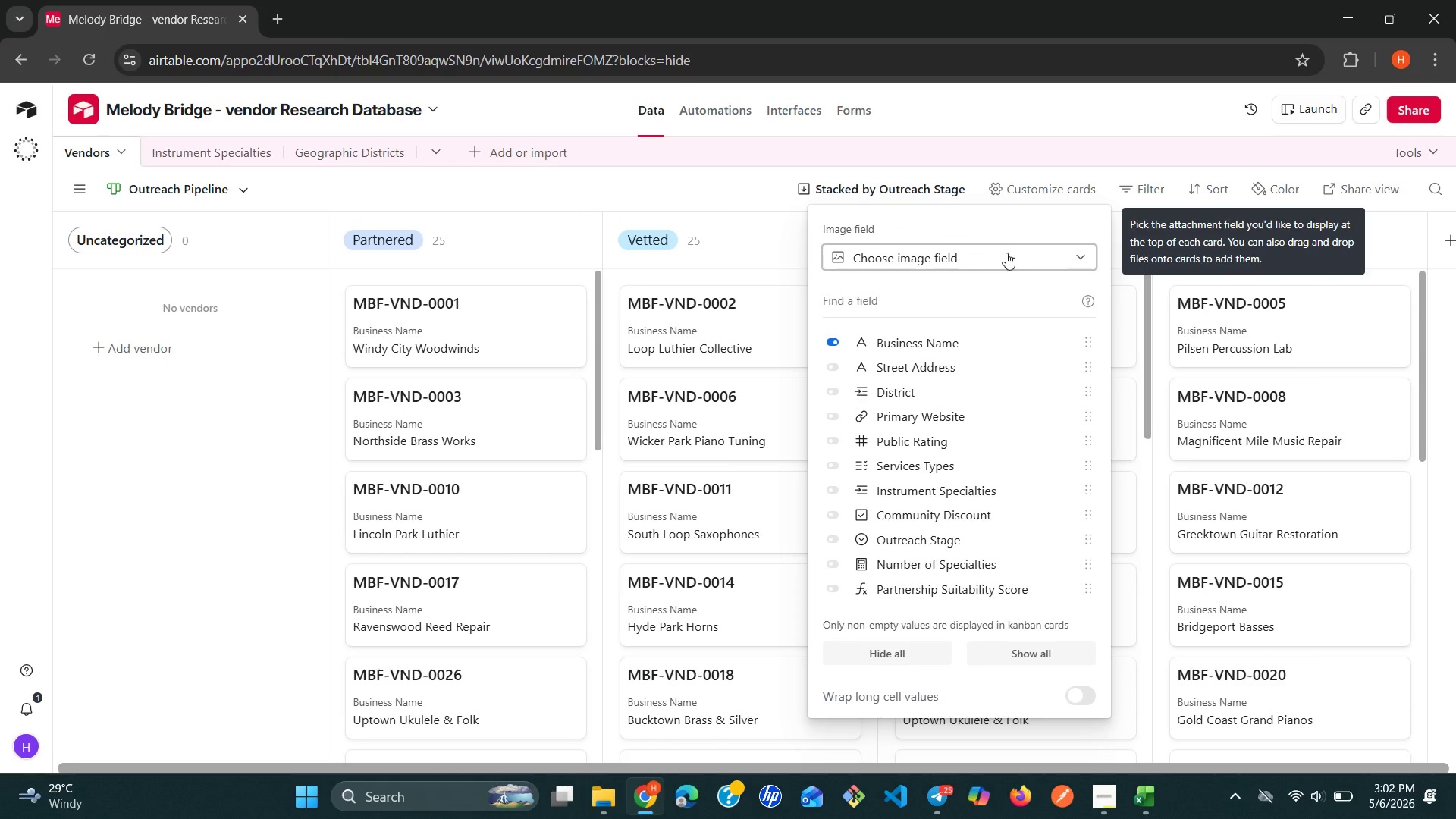 
mouse_move([890, 388])
 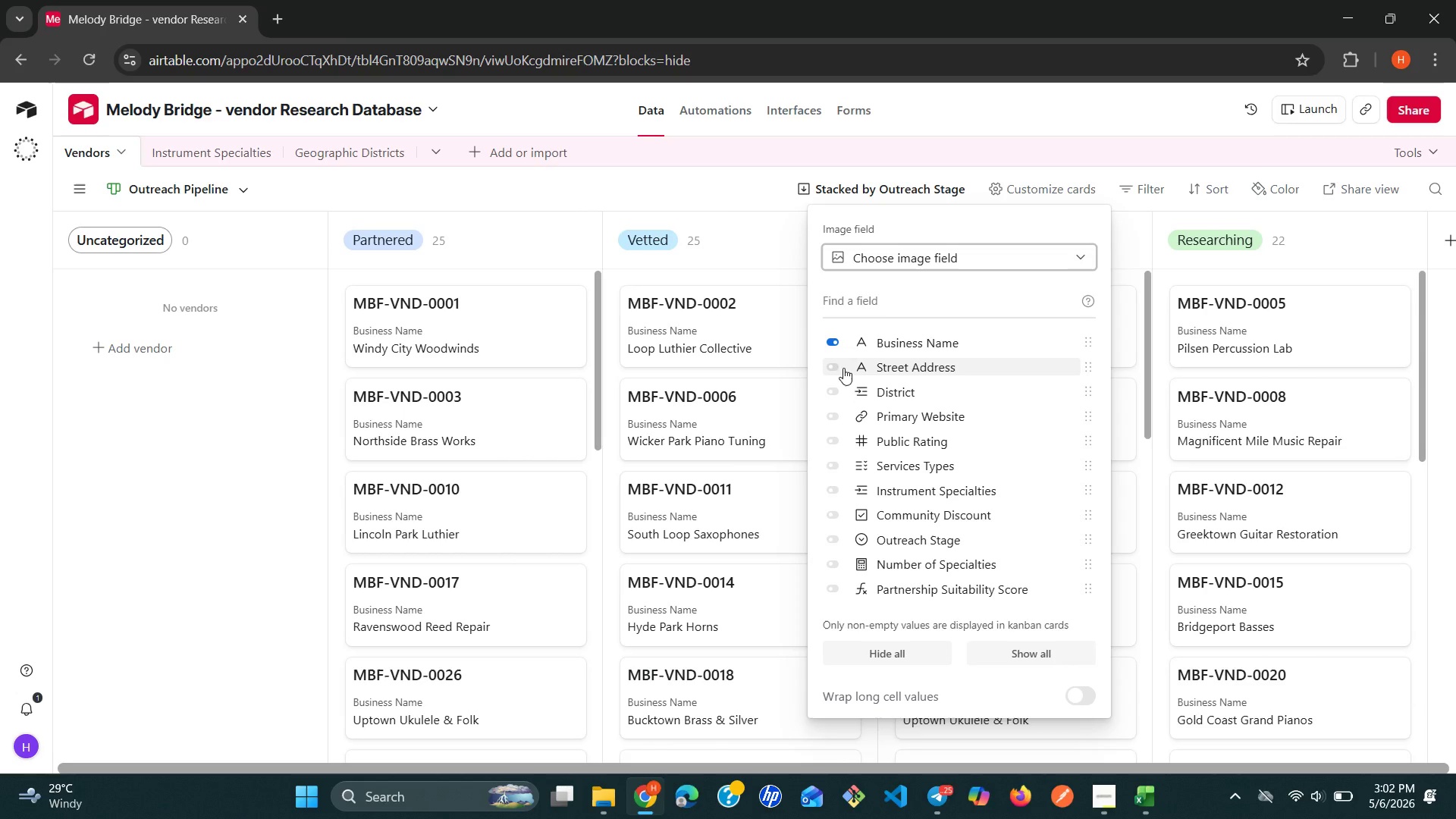 
mouse_move([859, 386])
 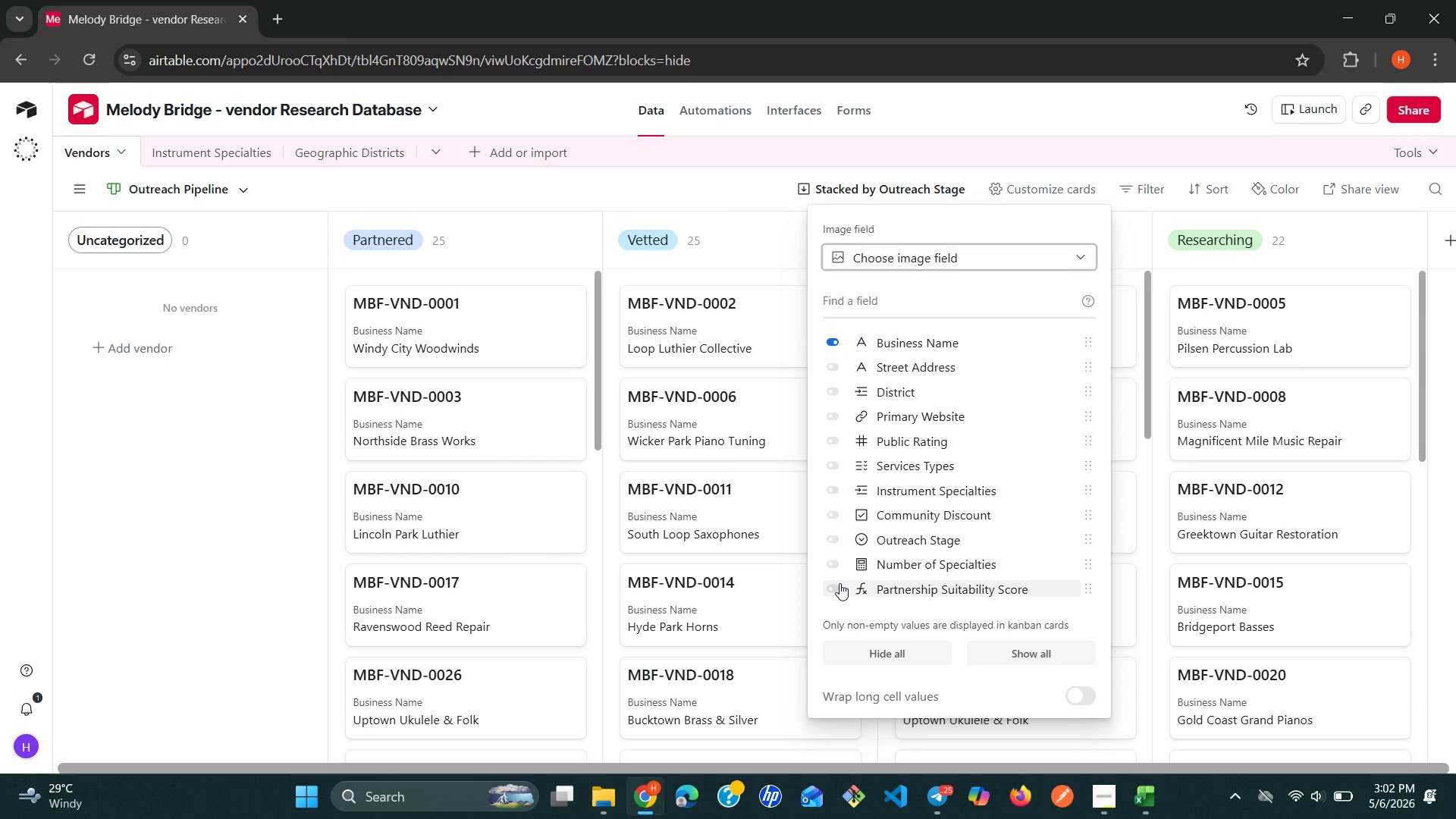 
left_click([836, 592])
 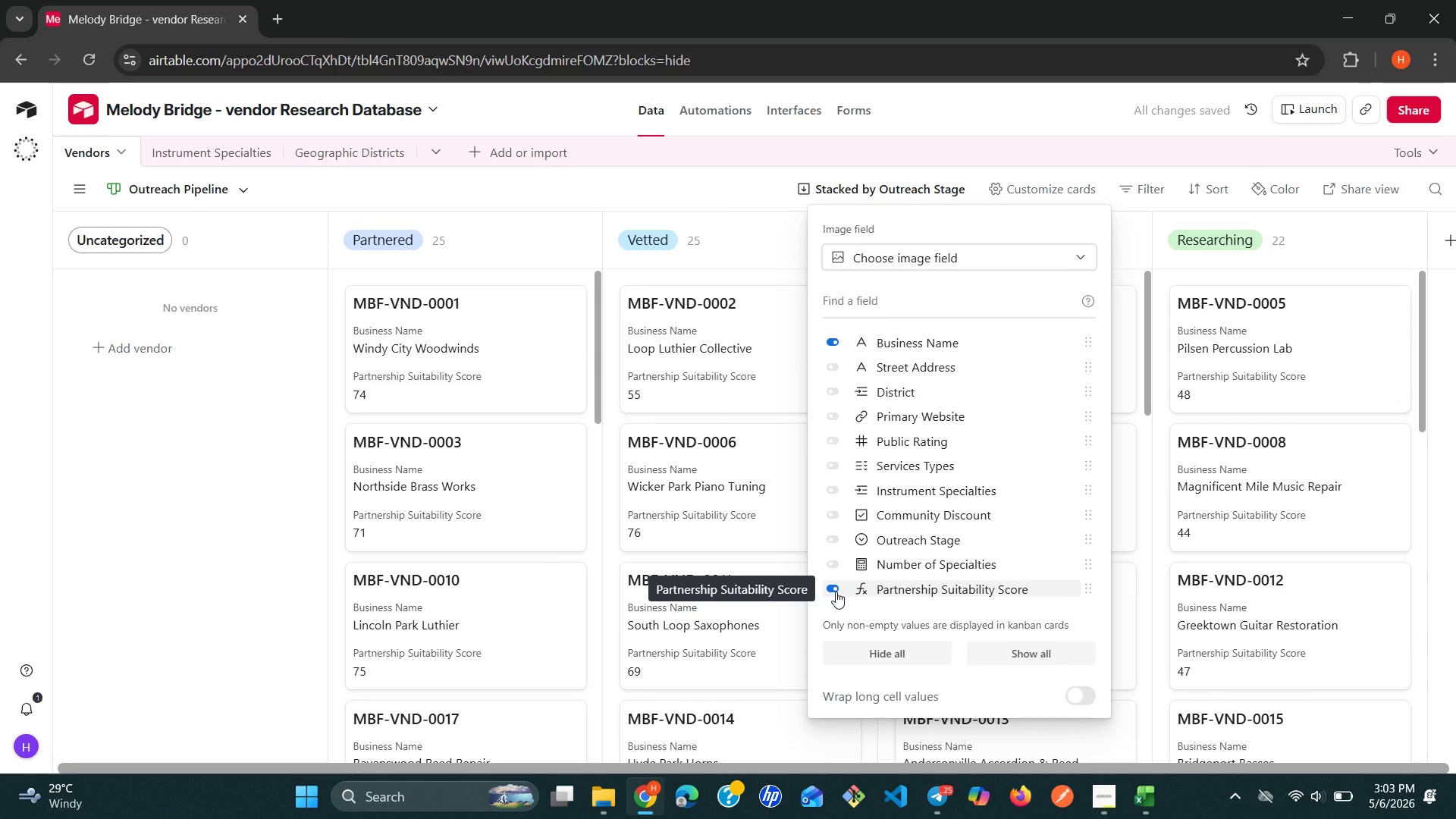 
wait(8.03)
 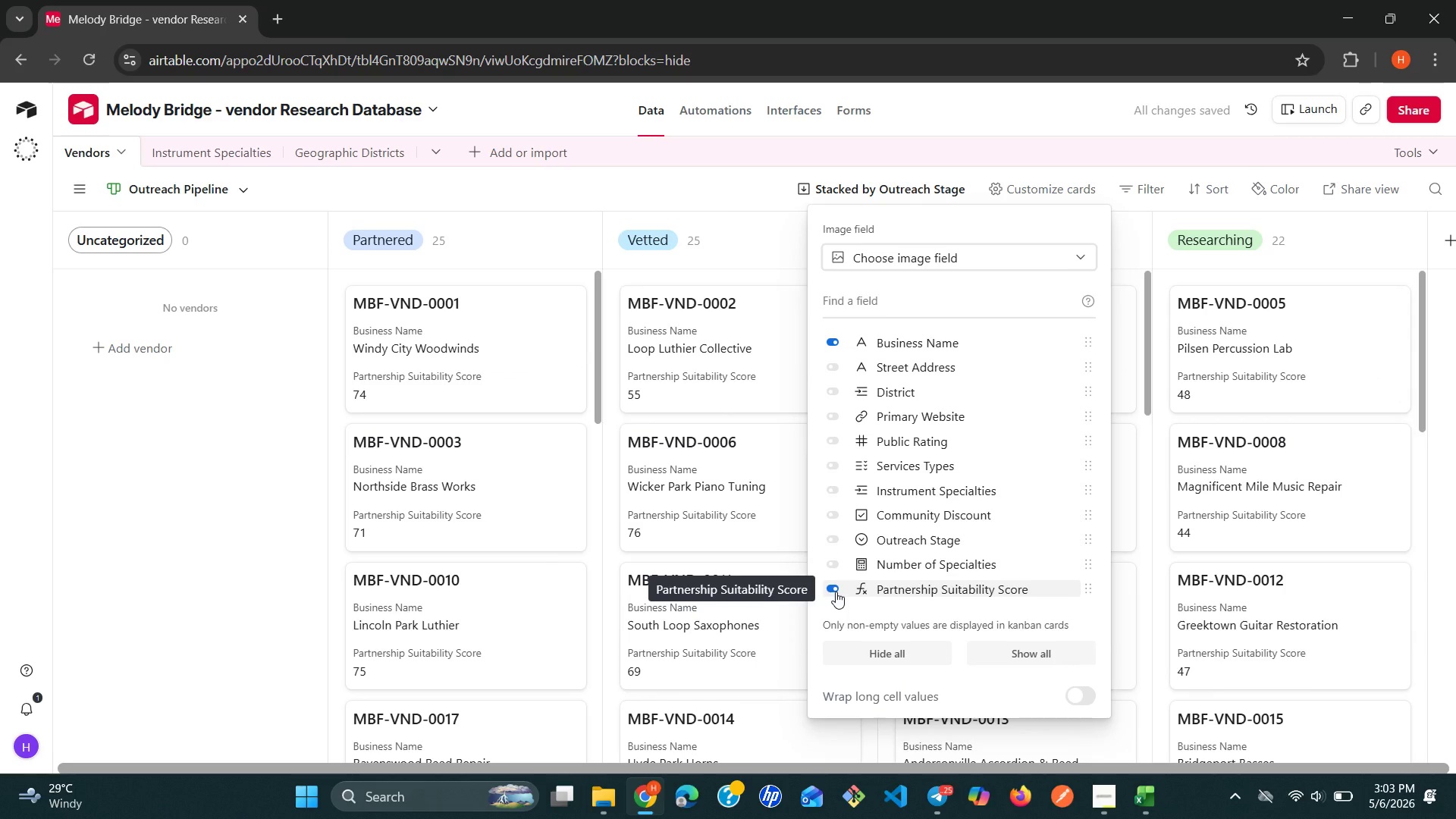 
left_click([835, 395])
 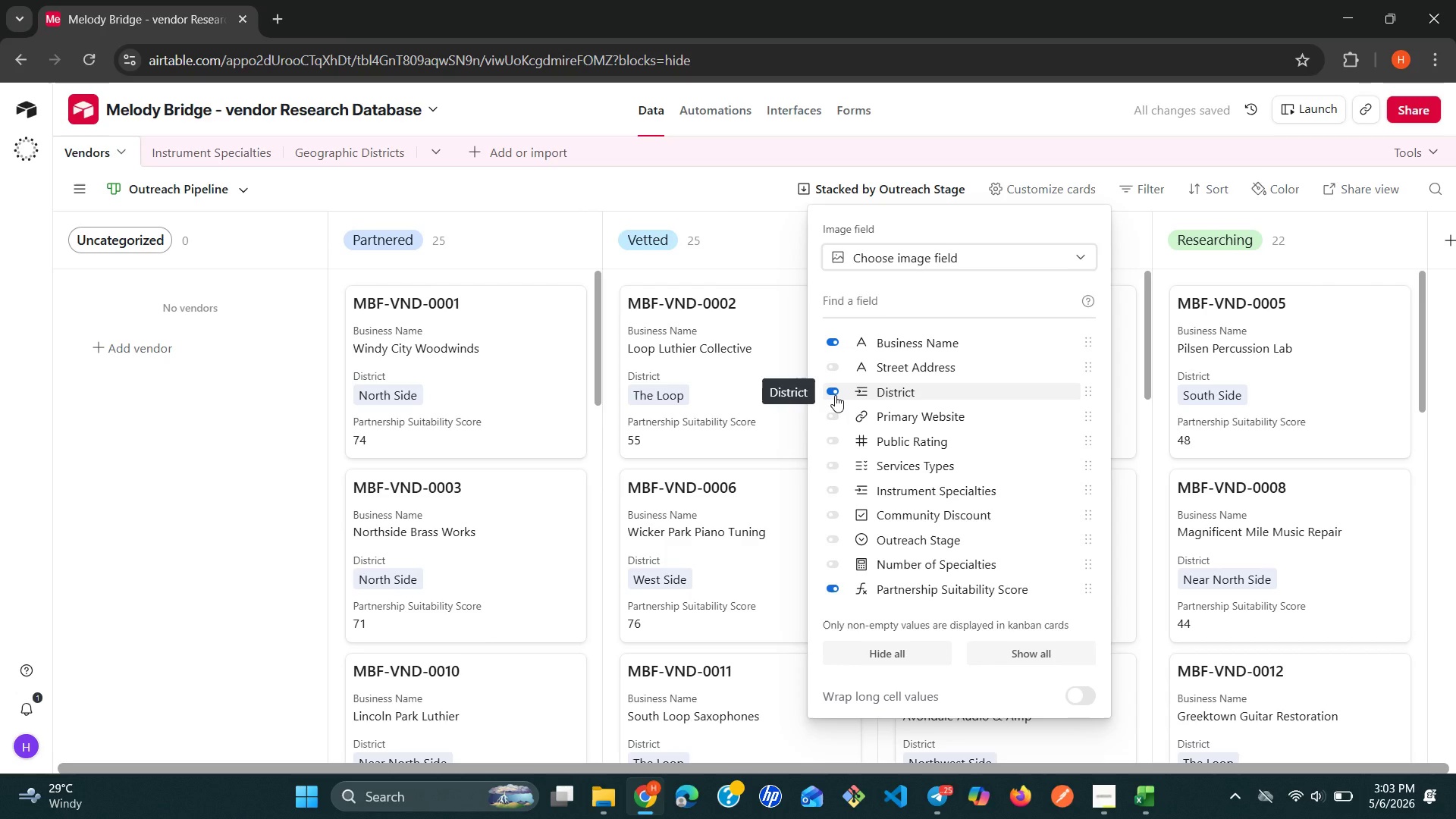 
wait(9.92)
 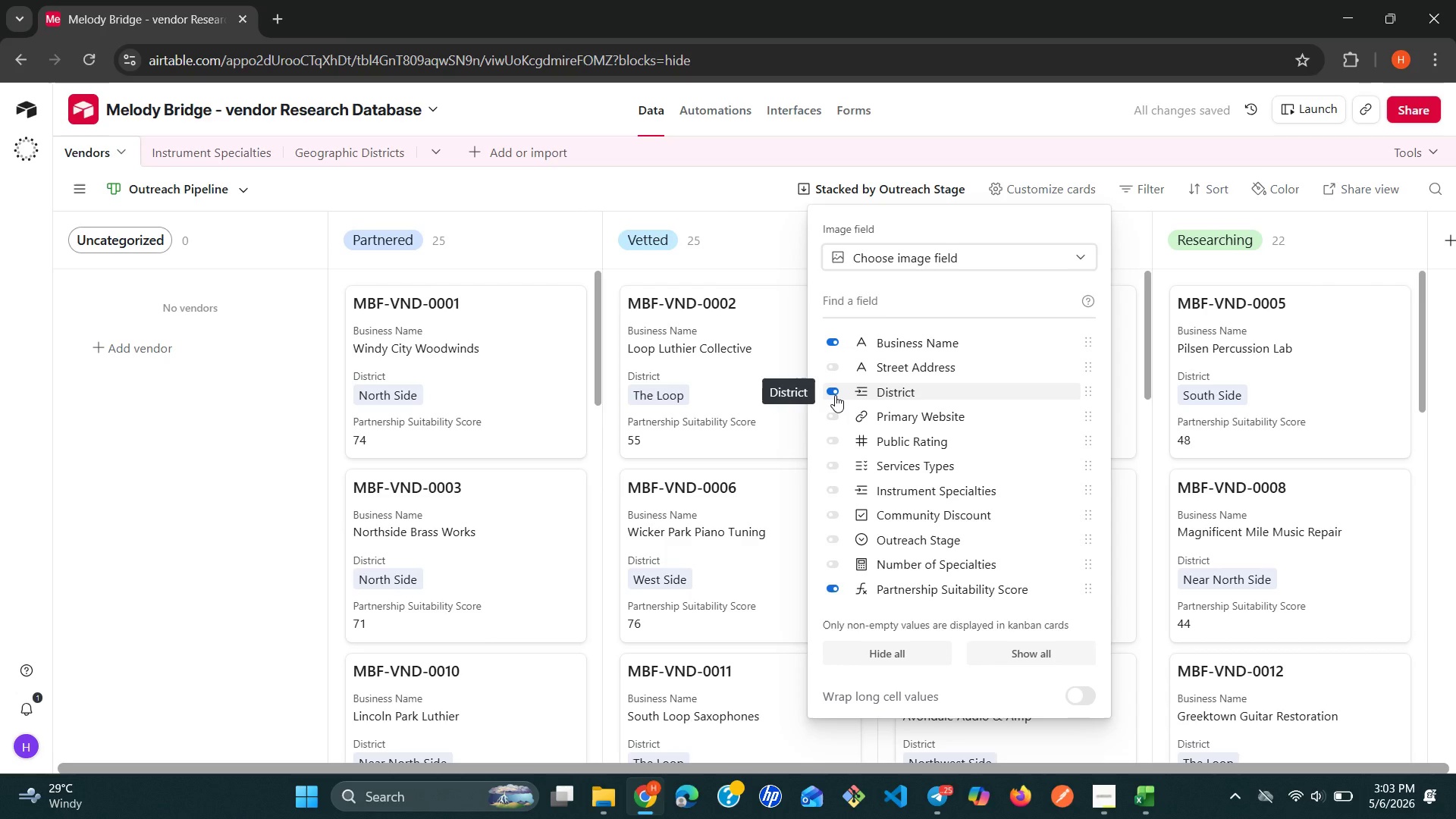 
left_click([835, 514])
 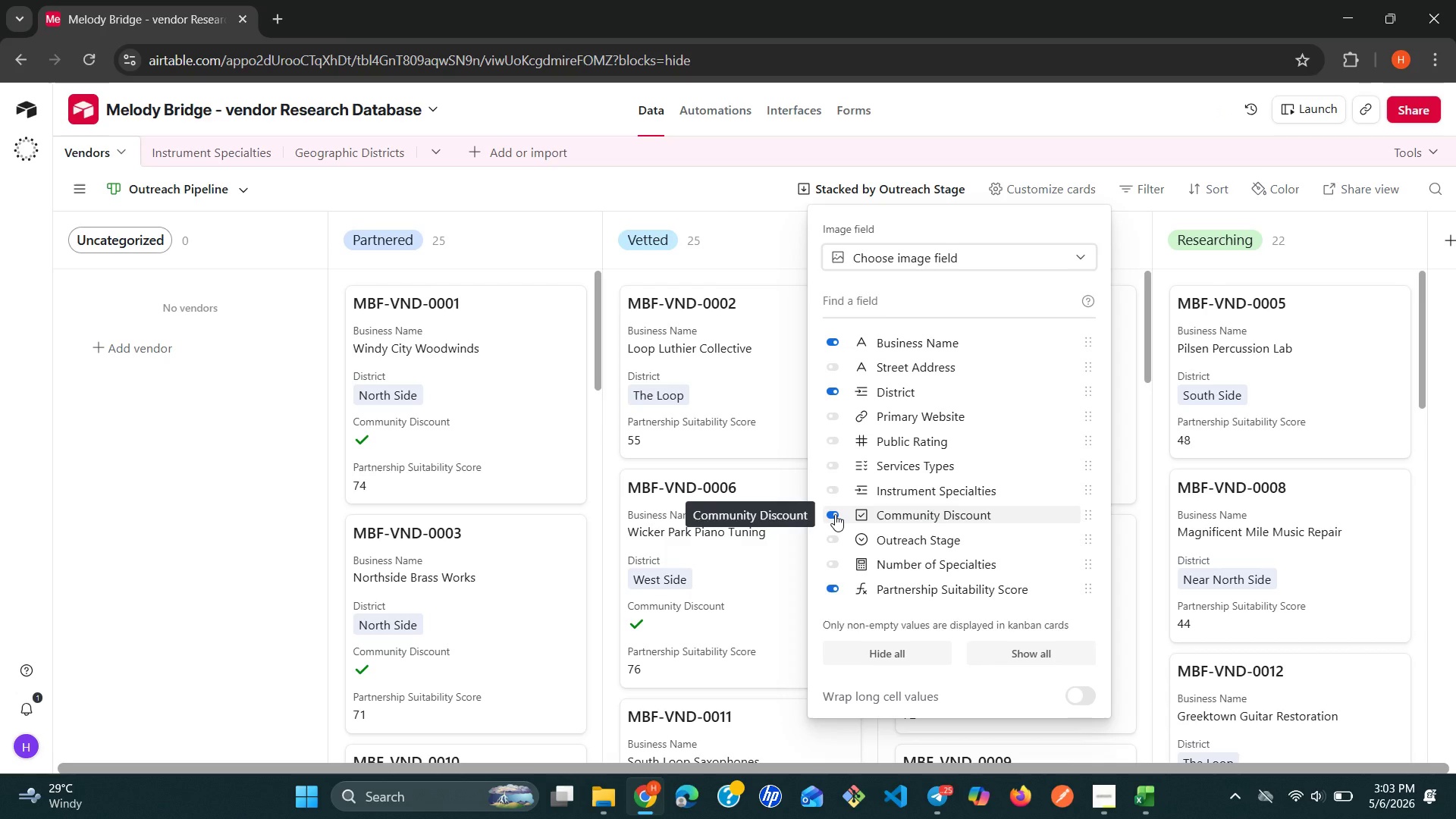 
wait(20.59)
 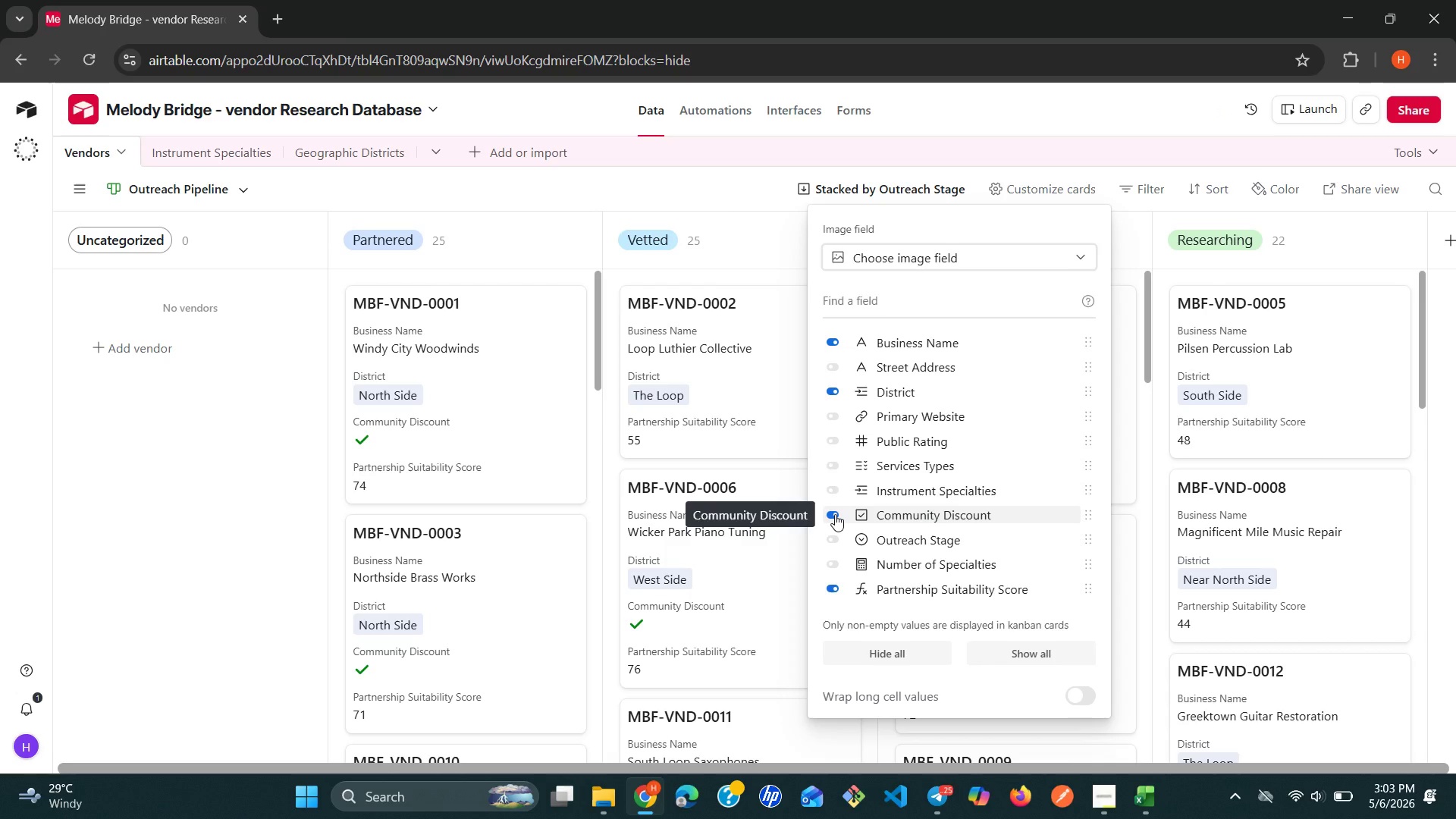 
left_click([283, 391])
 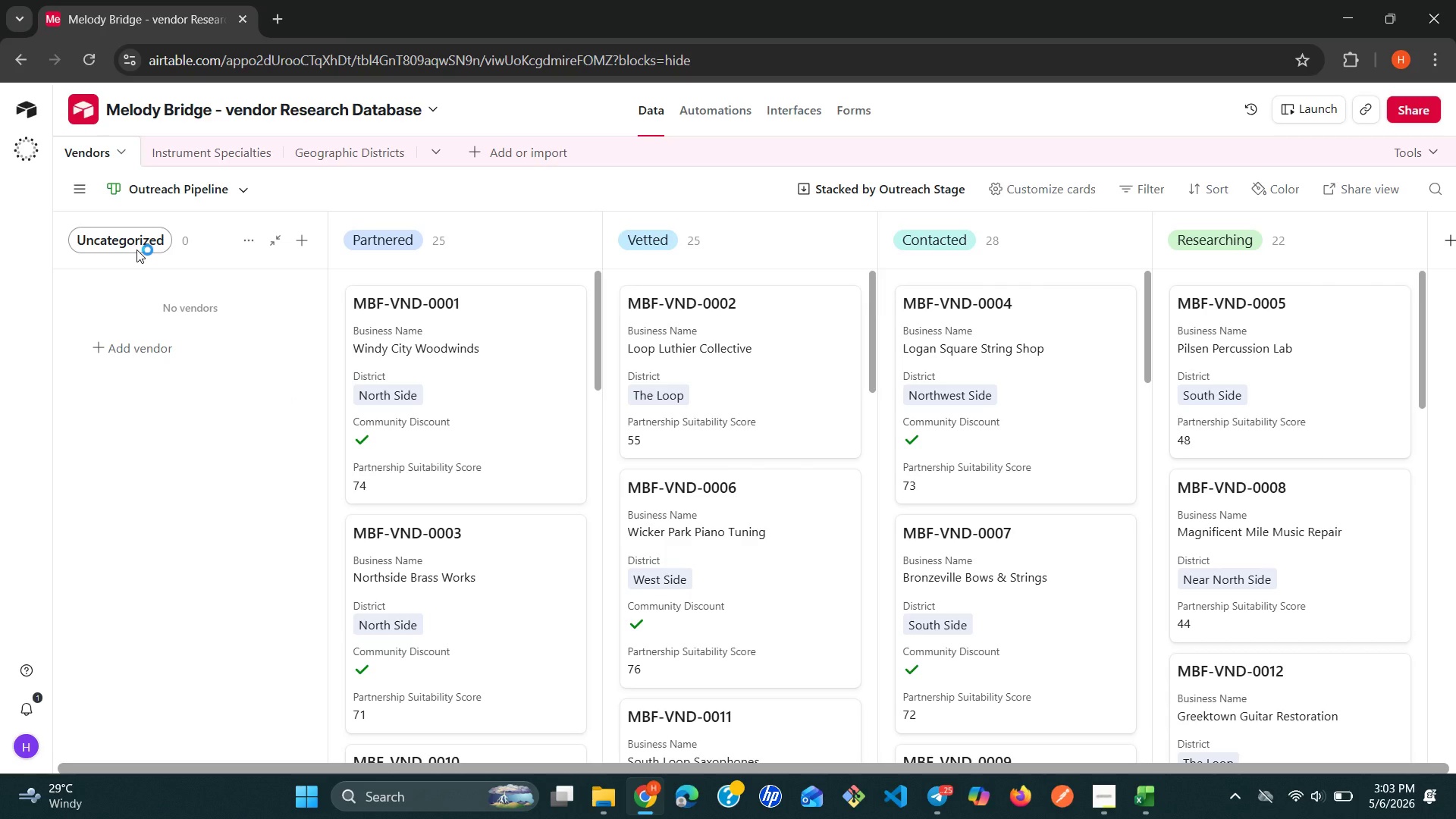 
wait(22.56)
 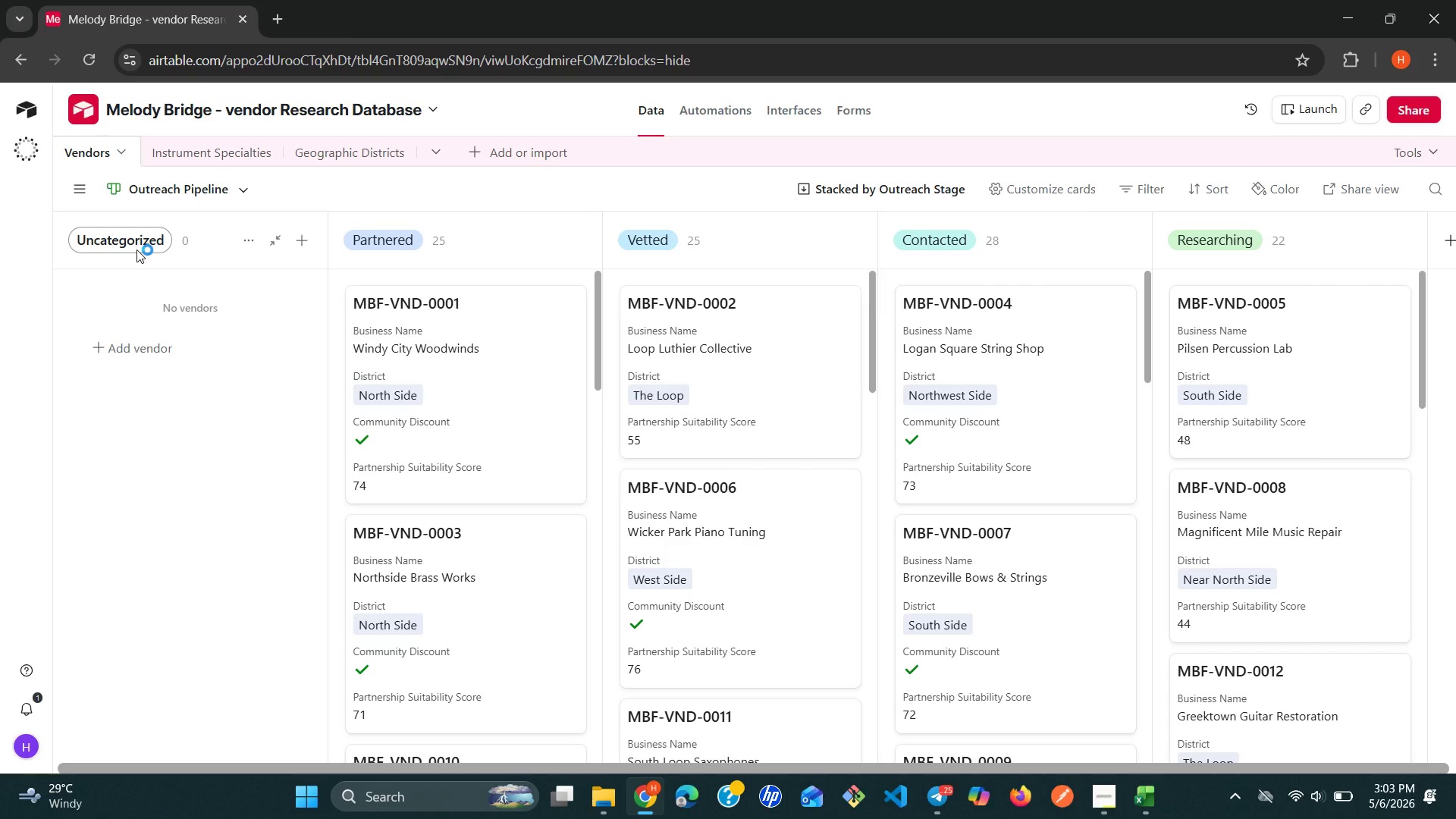 
left_click([275, 236])
 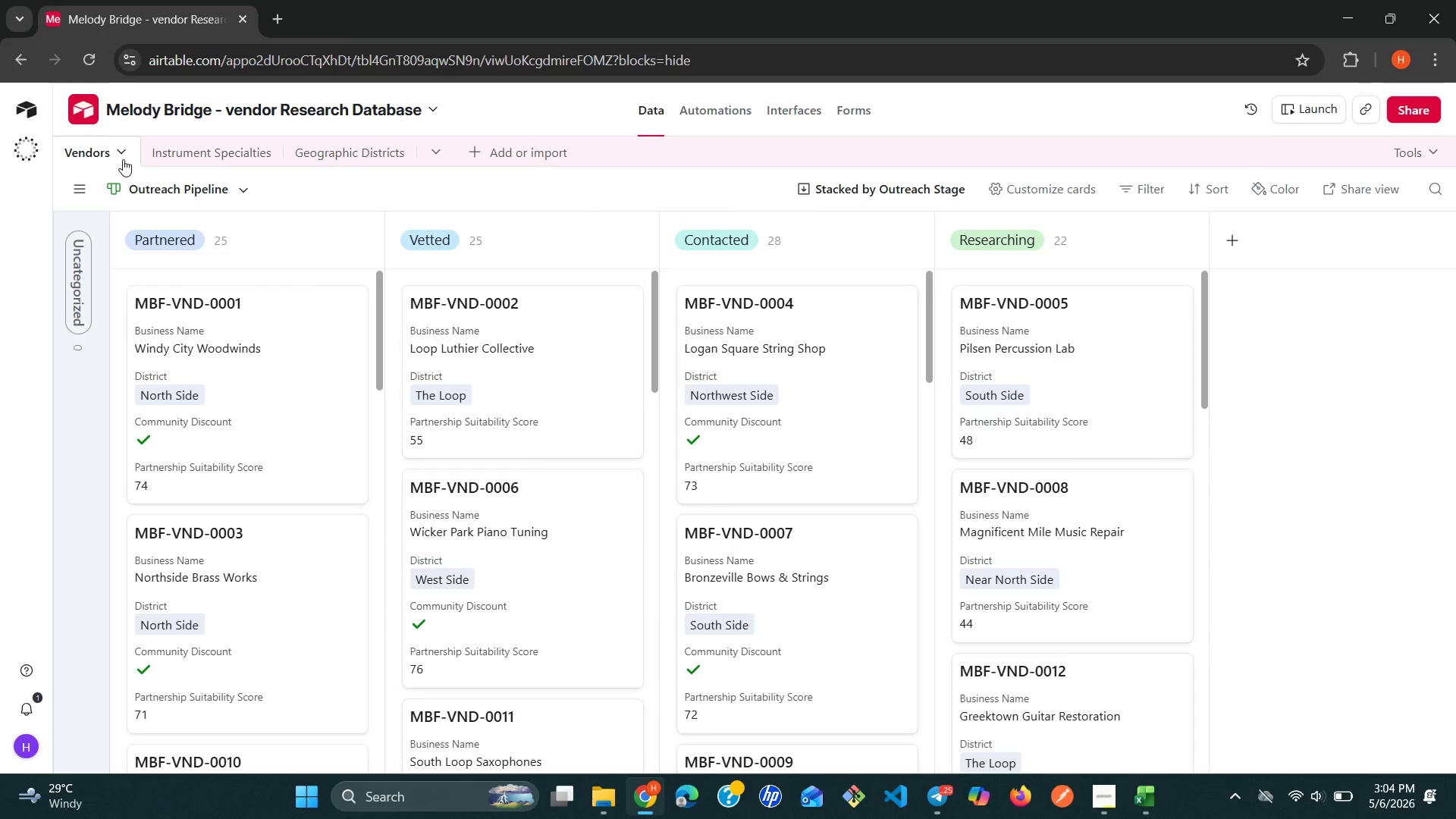 
left_click([87, 184])
 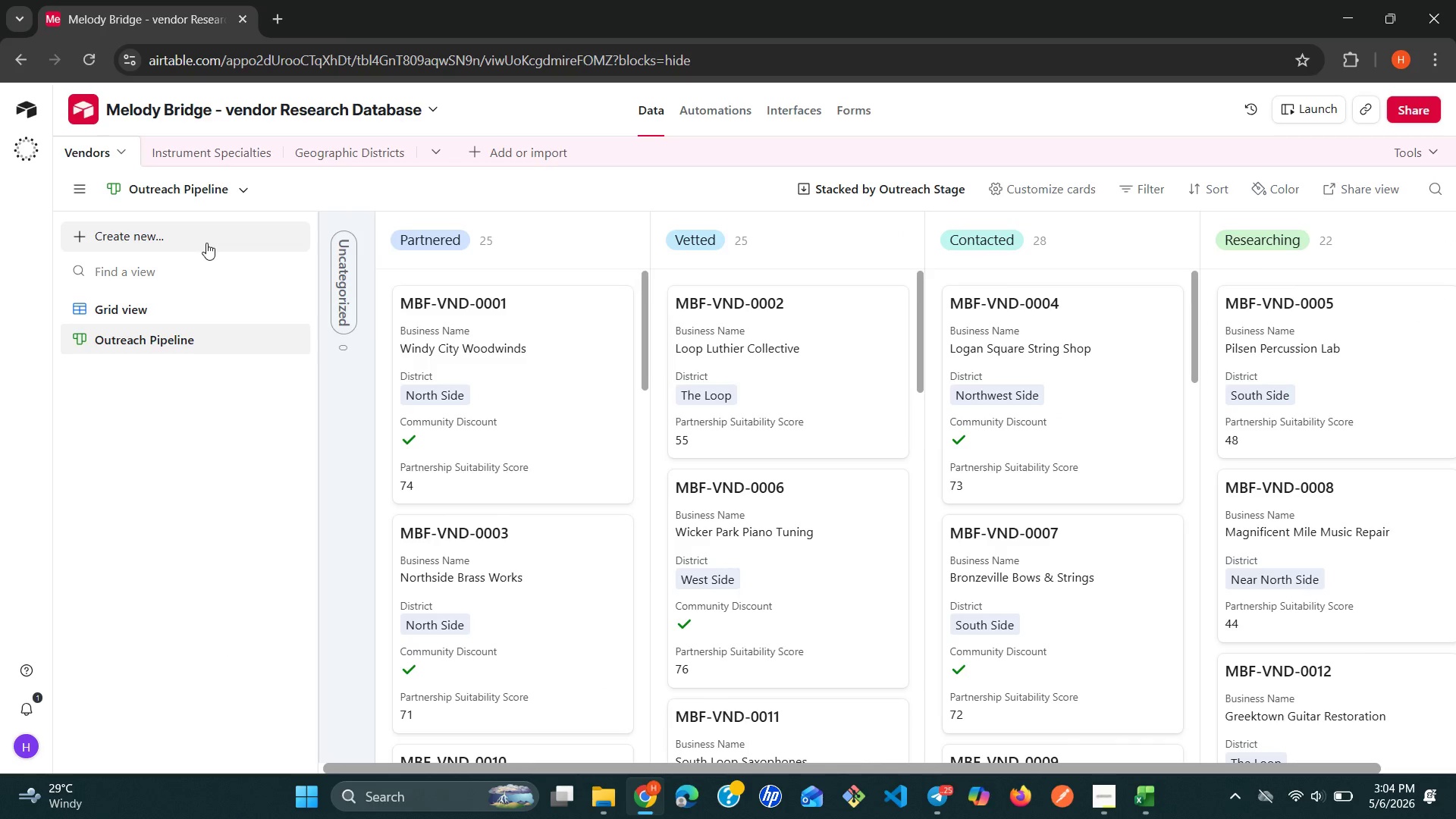 
left_click([223, 242])
 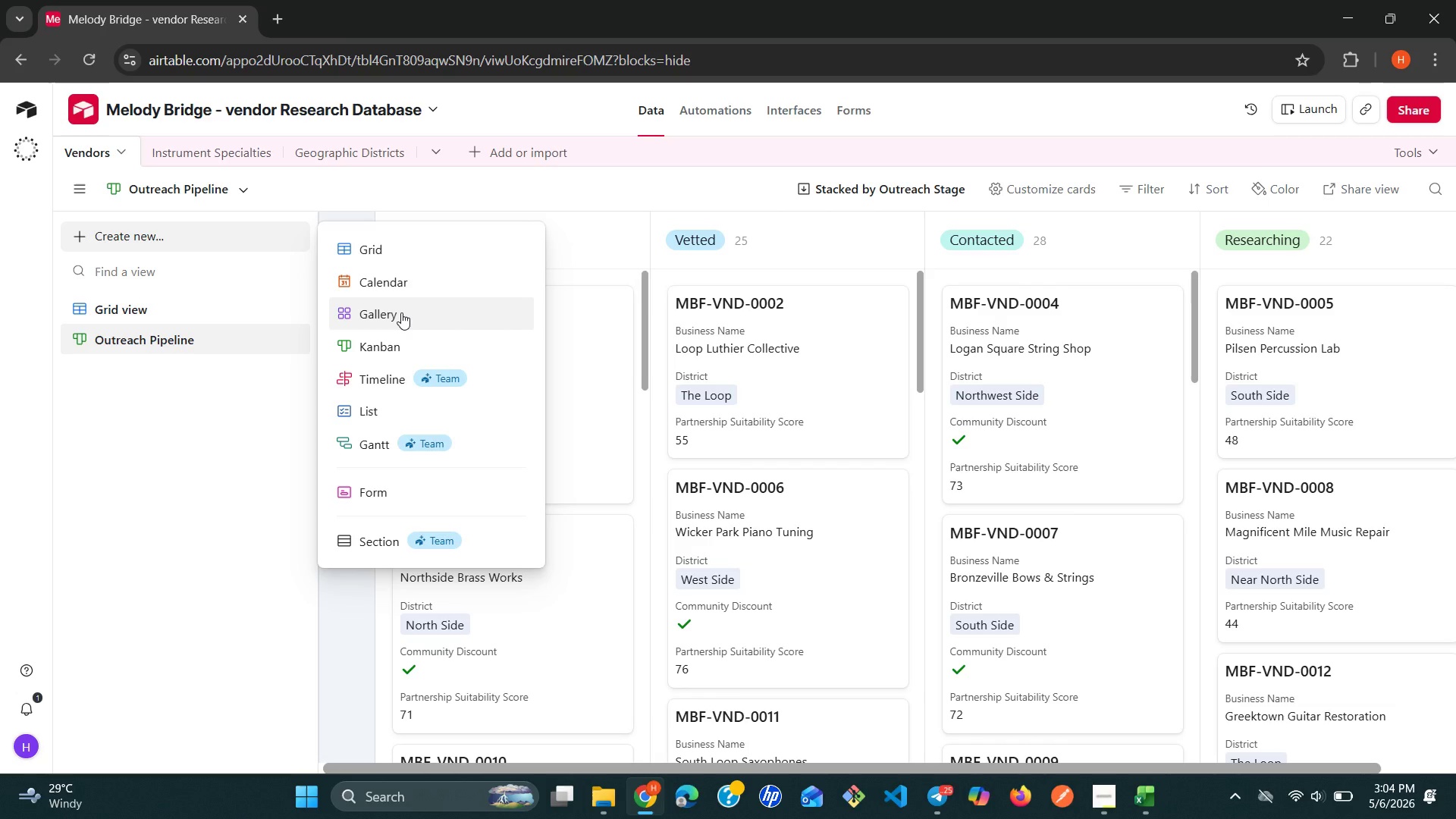 
wait(6.61)
 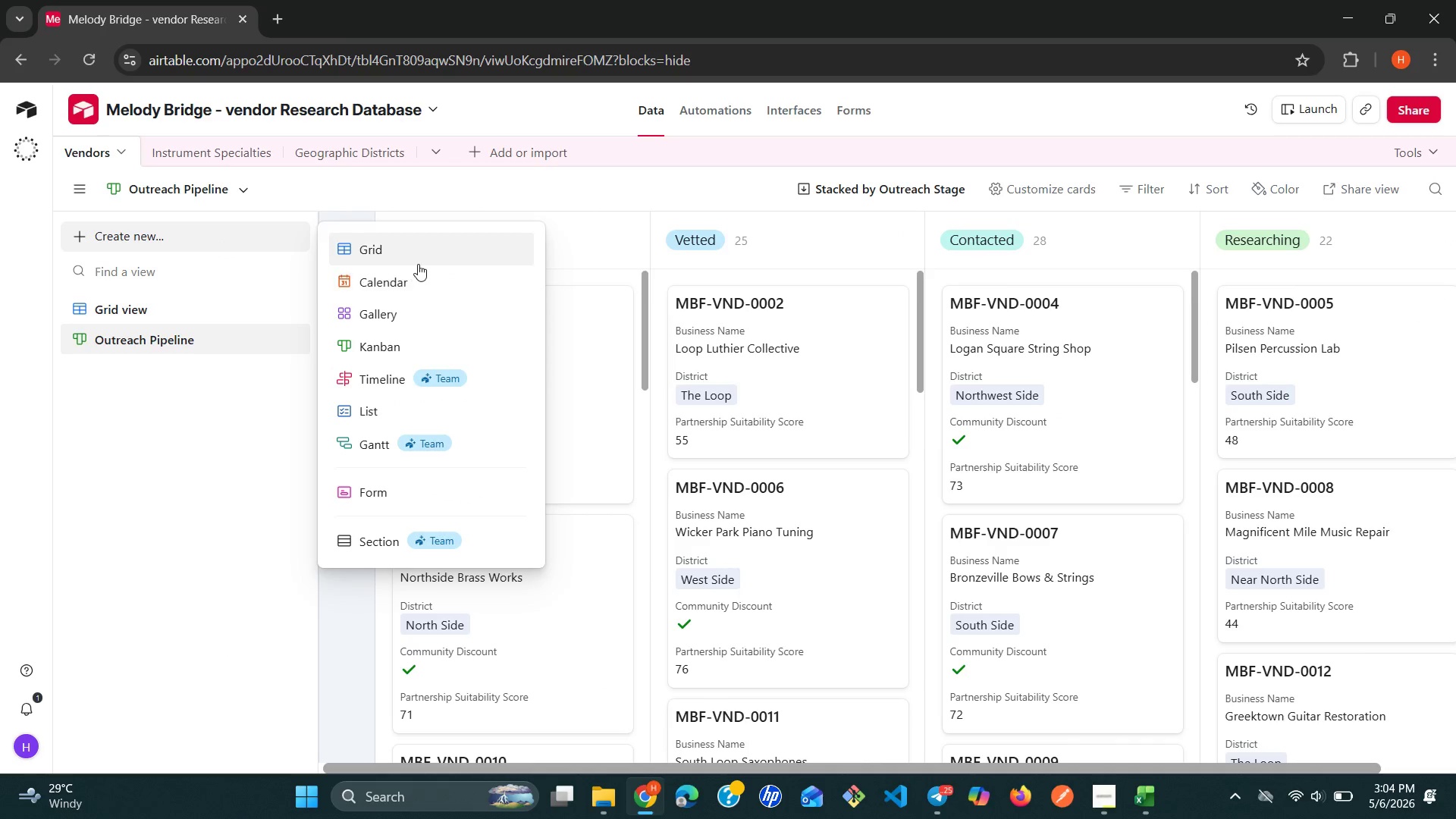 
left_click([401, 312])
 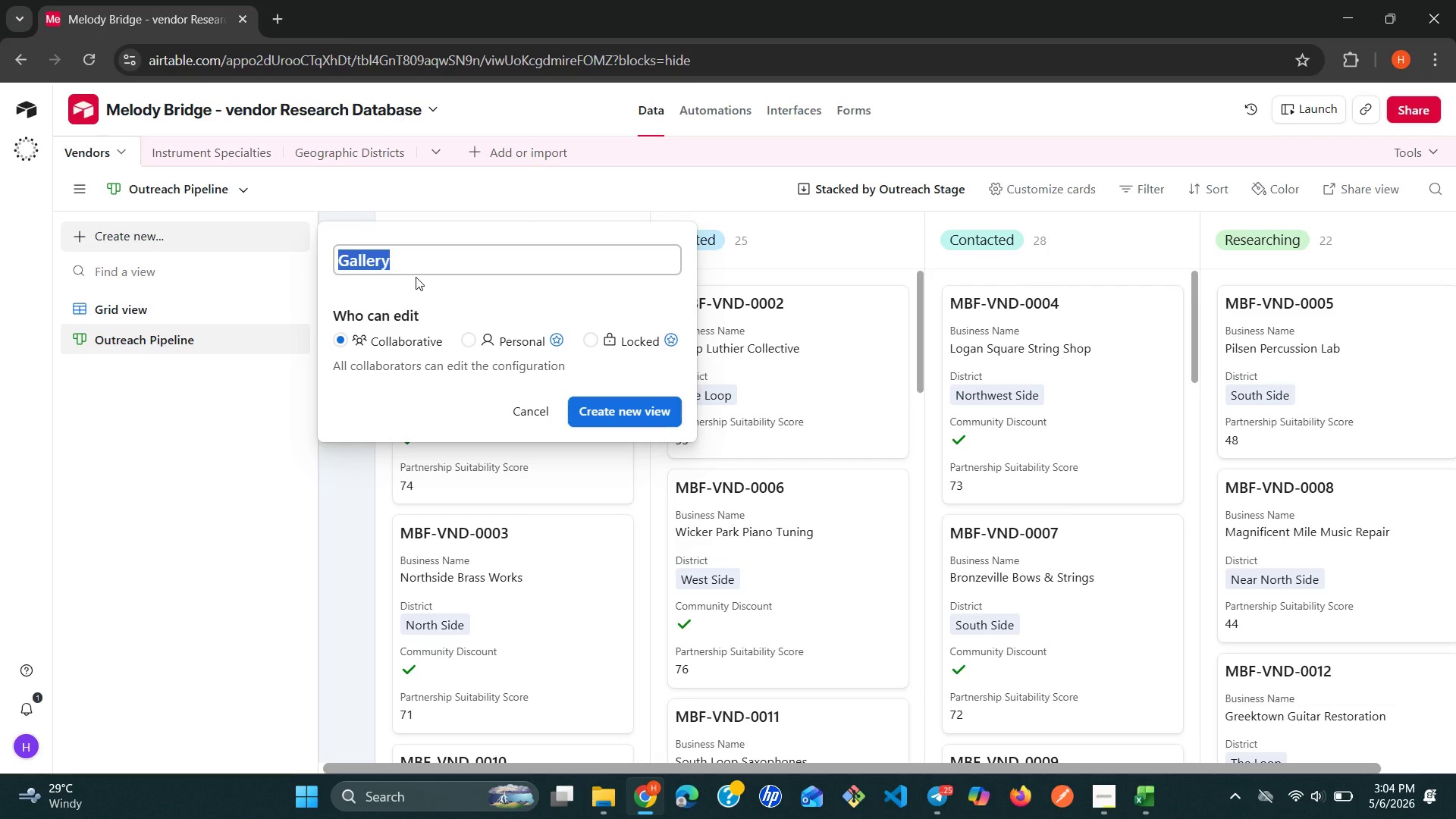 
type(Excutive)
 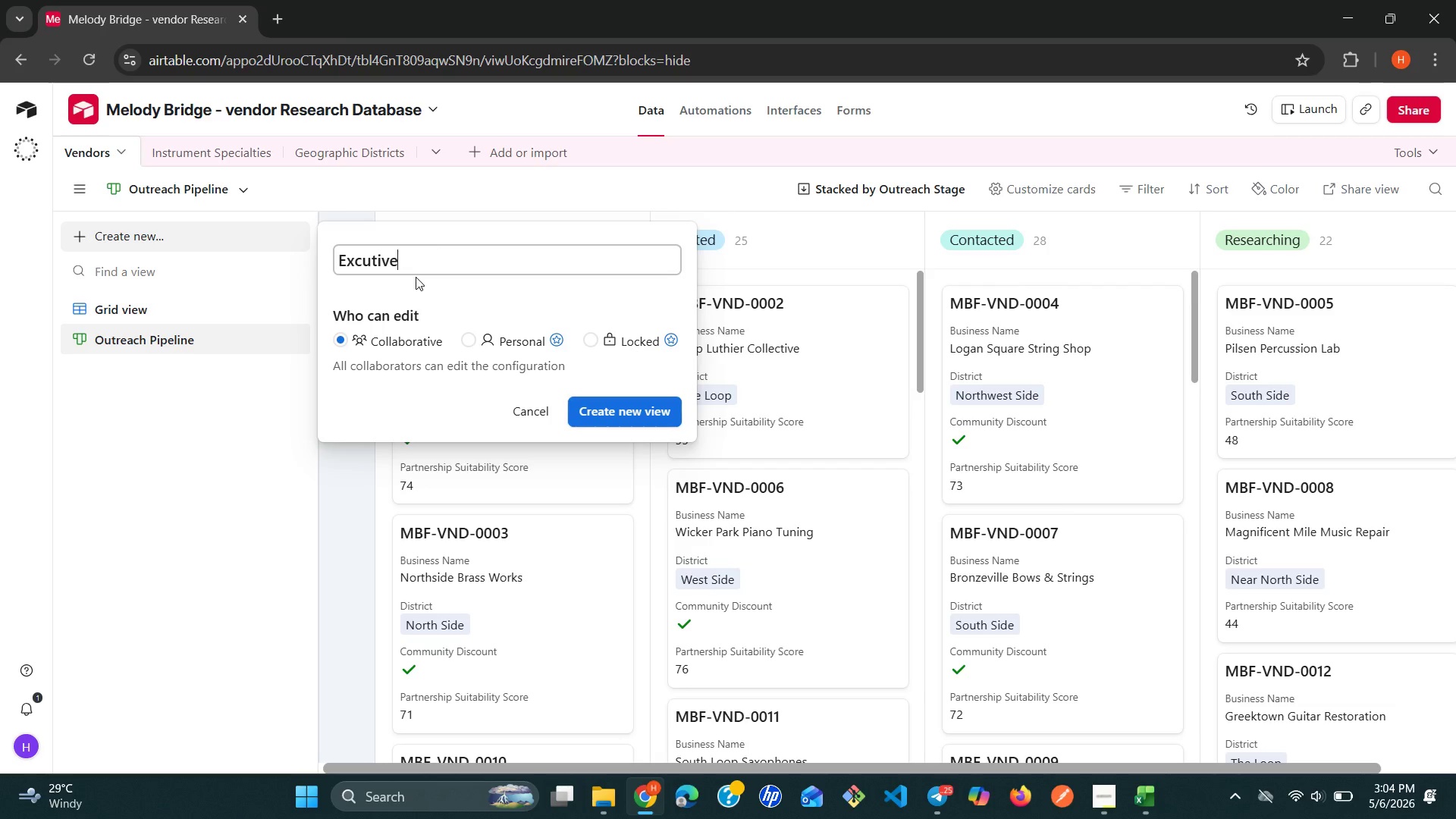 
type( B)
key(Backspace)
key(Backspace)
key(Backspace)
key(Backspace)
key(Backspace)
key(Backspace)
key(Backspace)
key(Backspace)
type(ecutive Browse)
 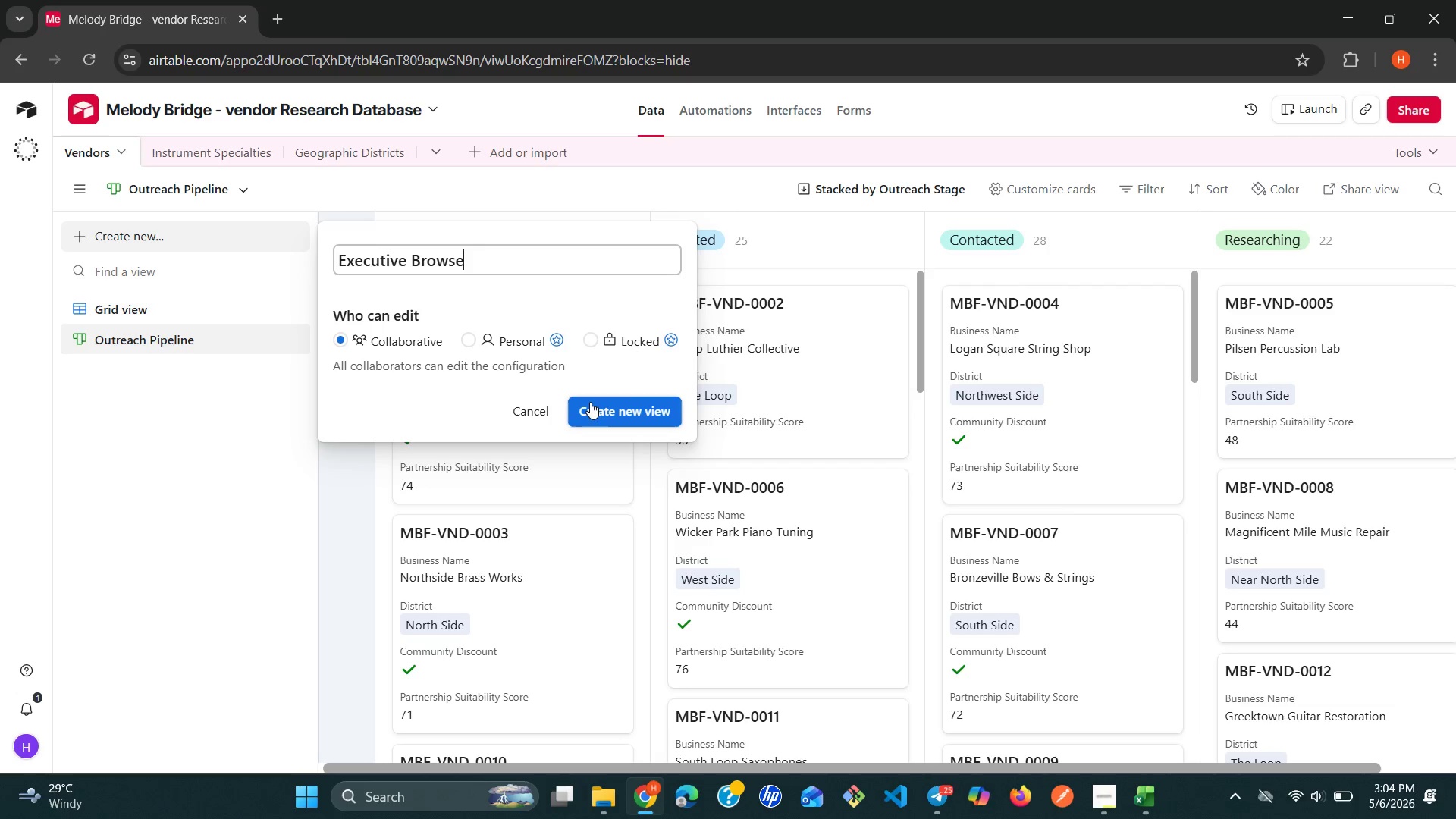 
wait(8.16)
 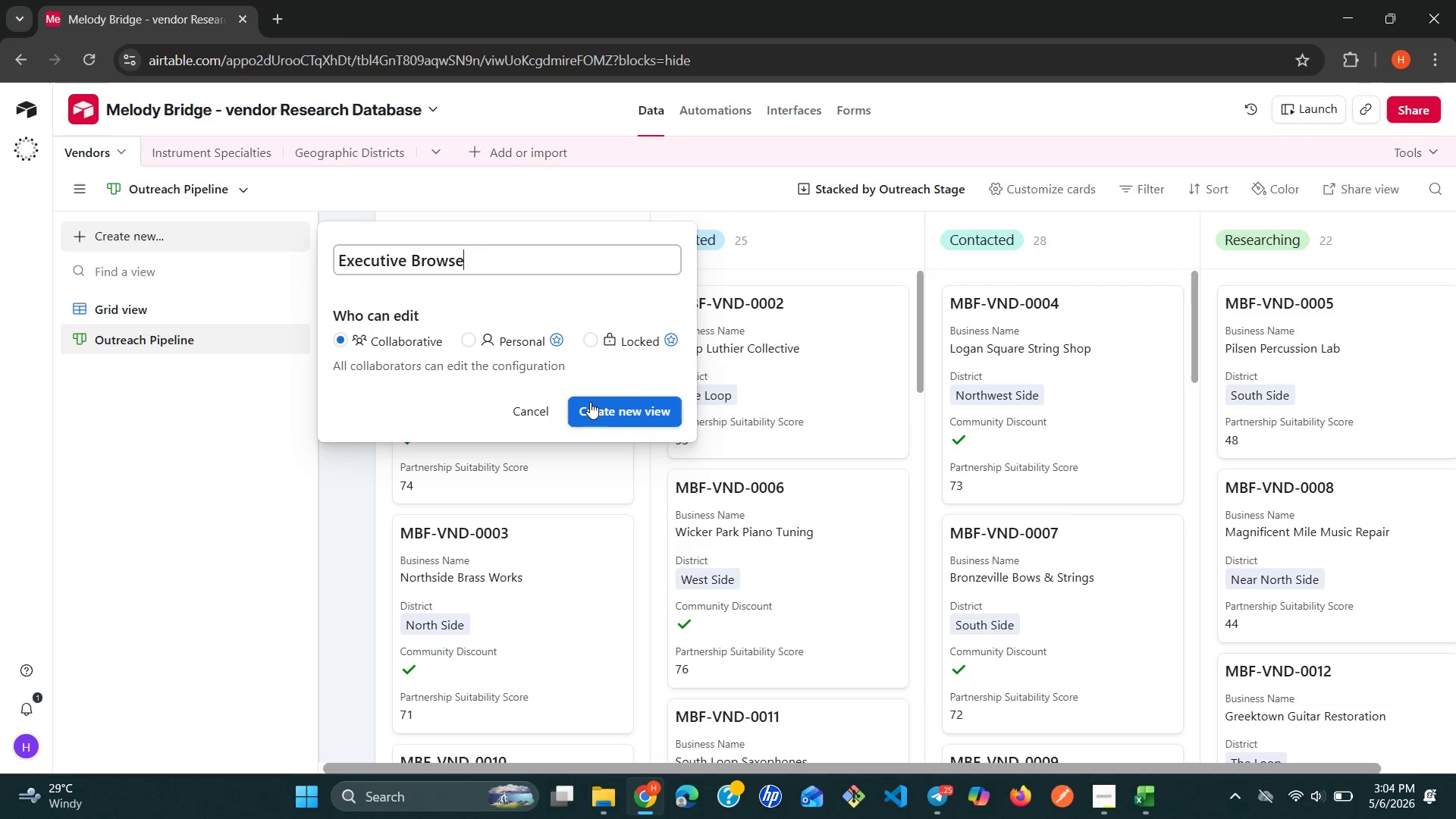 
left_click([601, 404])
 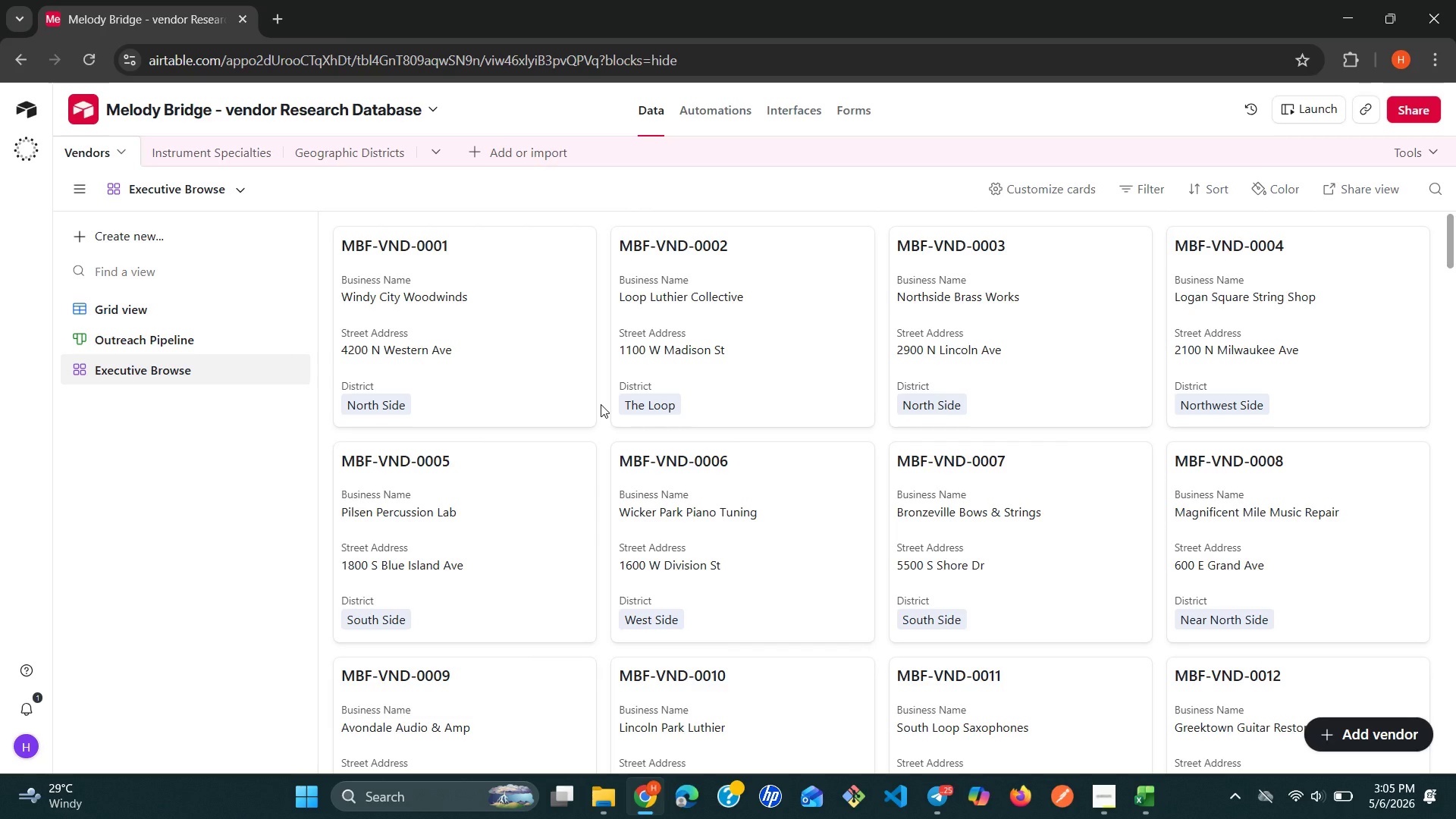 
wait(25.69)
 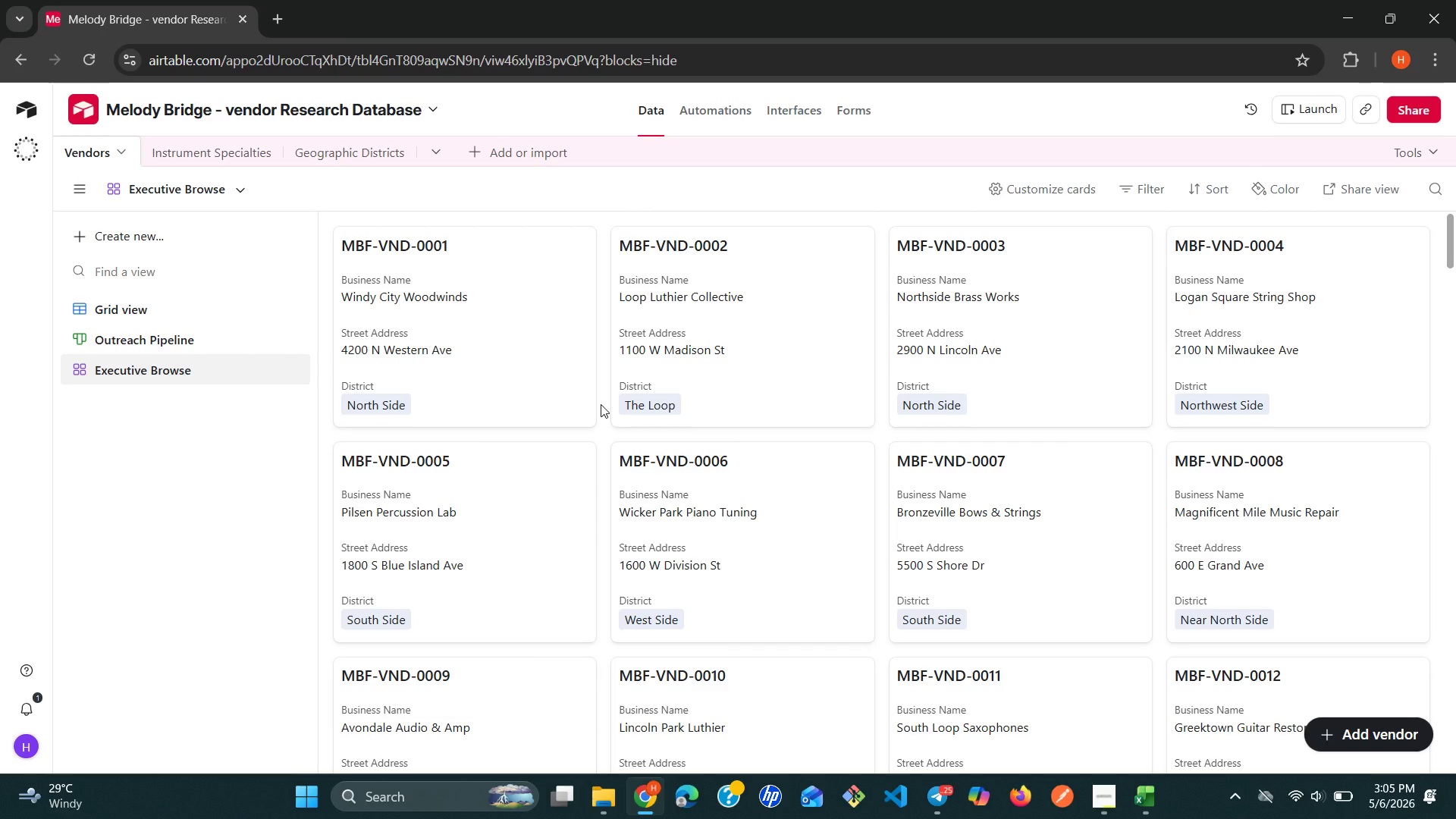 
left_click([1035, 190])
 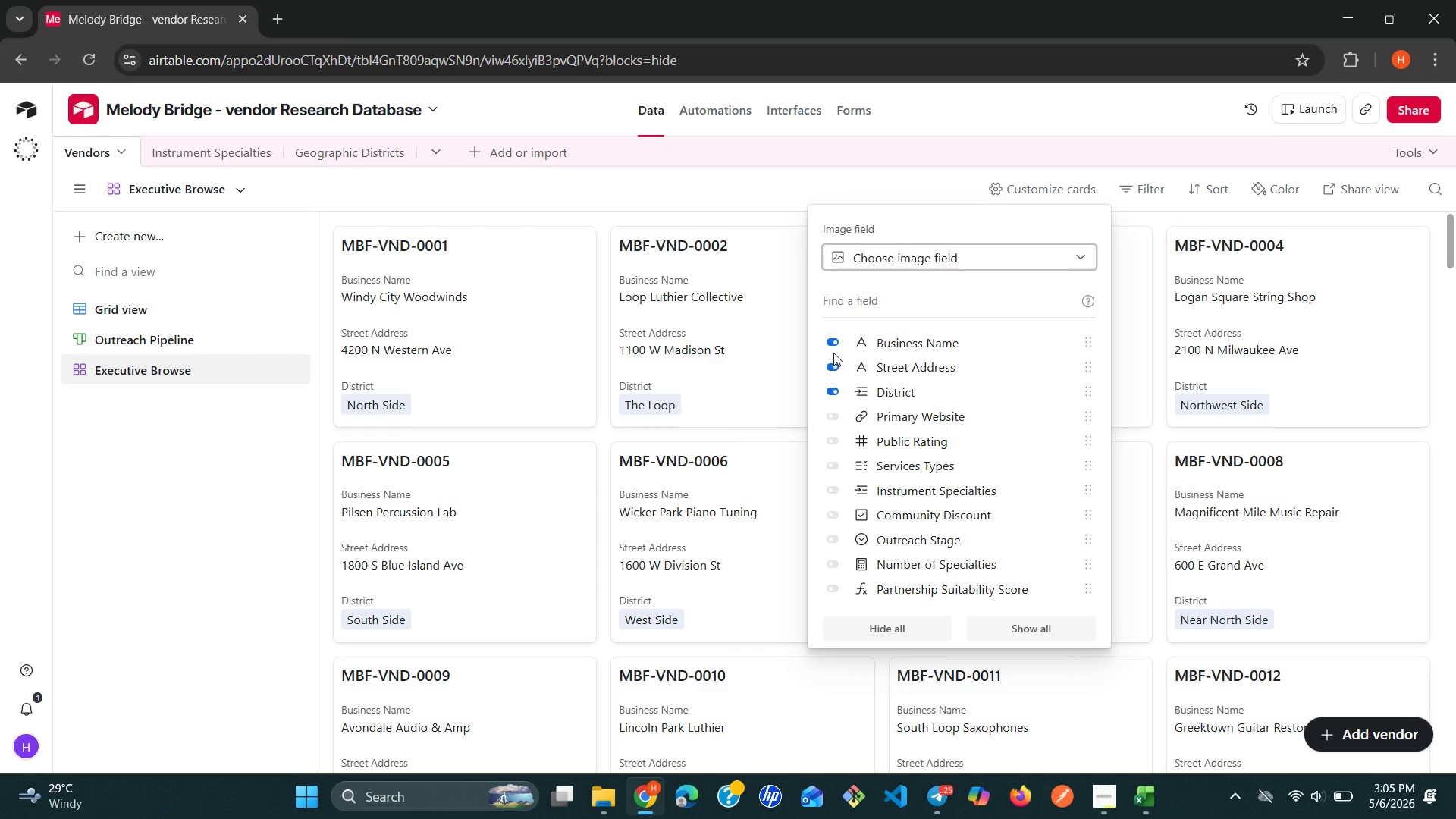 
wait(8.47)
 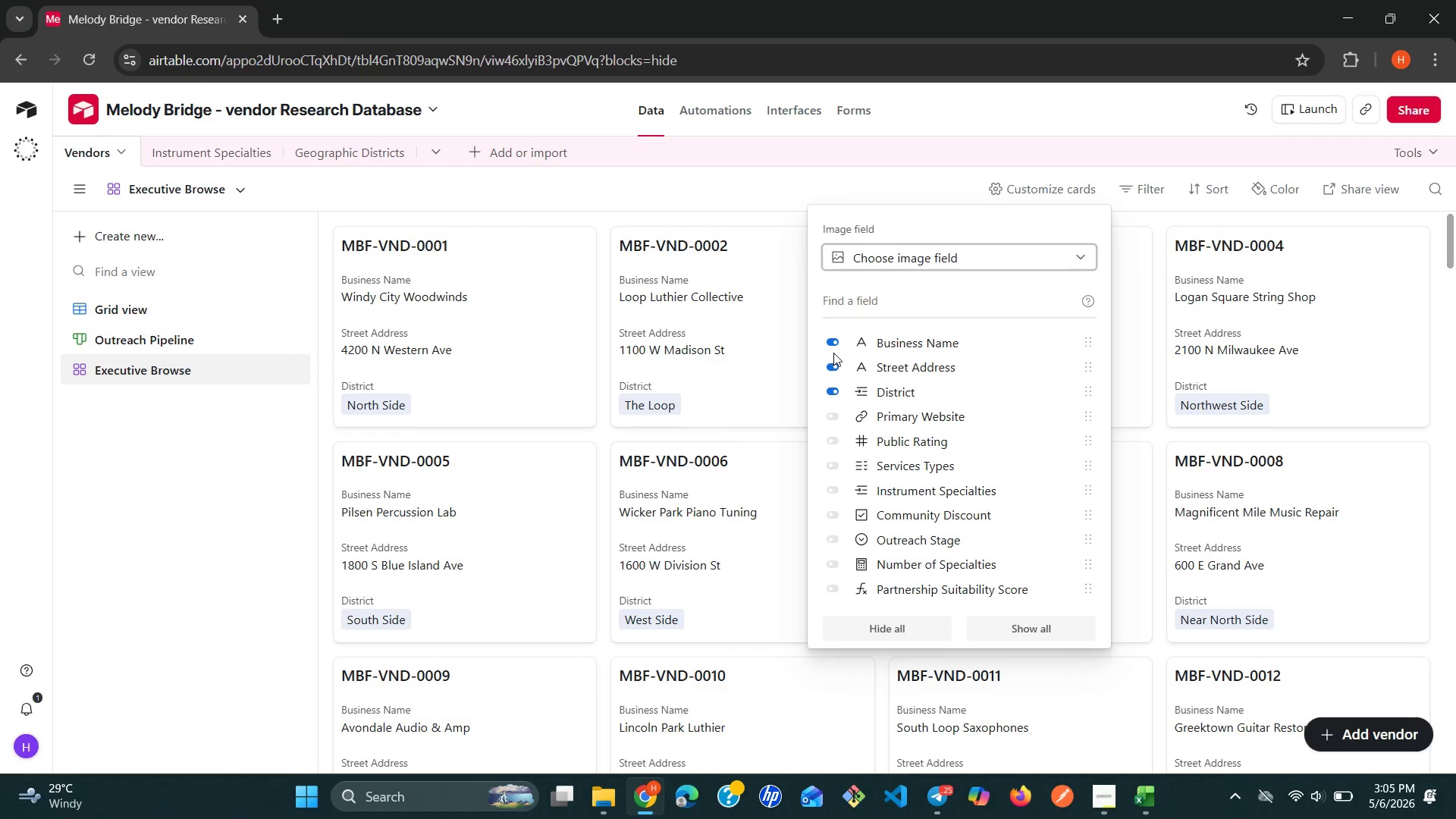 
left_click([824, 590])
 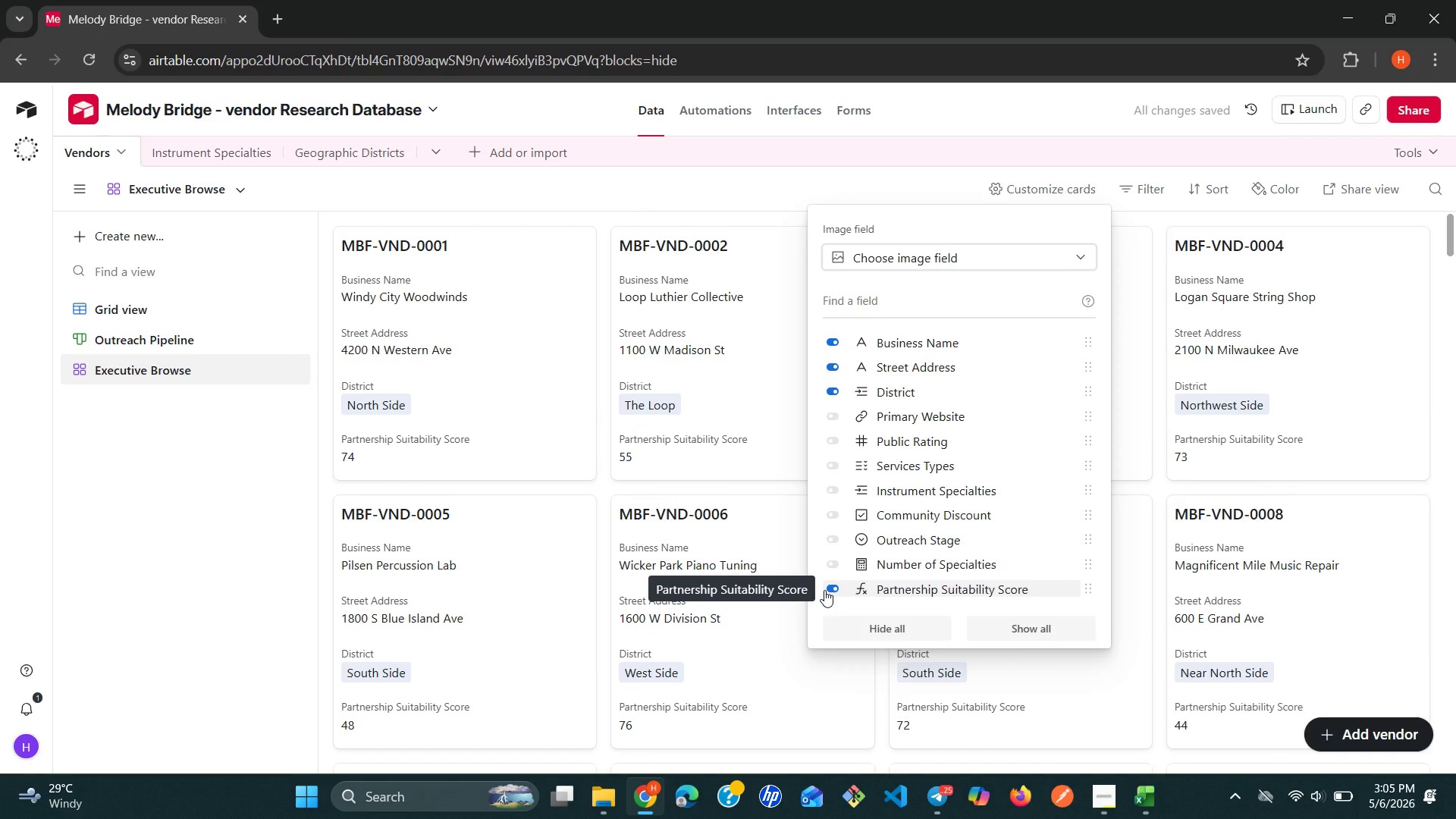 
wait(7.94)
 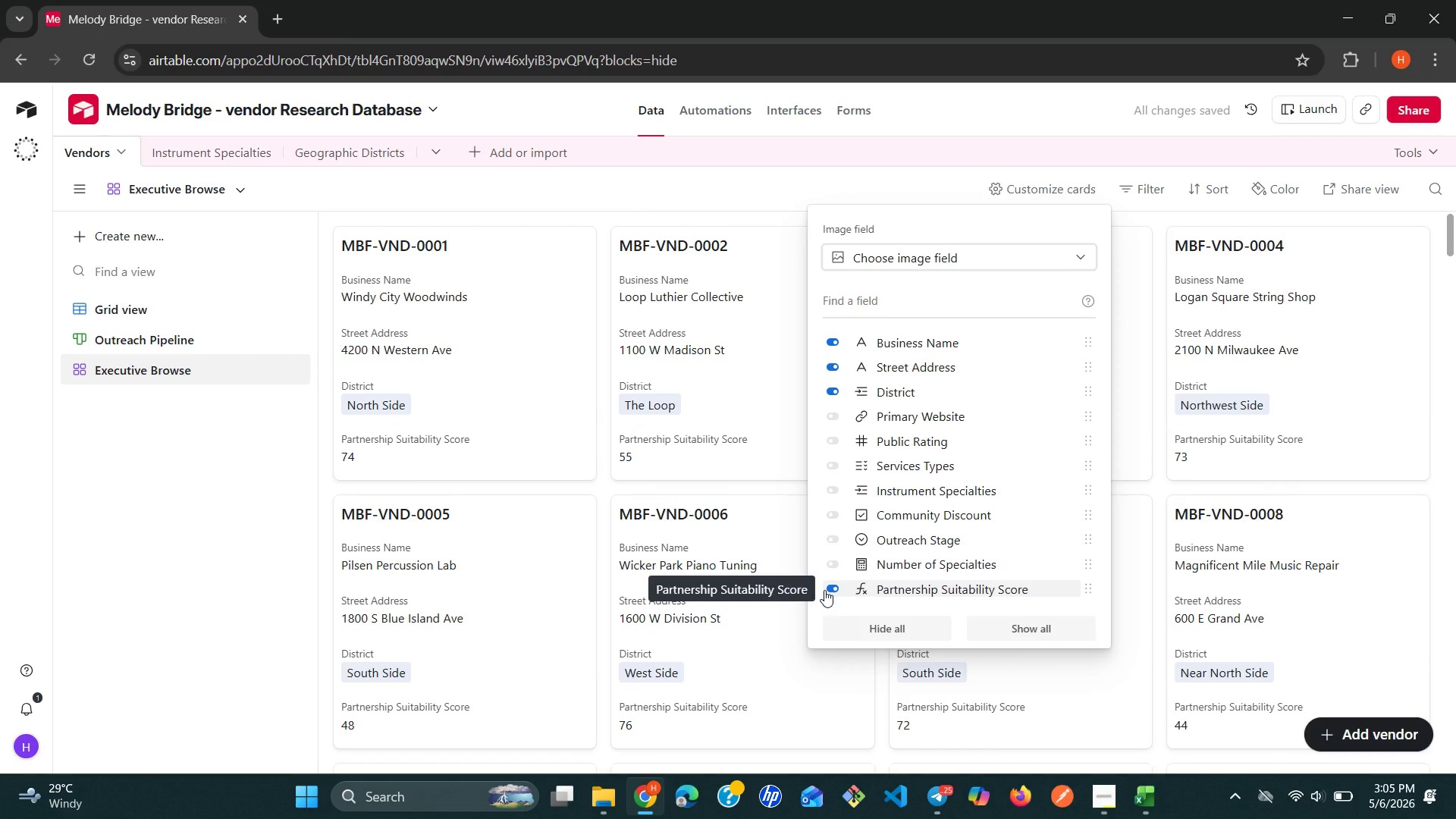 
left_click([832, 489])
 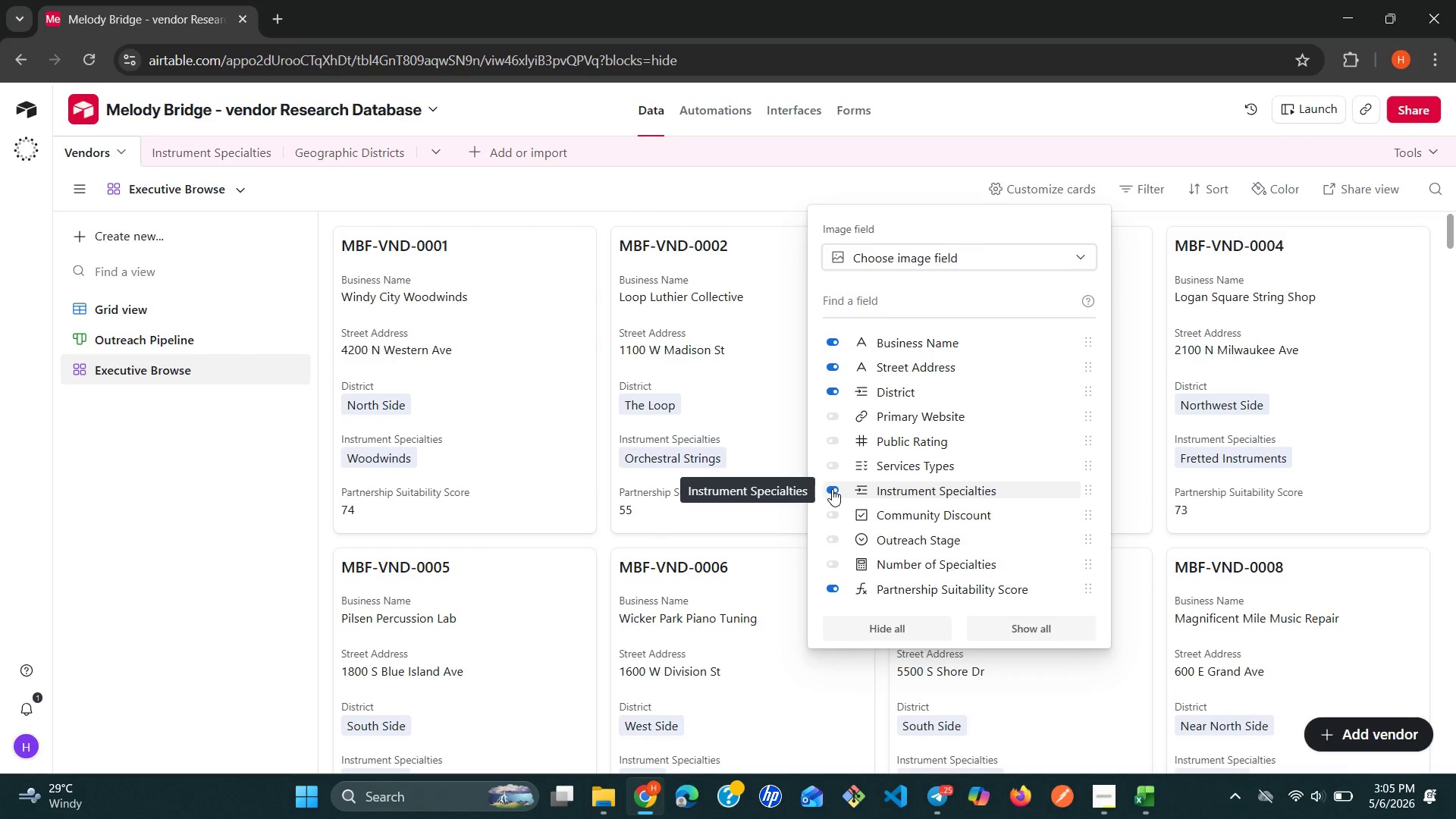 
wait(11.45)
 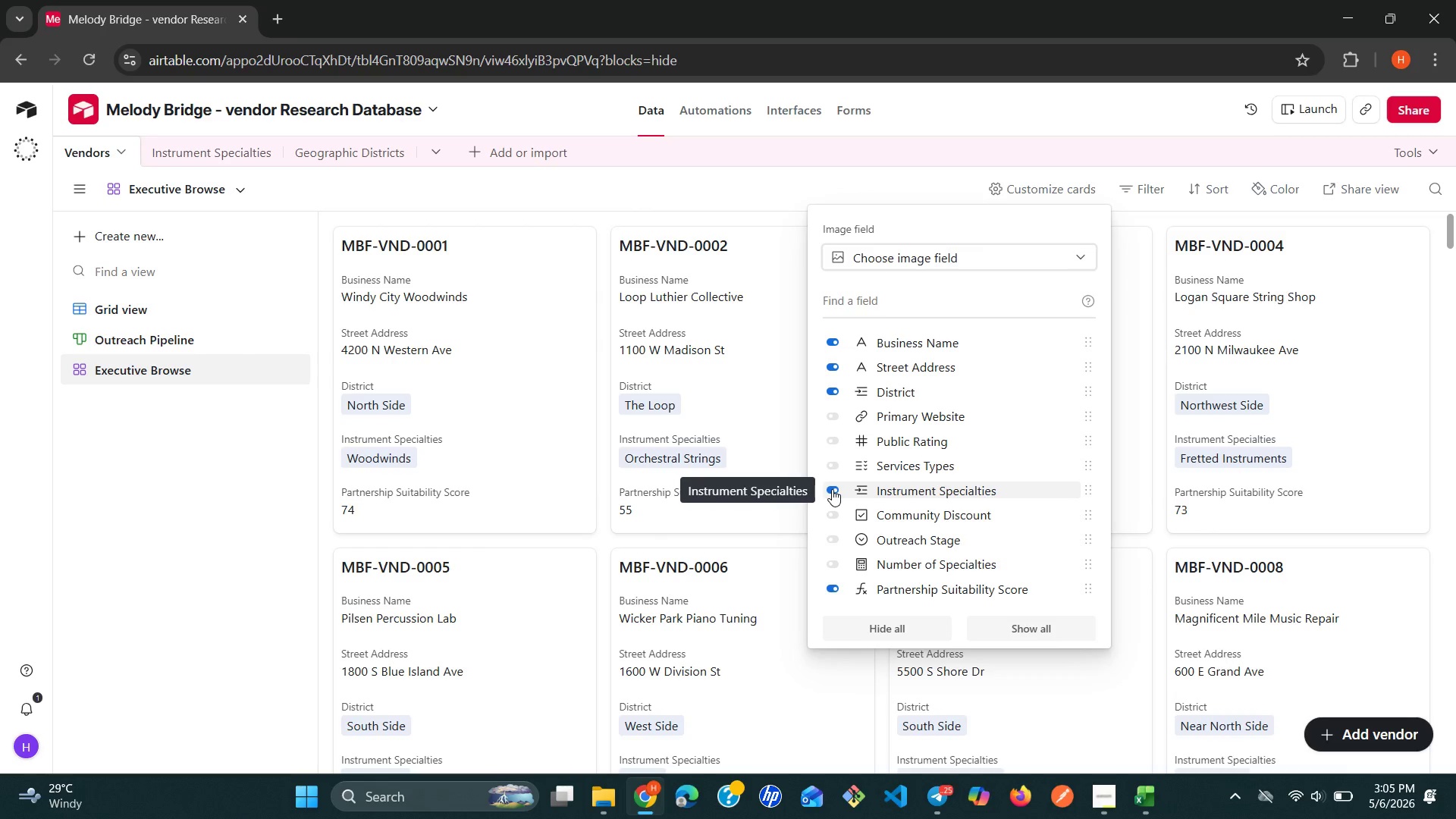 
left_click([833, 513])
 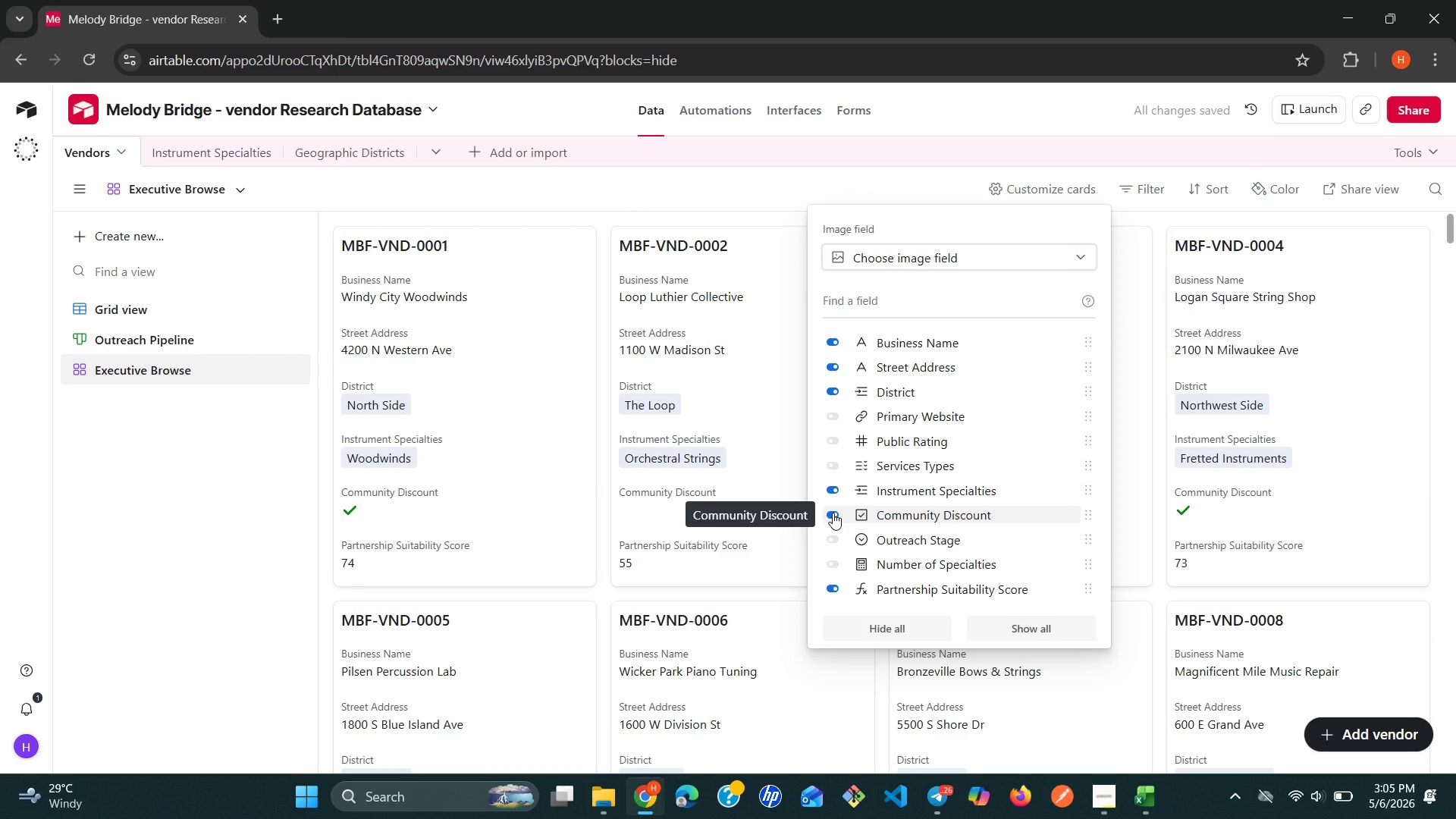 
wait(9.55)
 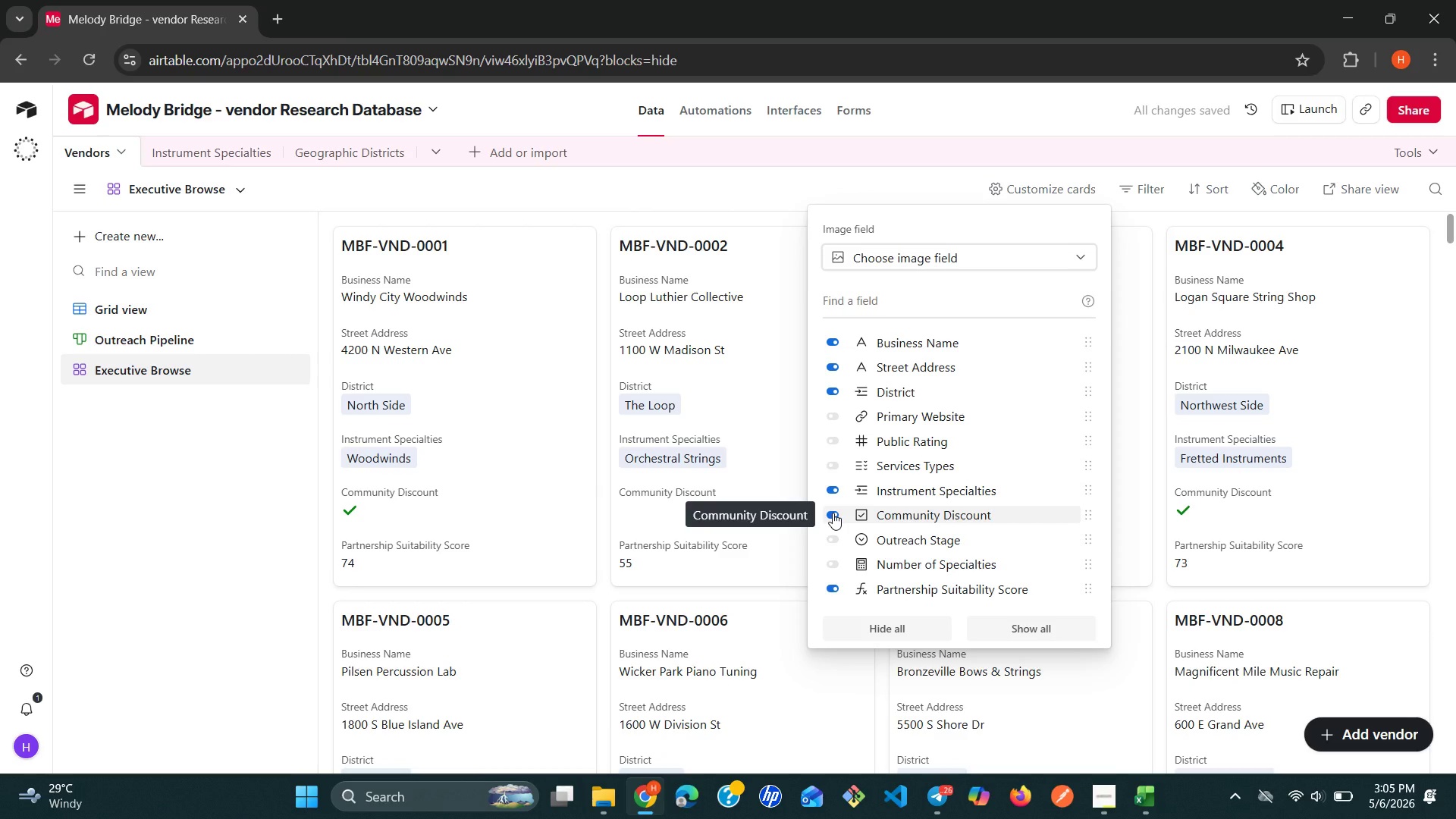 
left_click([836, 469])
 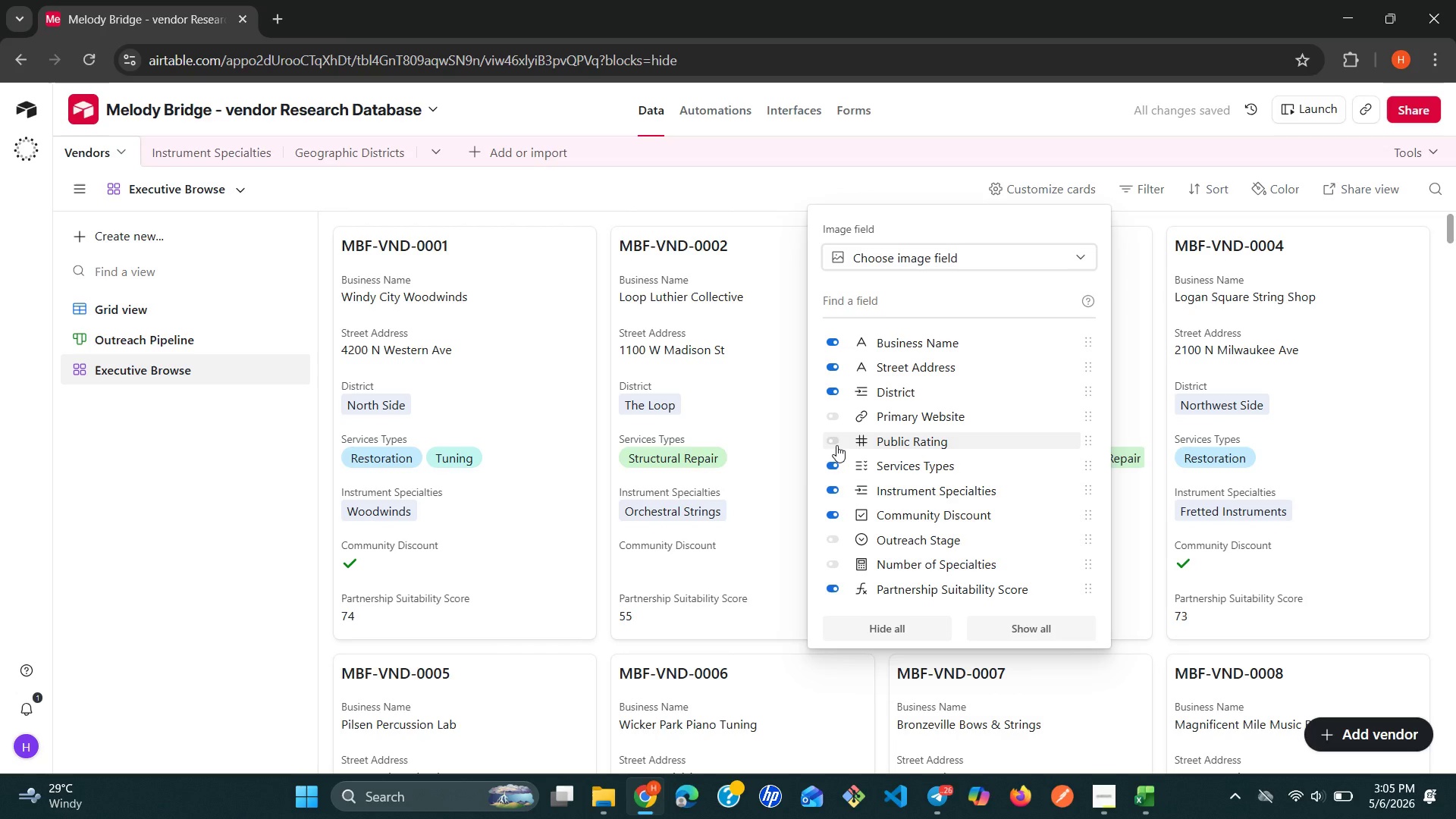 
left_click([836, 443])
 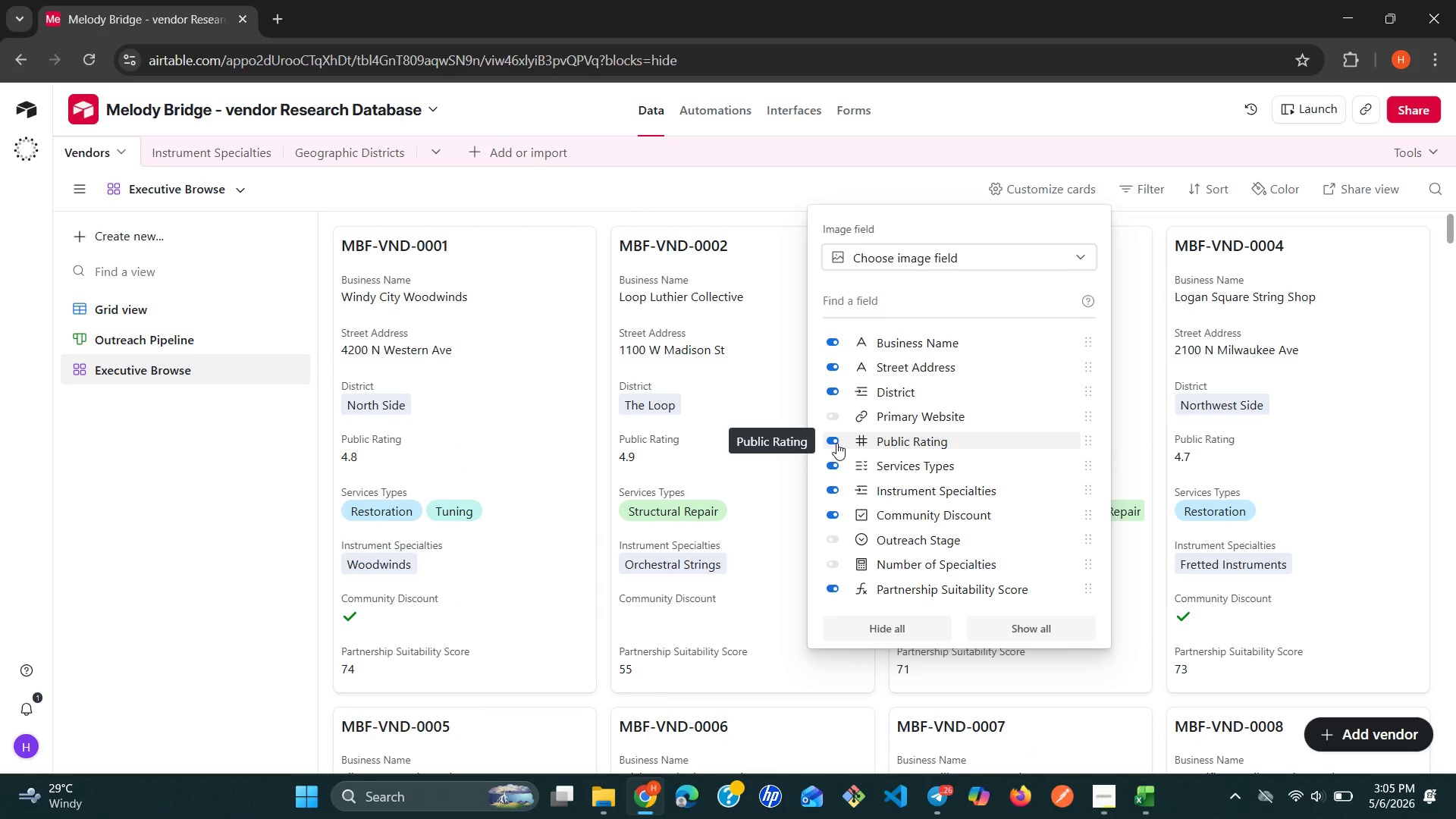 
wait(13.34)
 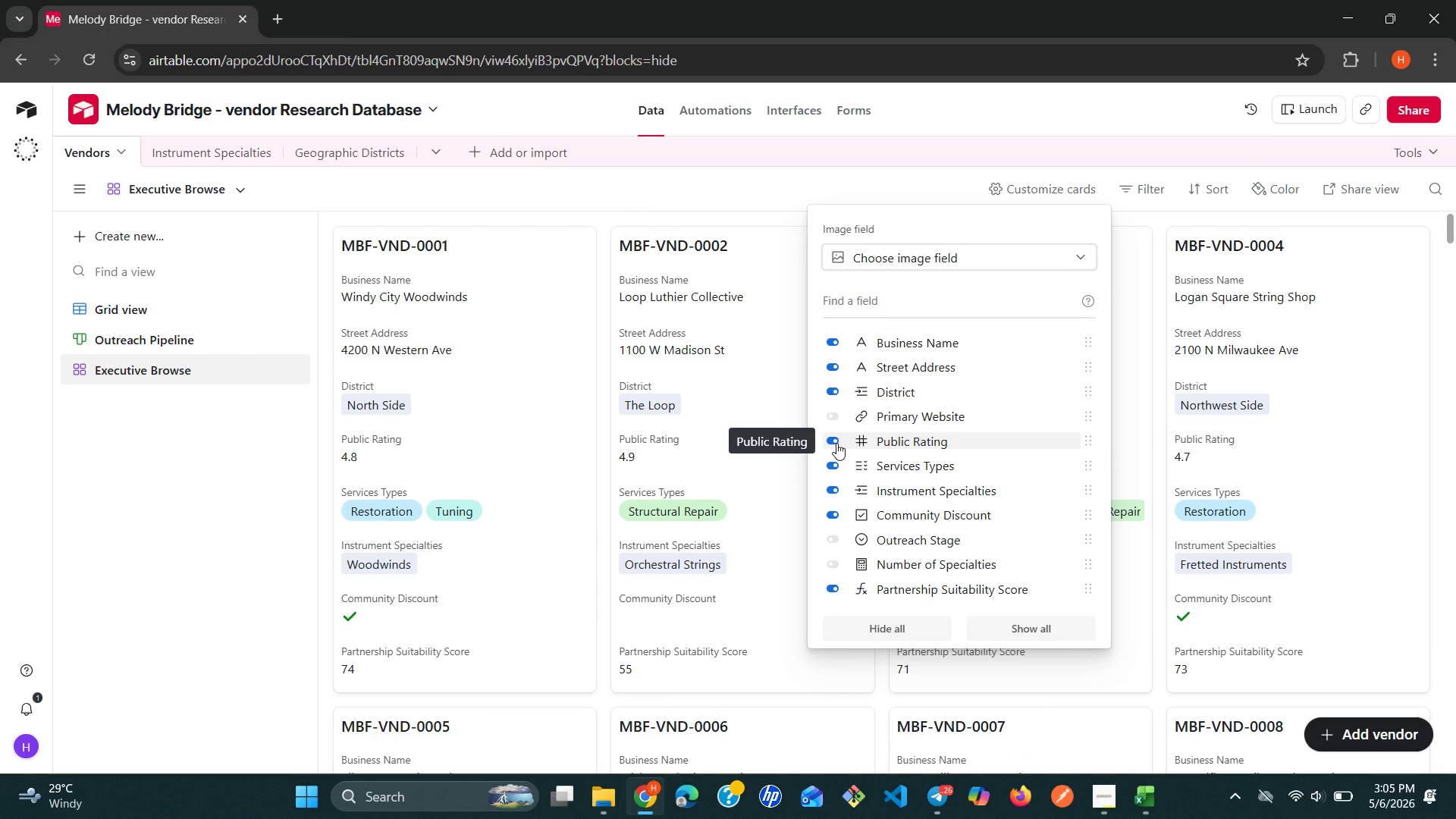 
left_click([836, 369])
 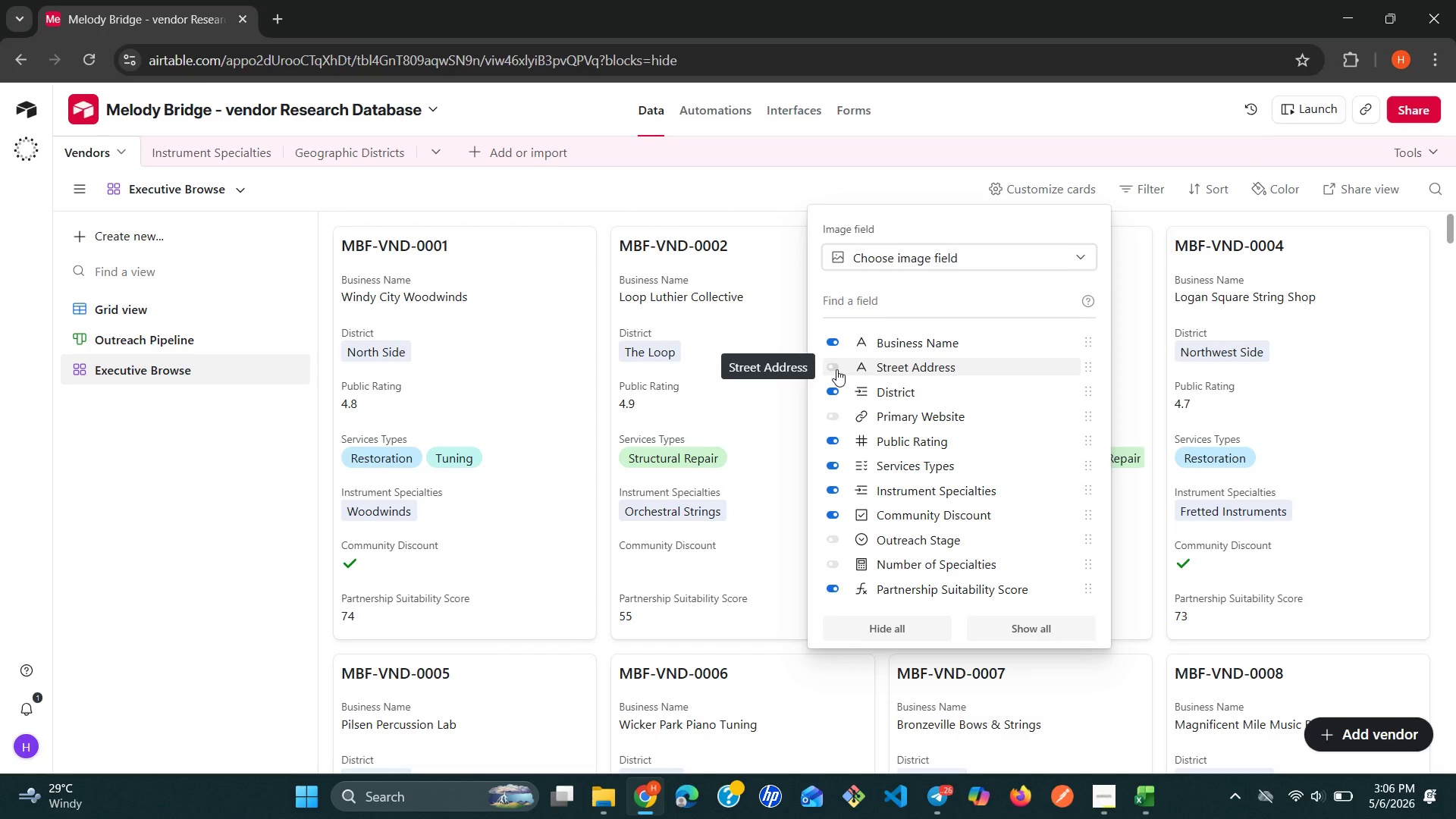 
wait(13.61)
 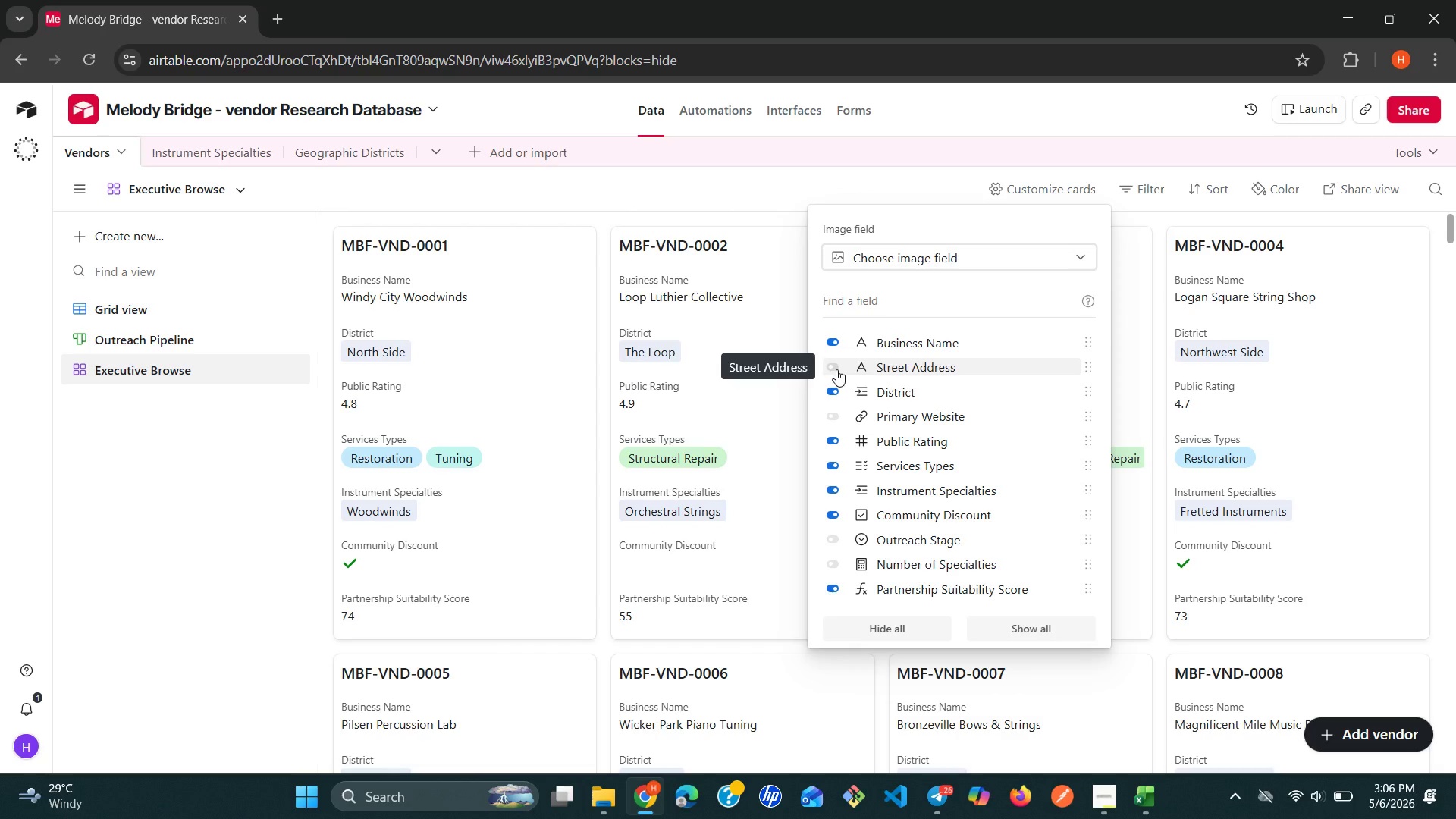 
left_click([226, 492])
 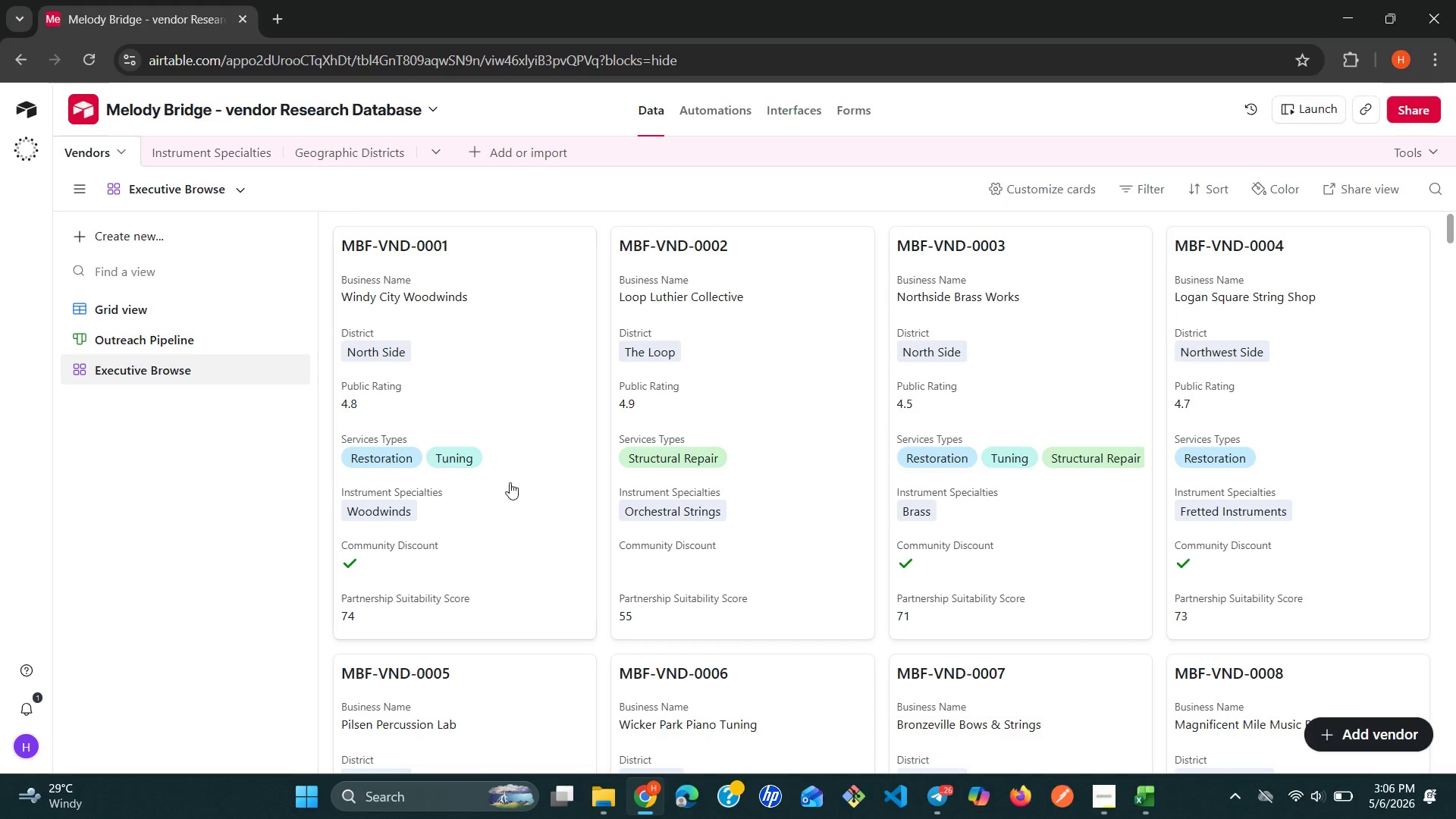 
wait(7.48)
 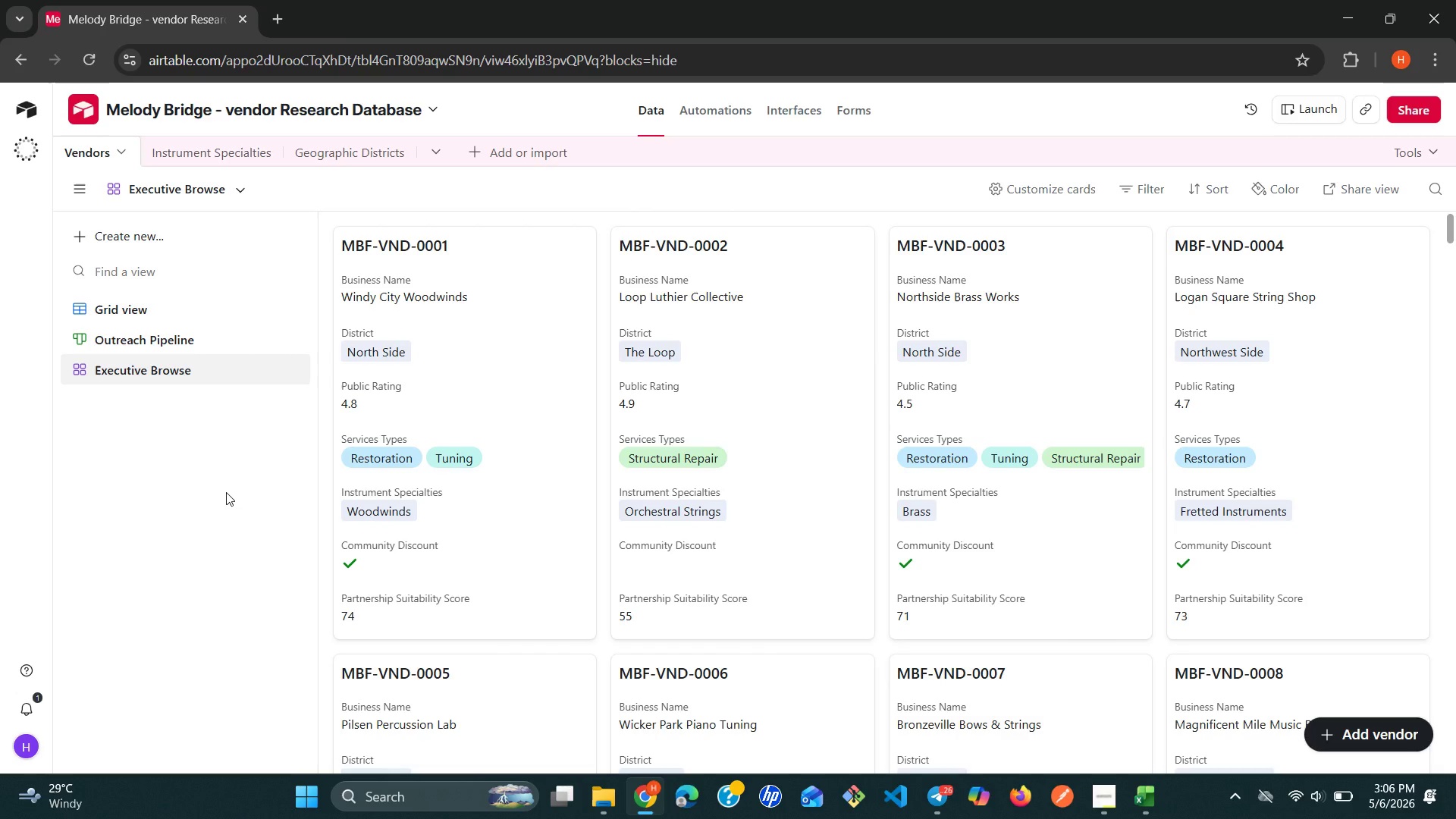 
left_click([1197, 187])
 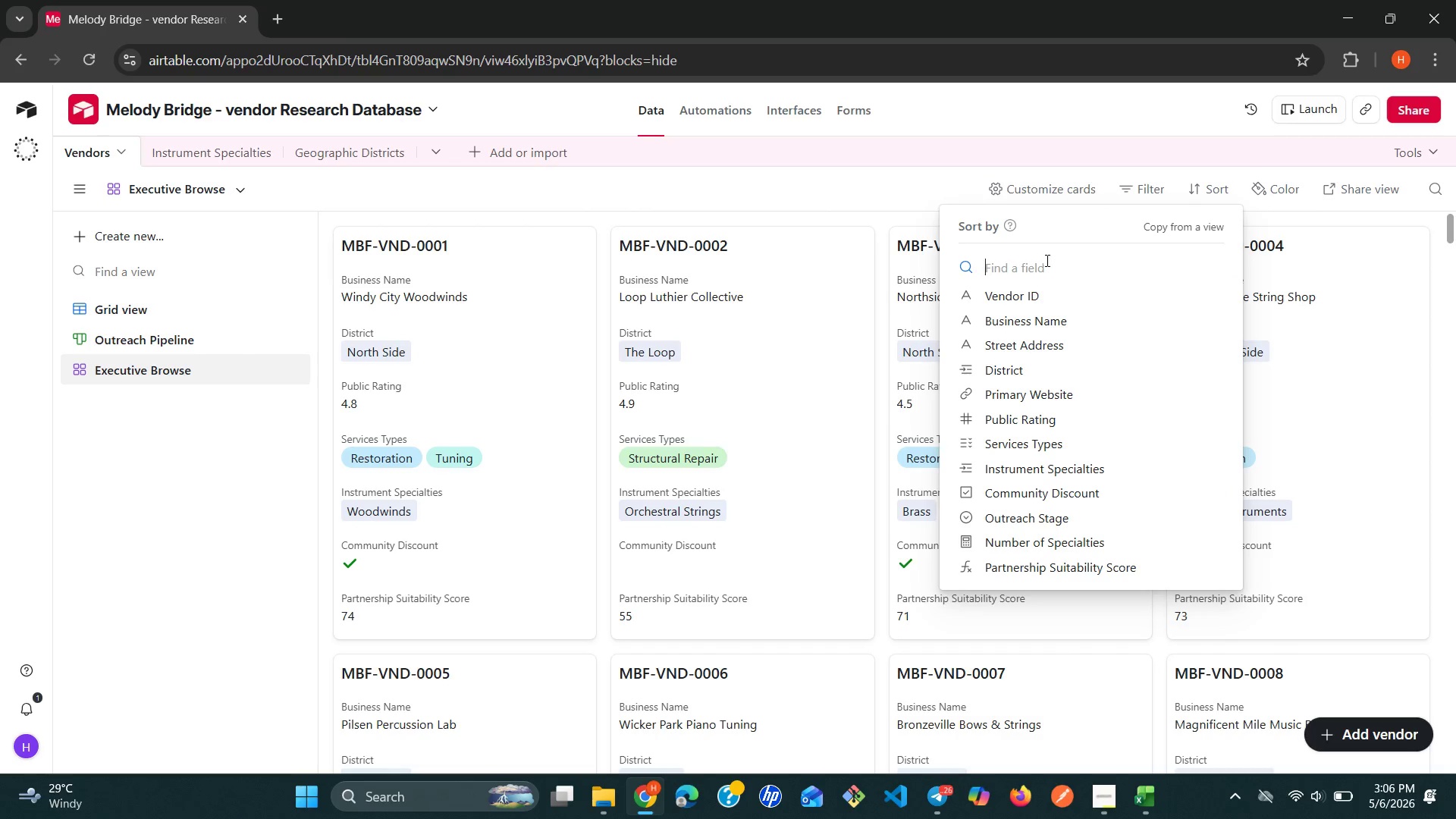 
key(P)
 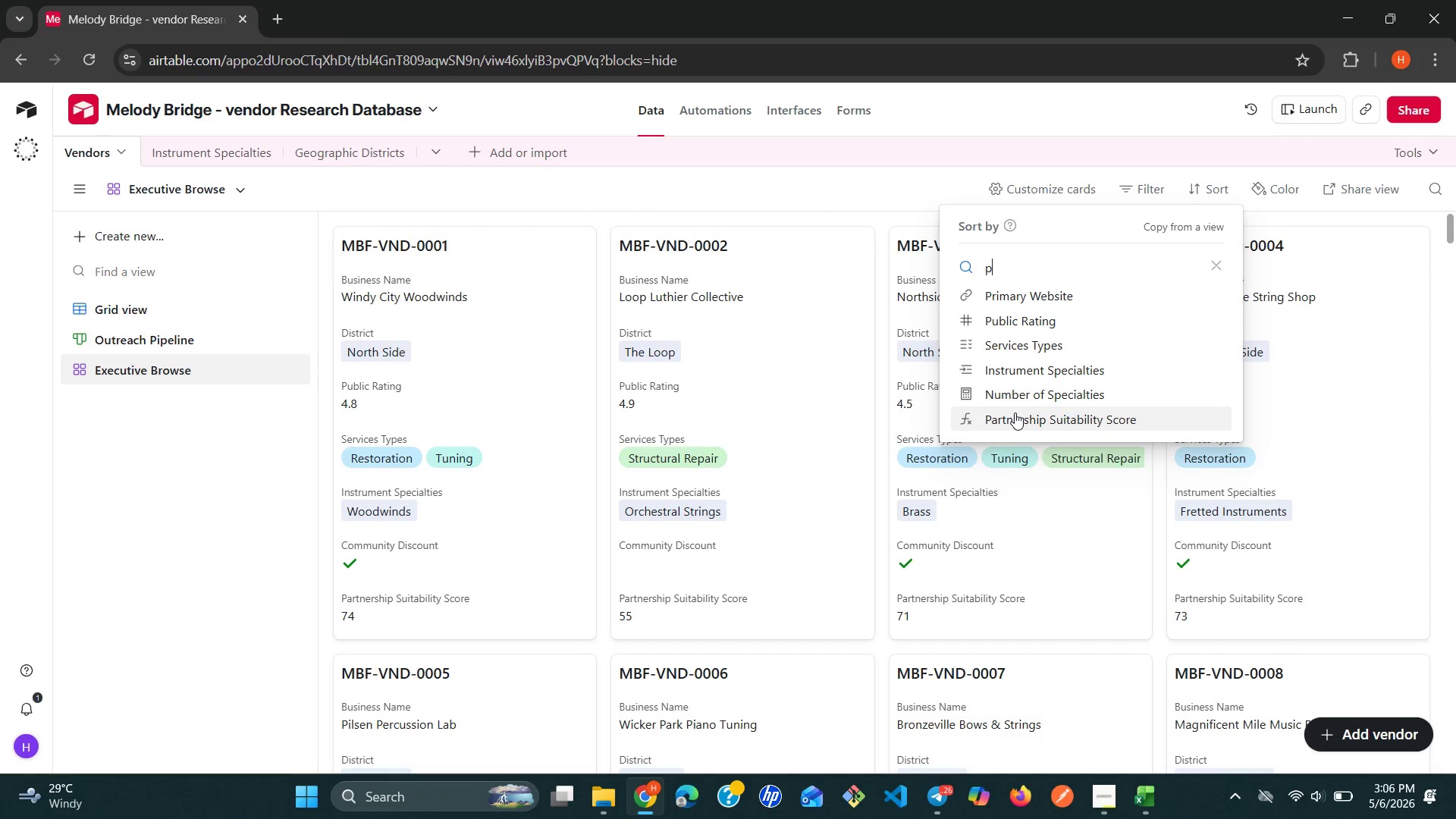 
wait(5.77)
 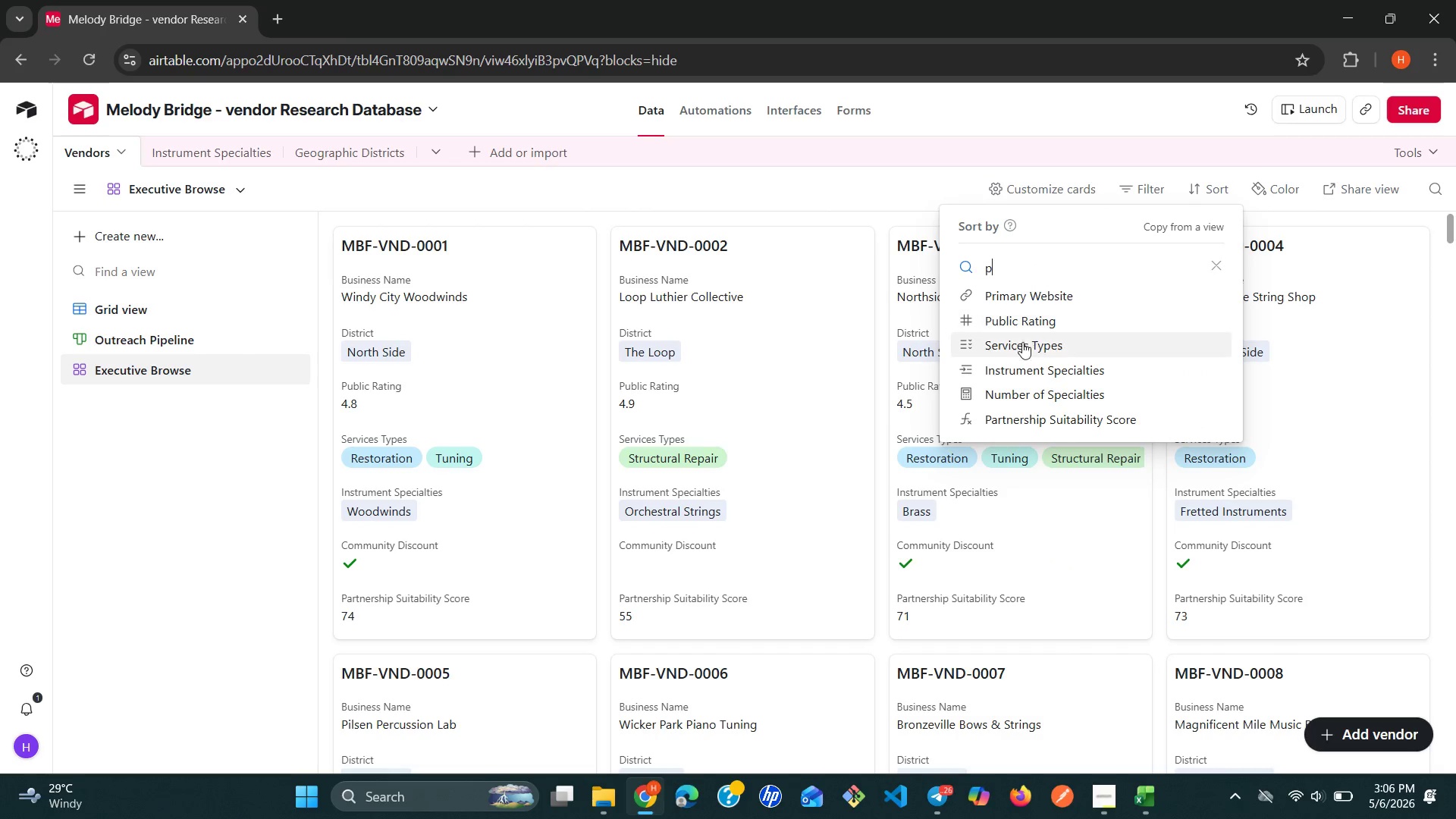 
left_click([1015, 413])
 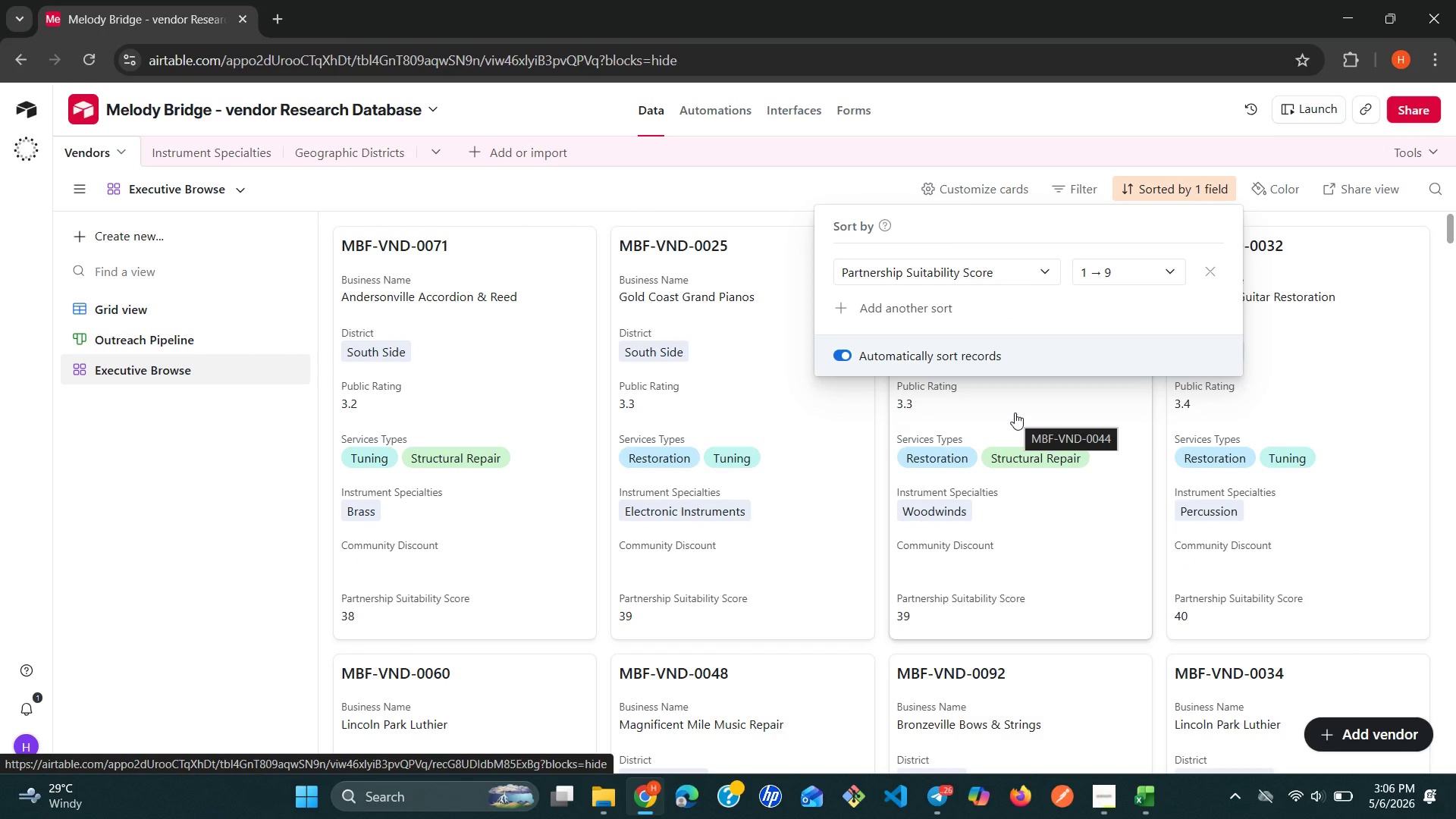 
wait(13.72)
 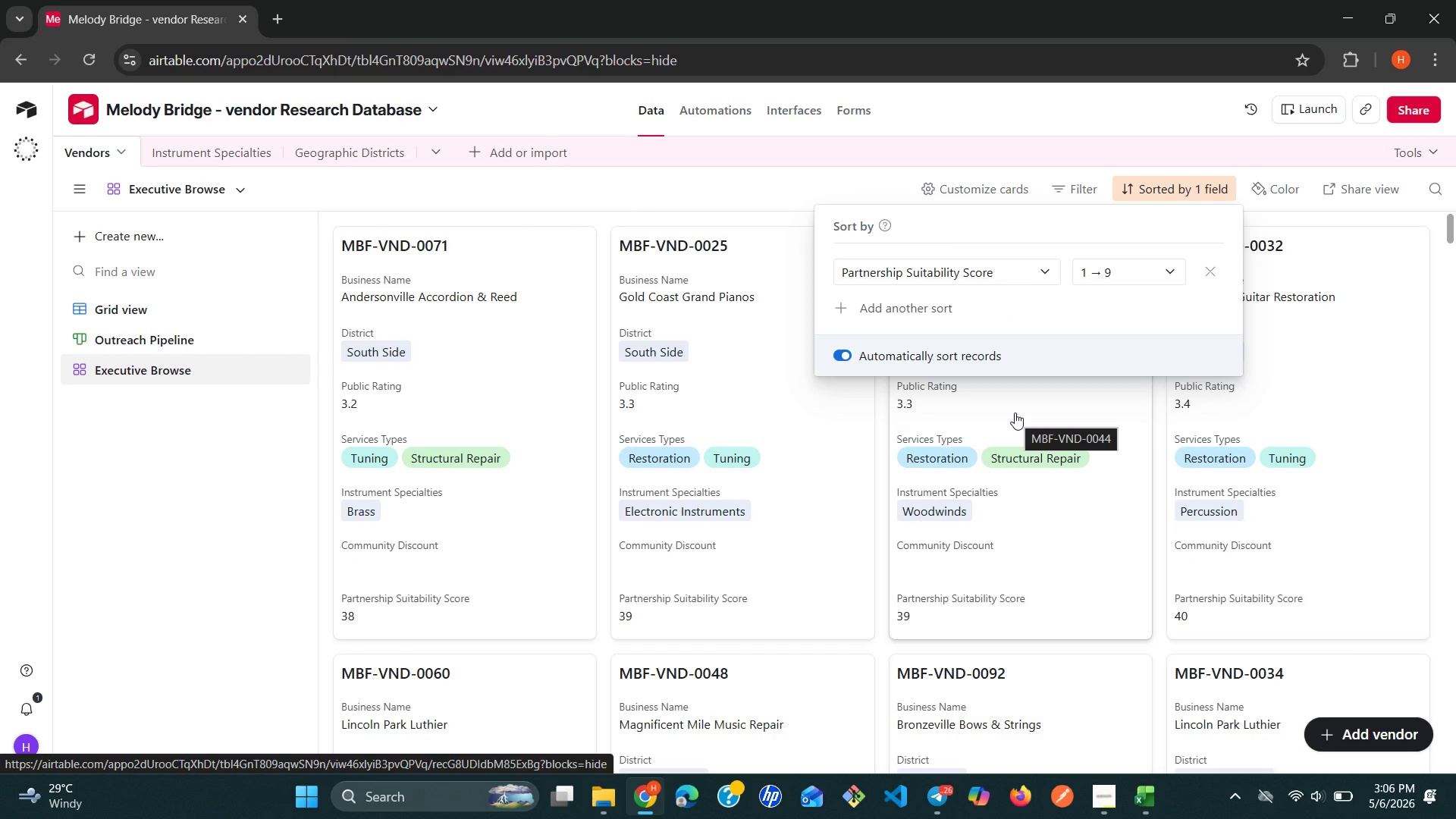 
left_click([1172, 275])
 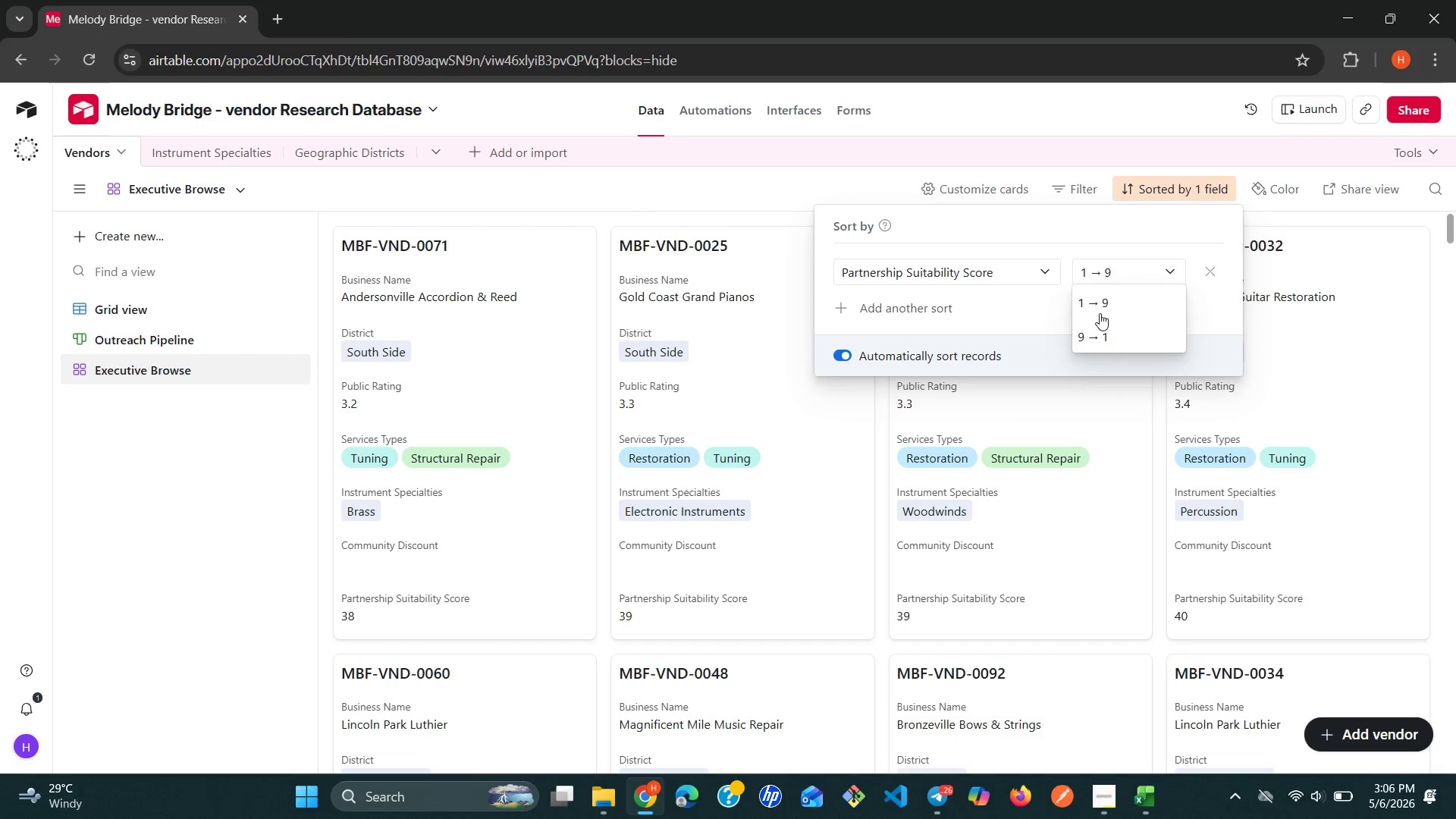 
left_click([1091, 335])
 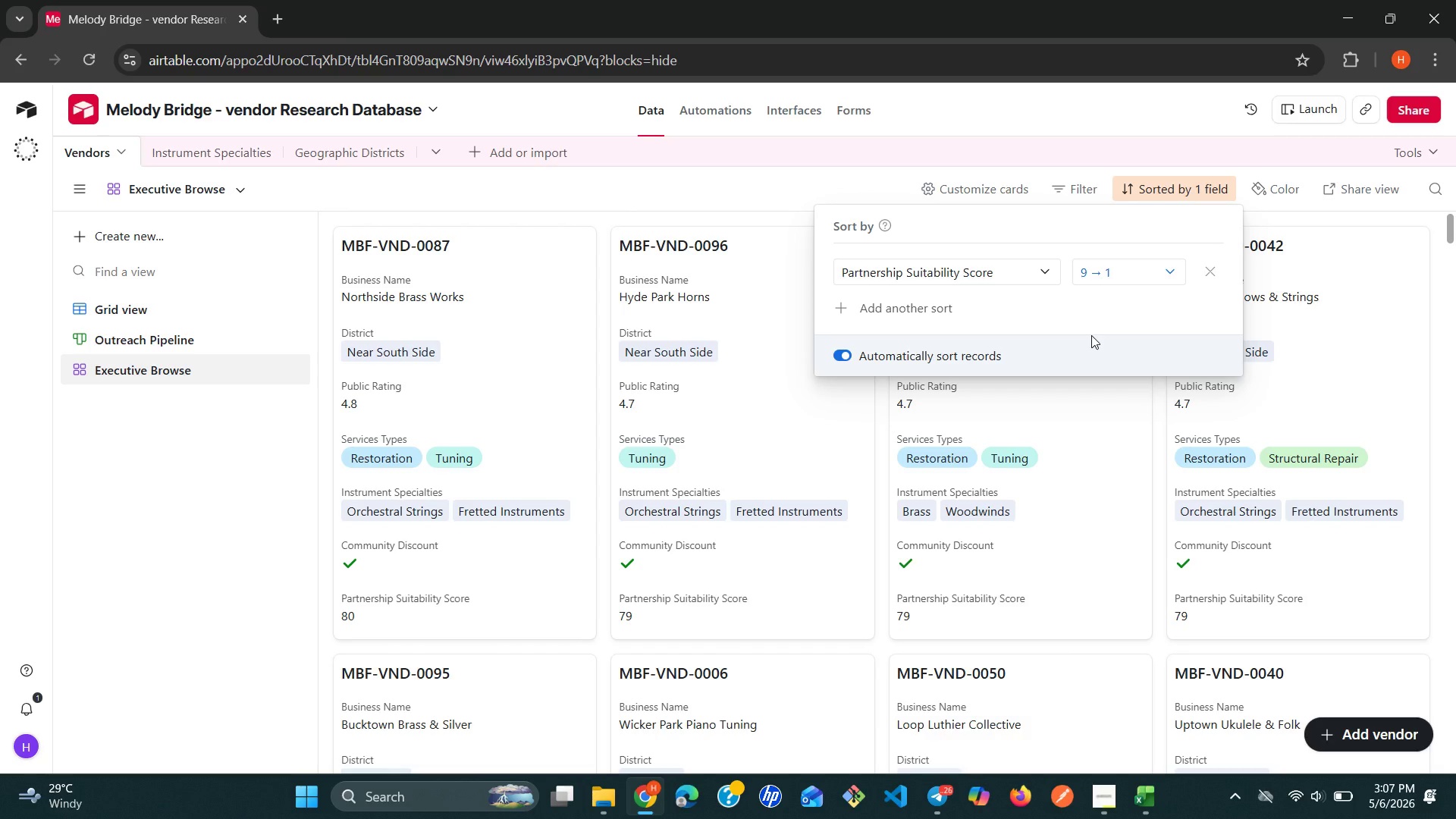 
wait(54.33)
 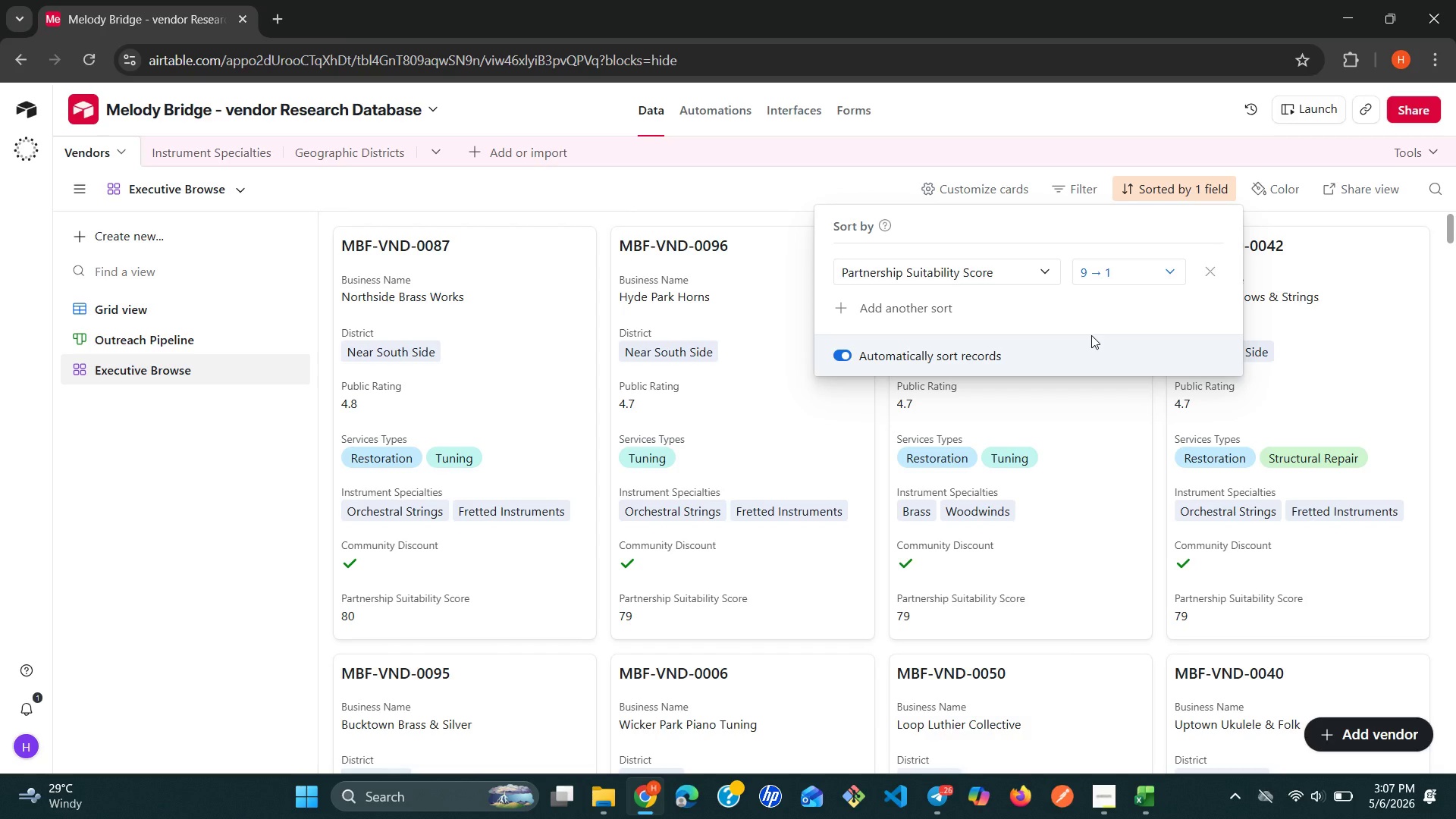 
left_click([255, 453])
 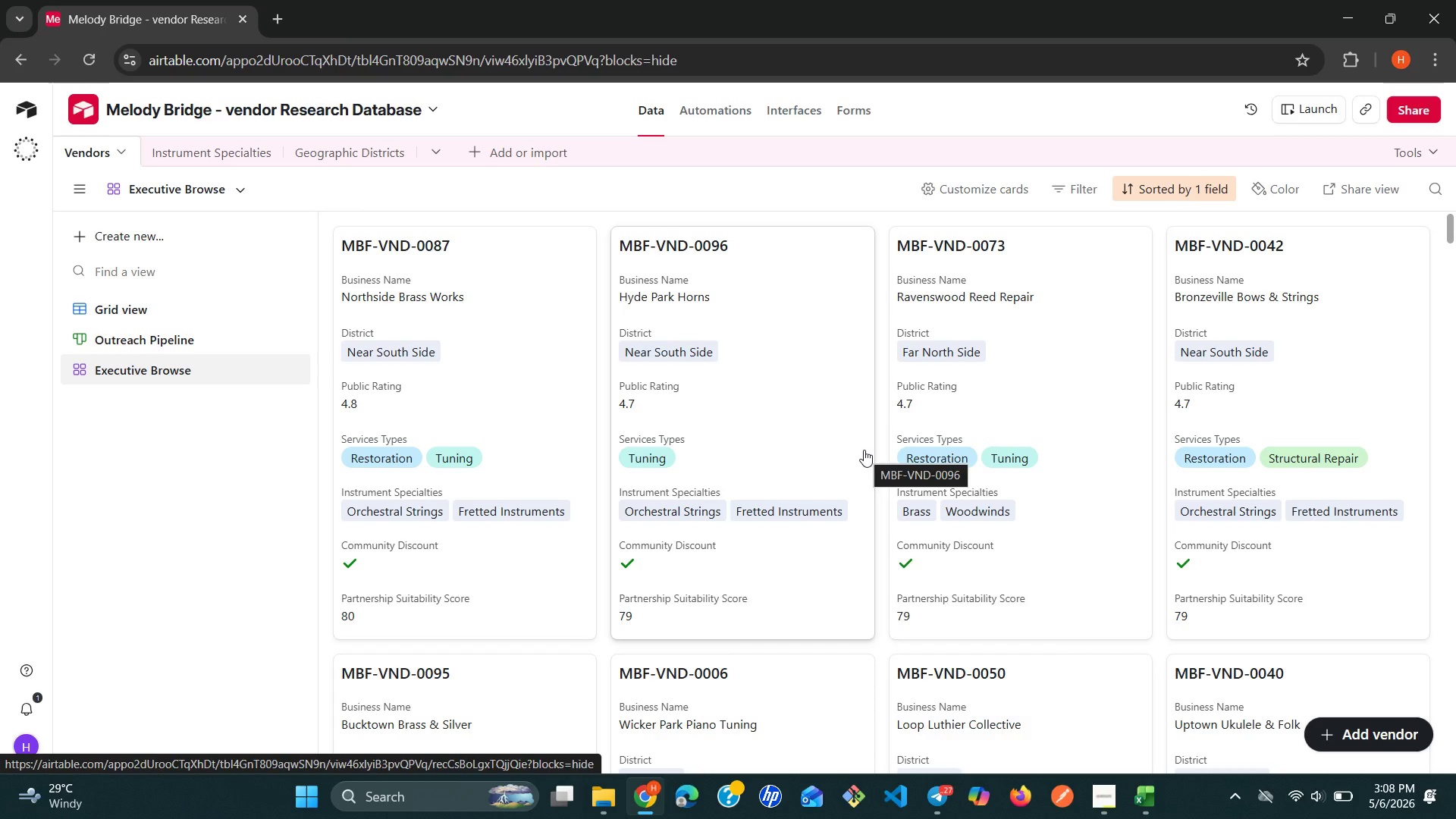 
wait(35.56)
 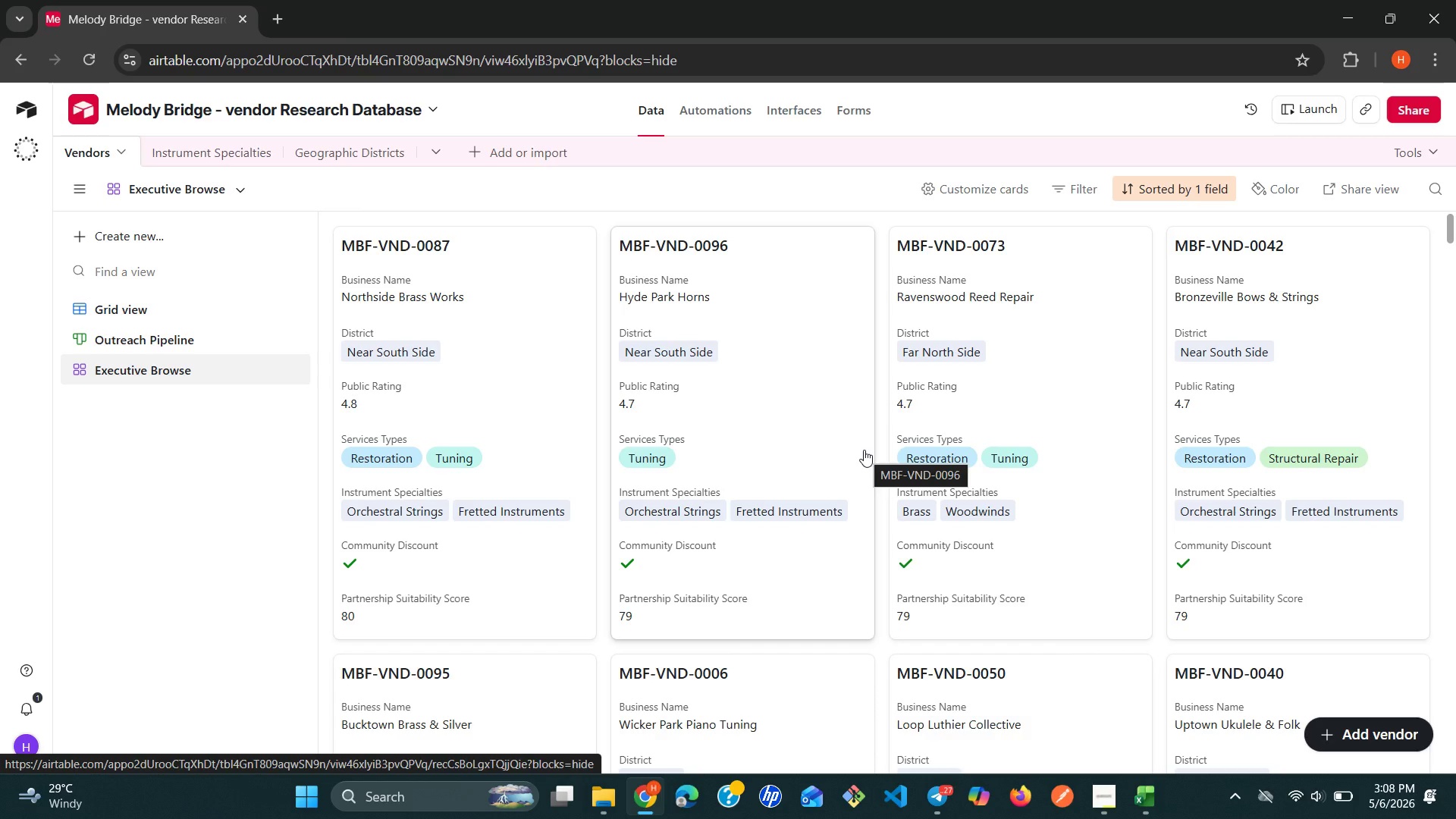 
left_click([268, 372])
 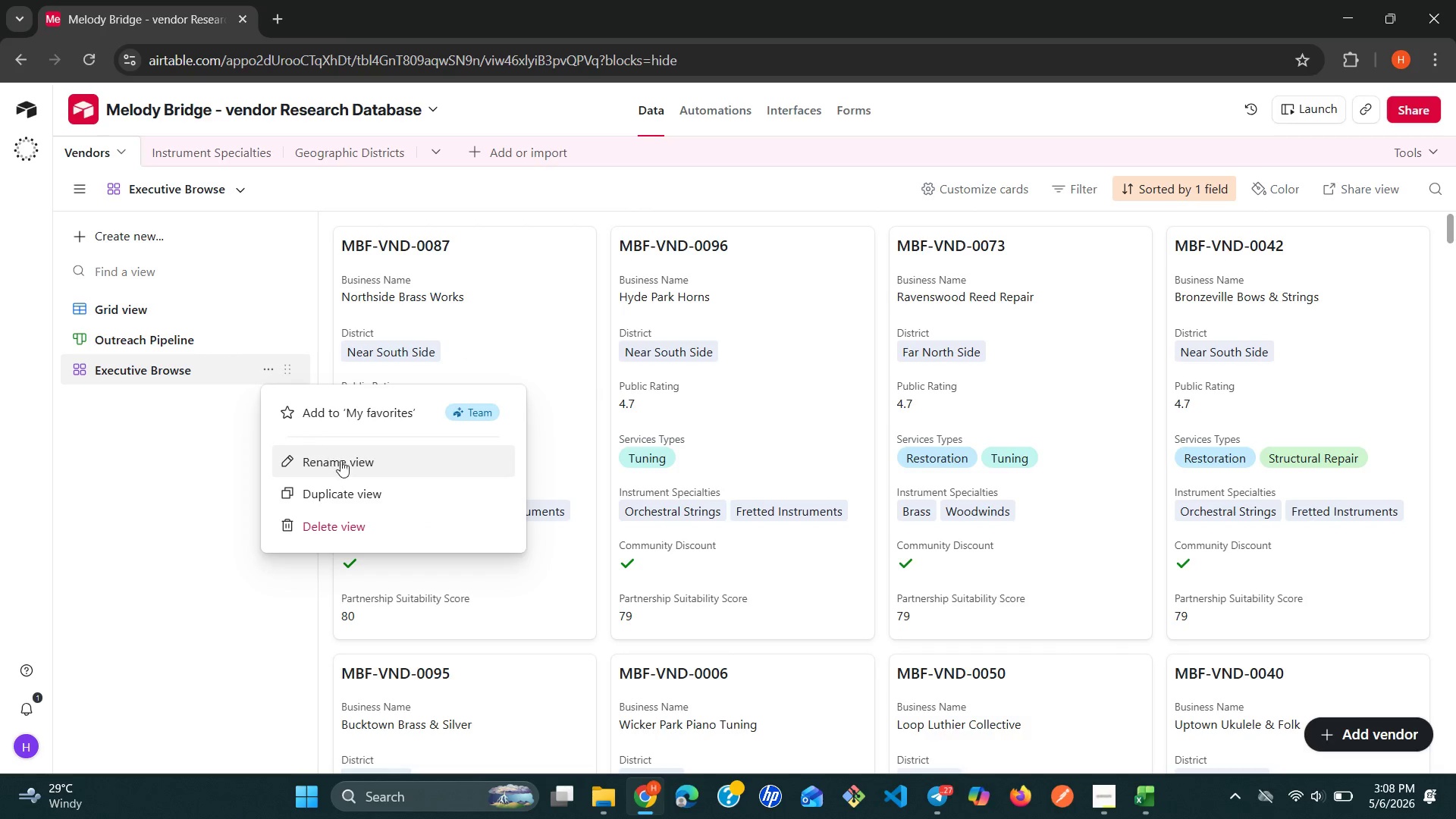 
left_click([353, 489])
 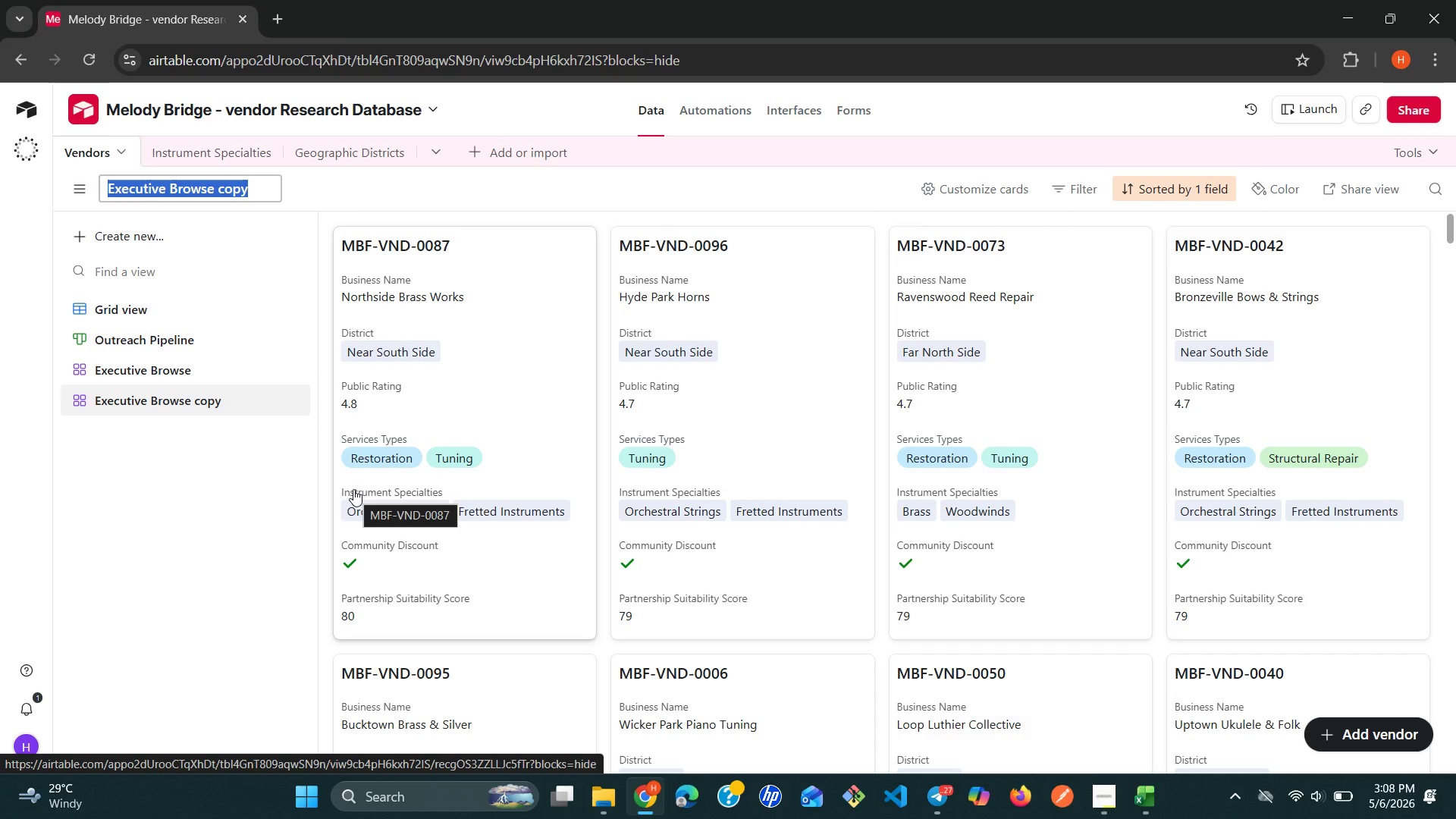 
wait(20.11)
 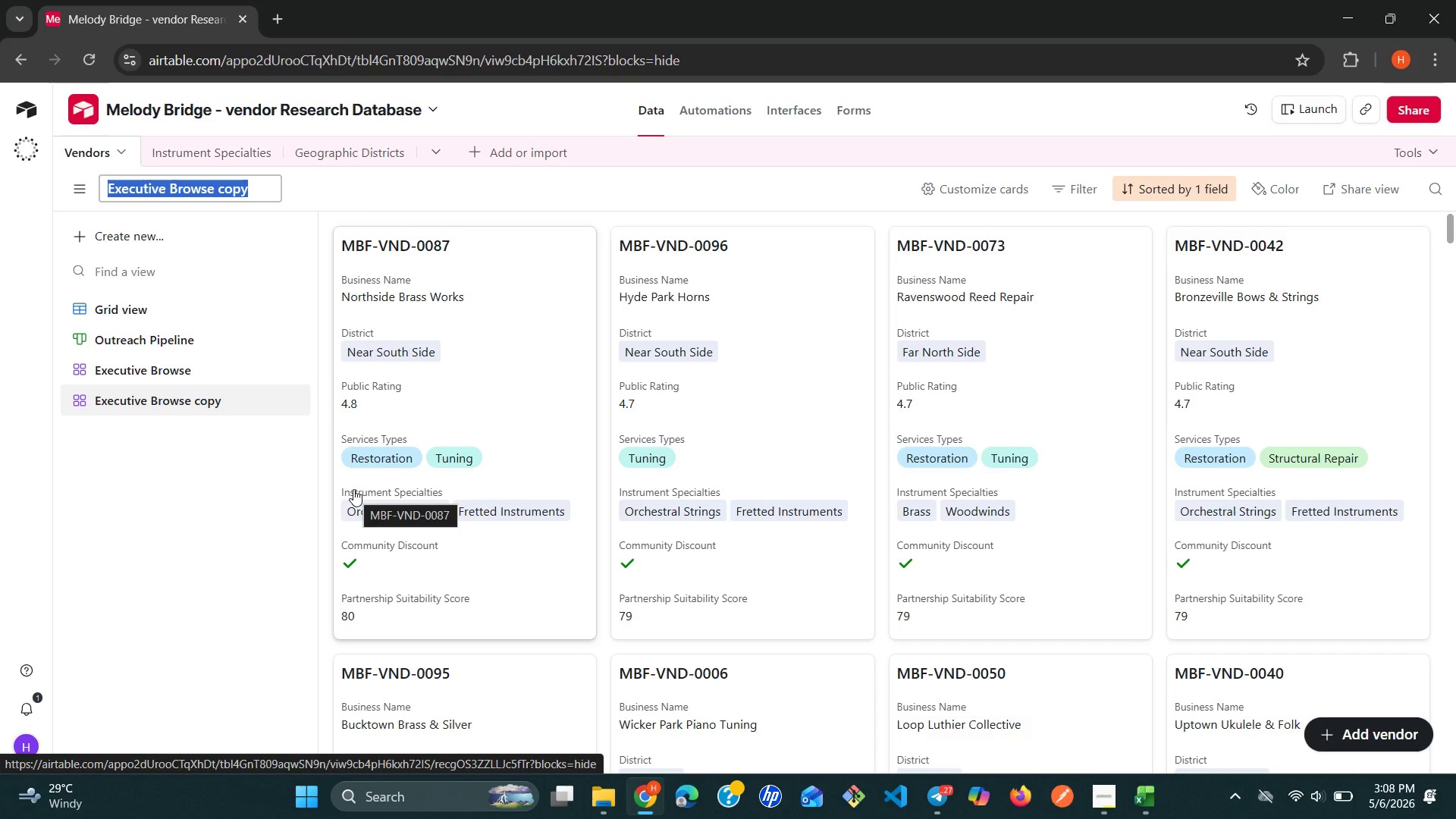 
type(Top Partner Gallery)
 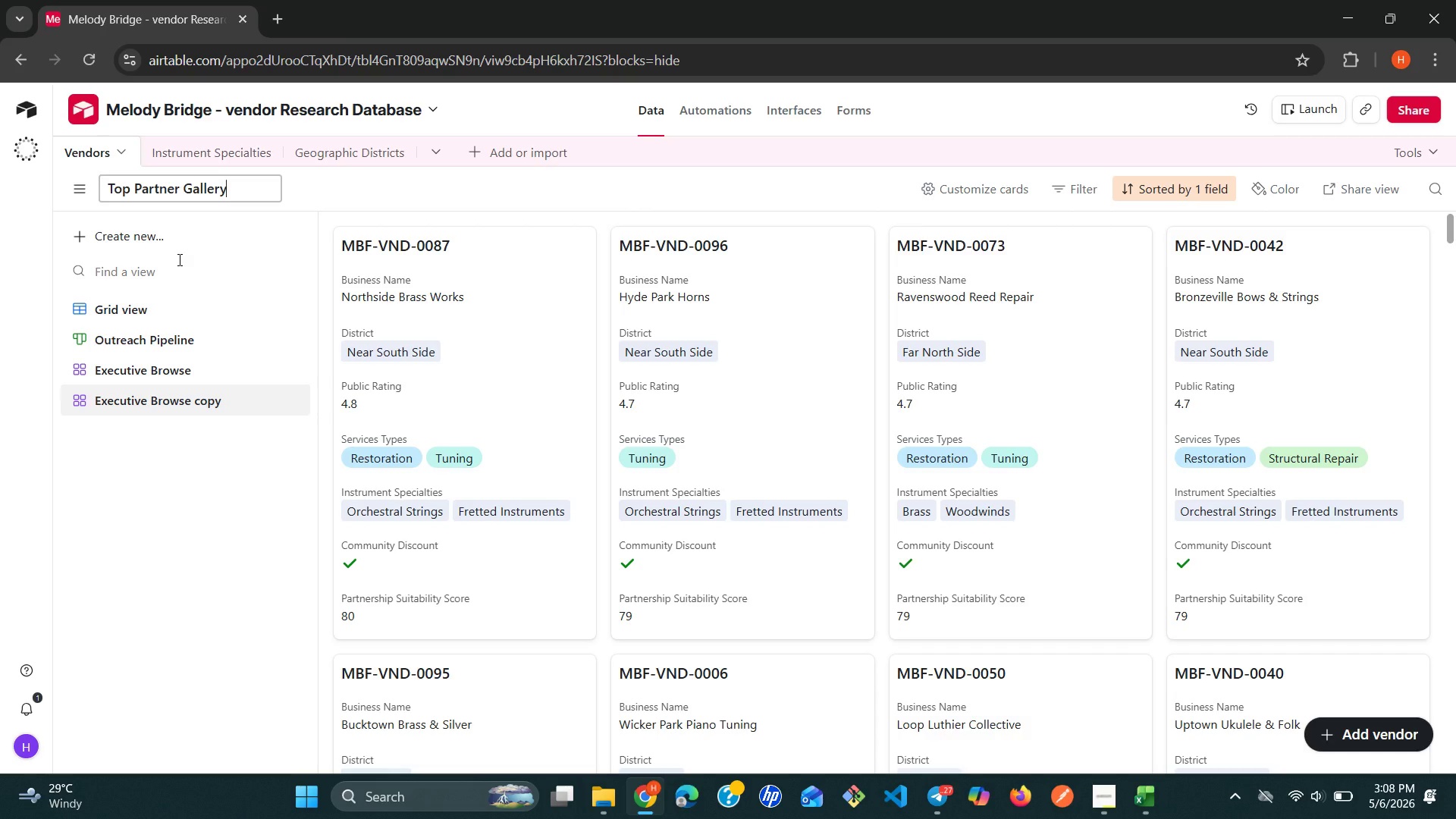 
wait(7.33)
 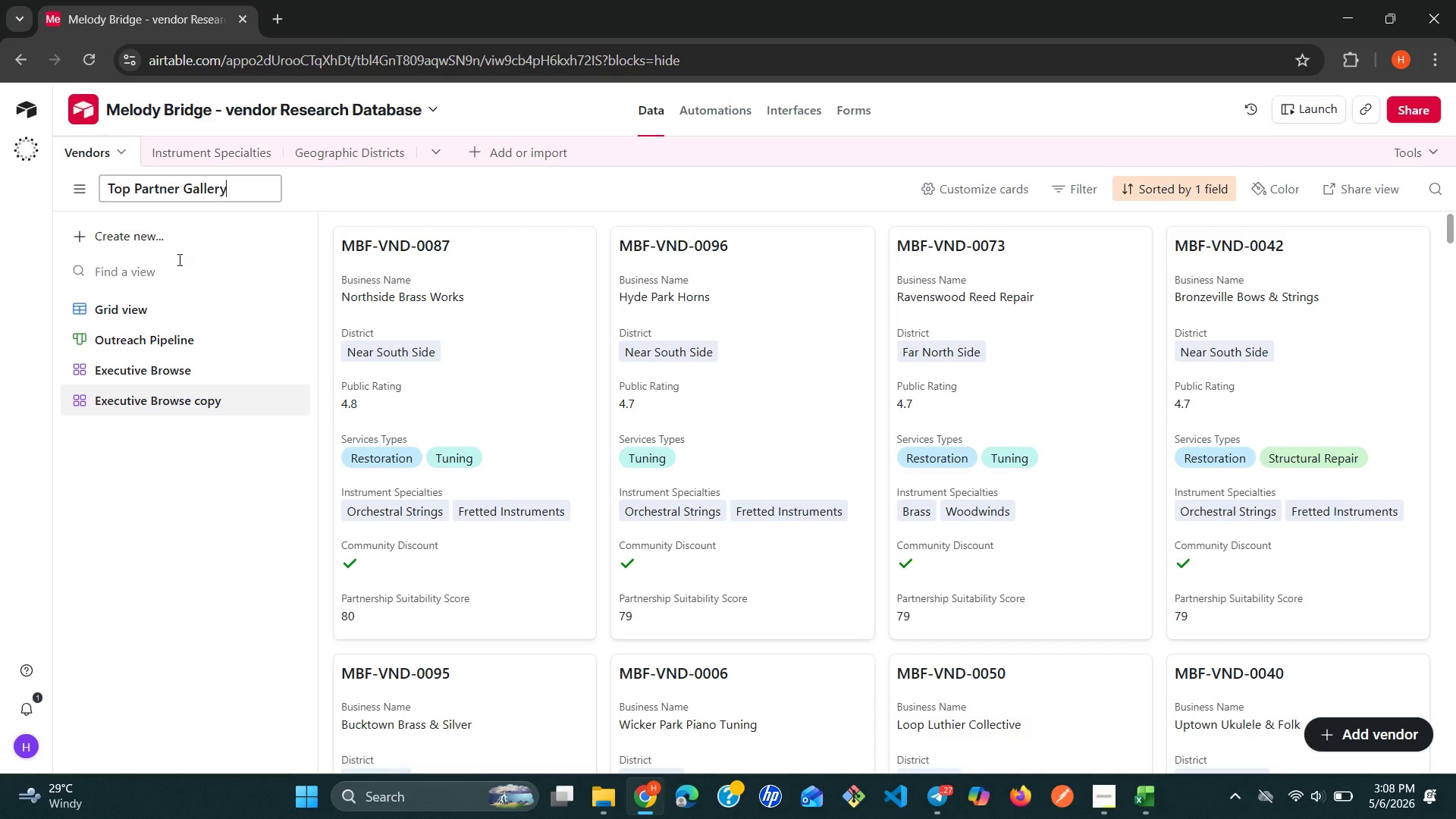 
left_click([157, 485])
 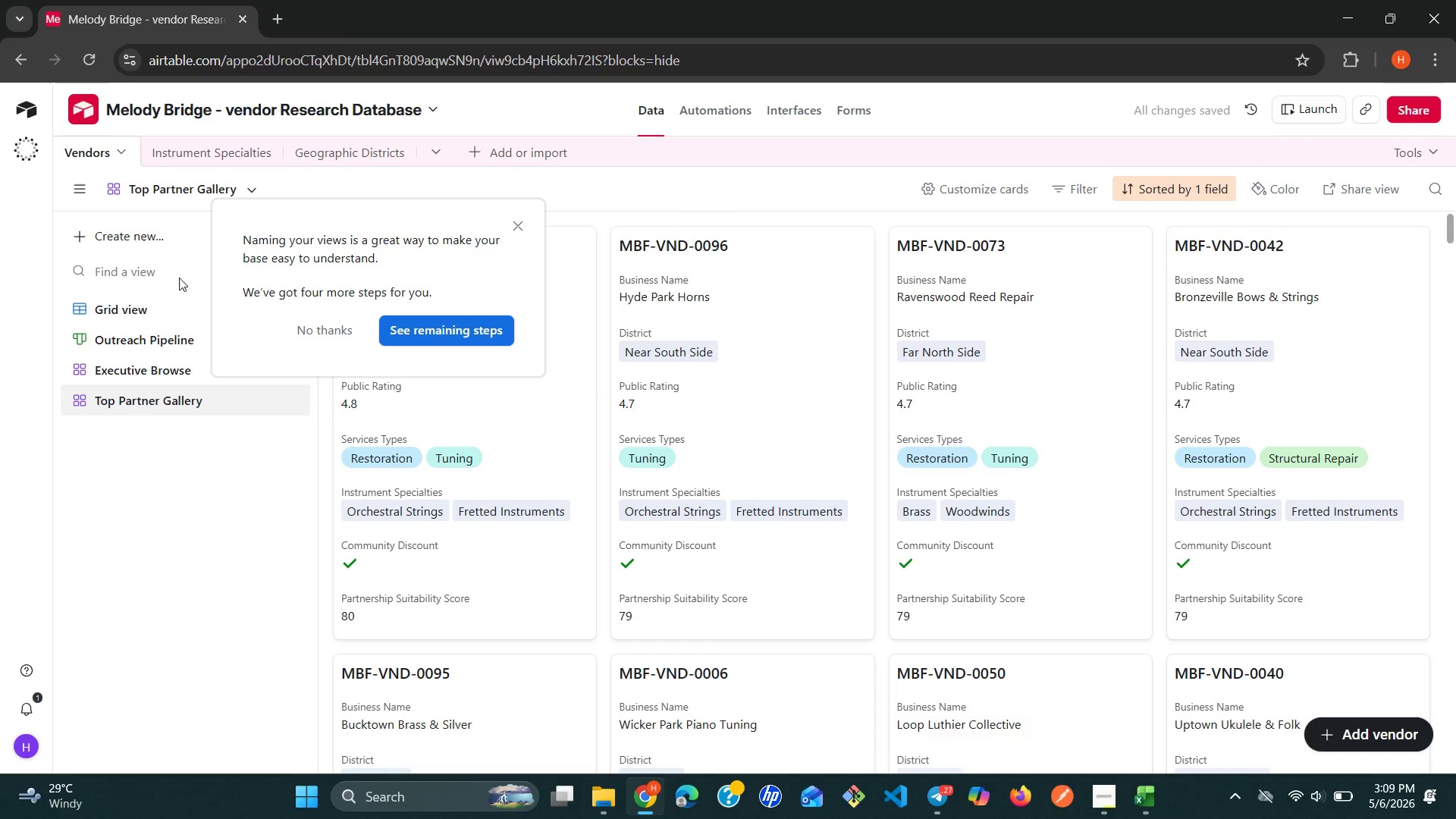 
wait(6.77)
 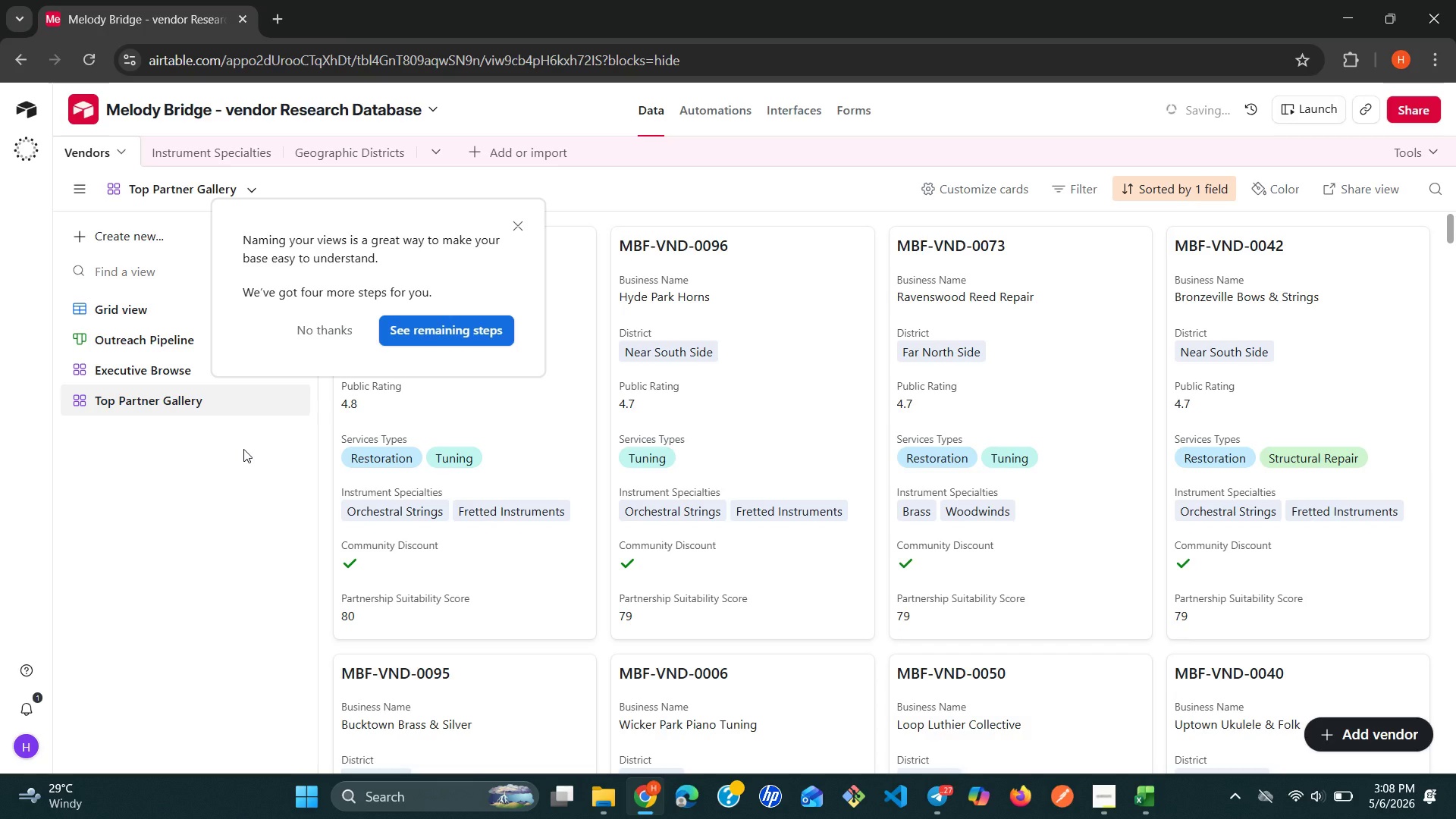 
left_click([237, 187])
 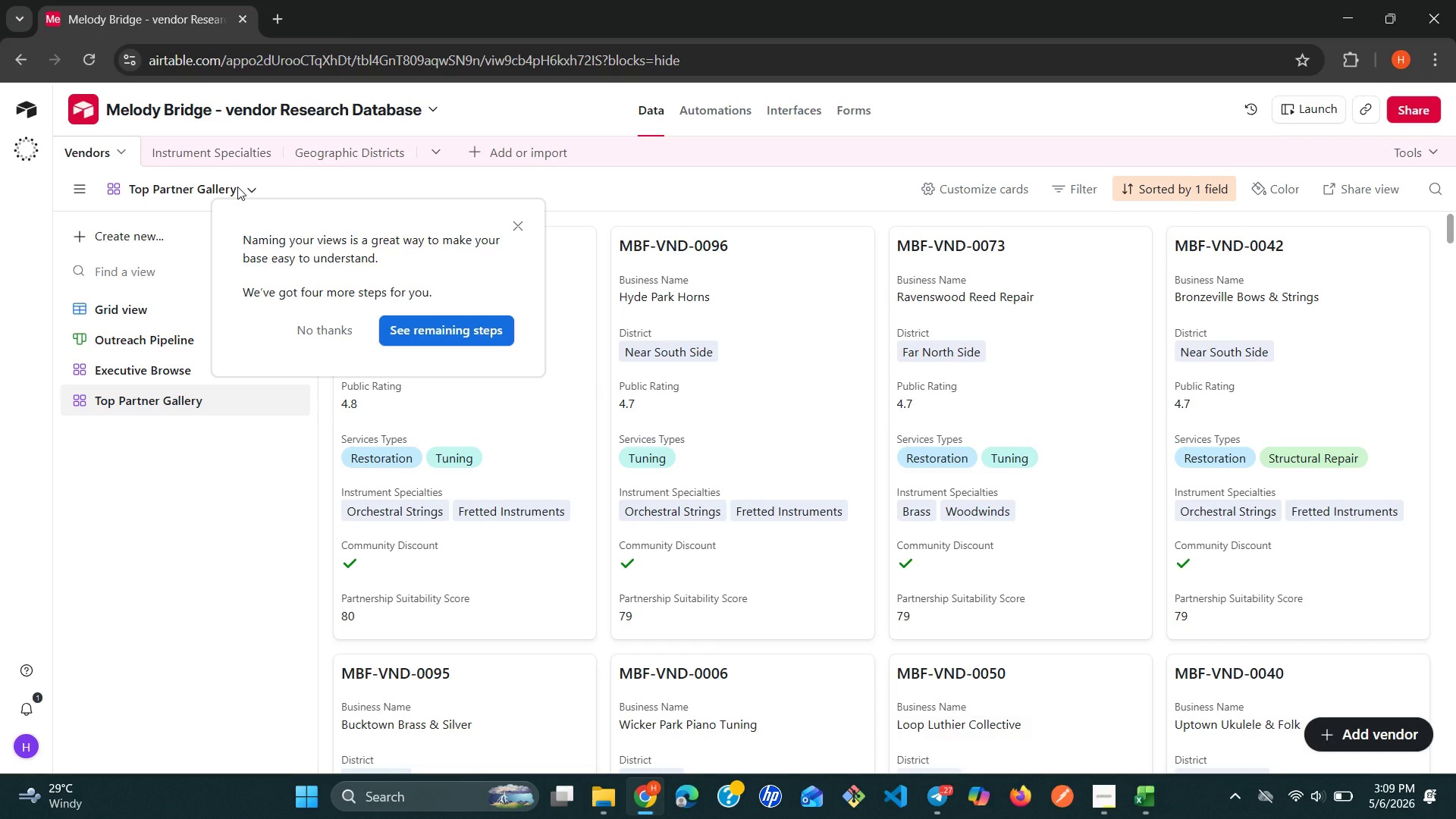 
left_click([237, 187])
 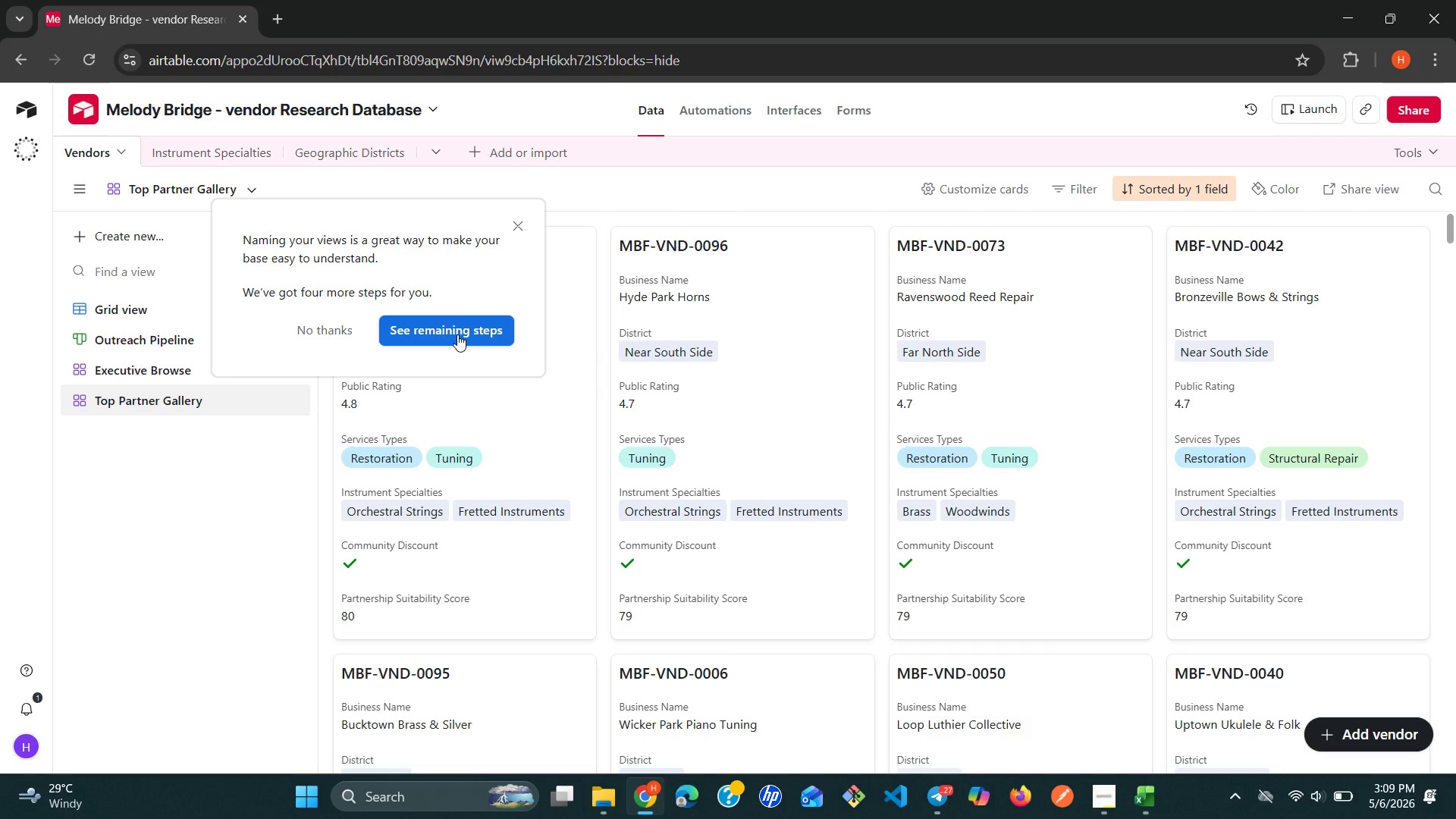 
wait(15.73)
 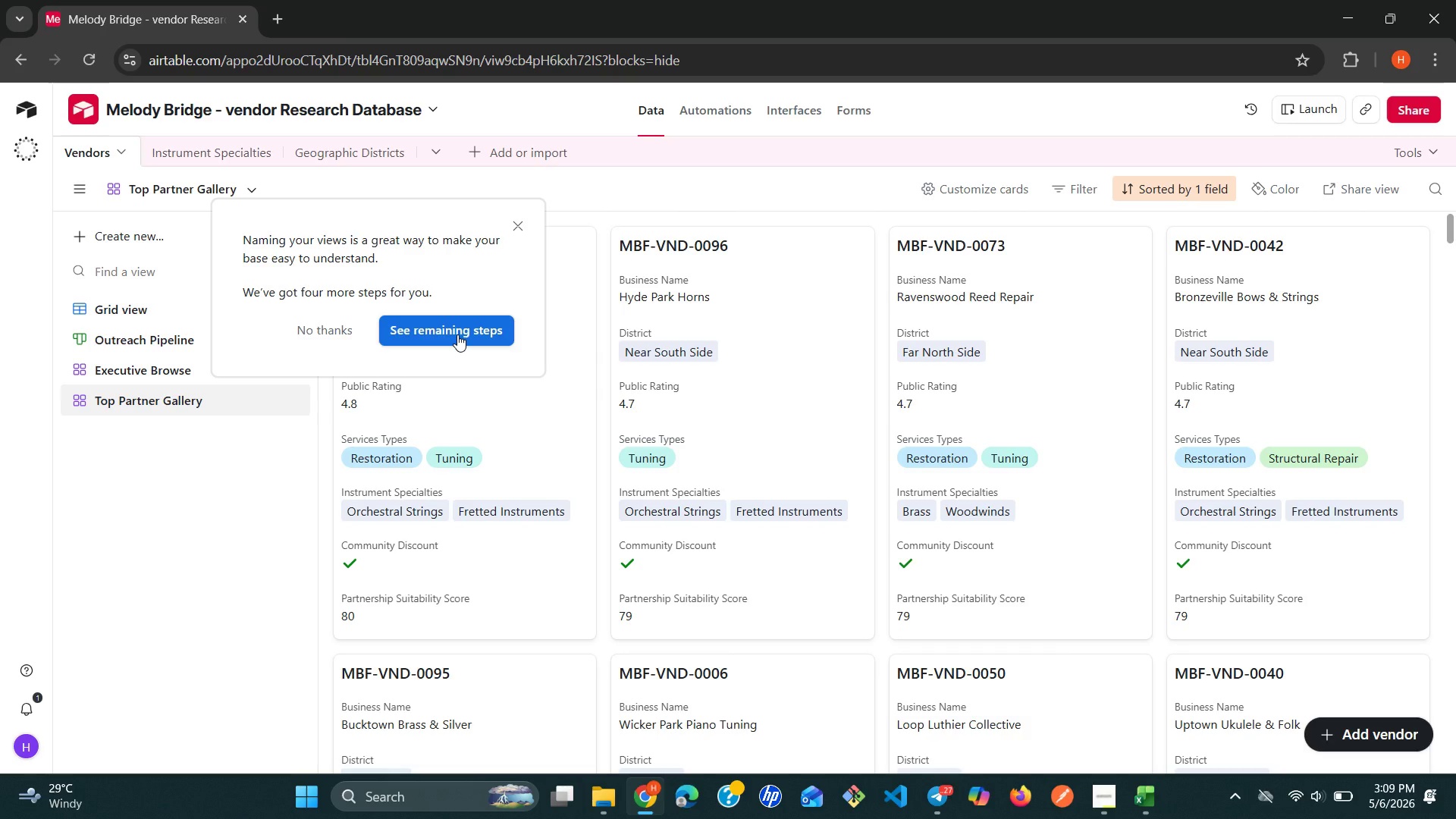 
left_click([338, 333])
 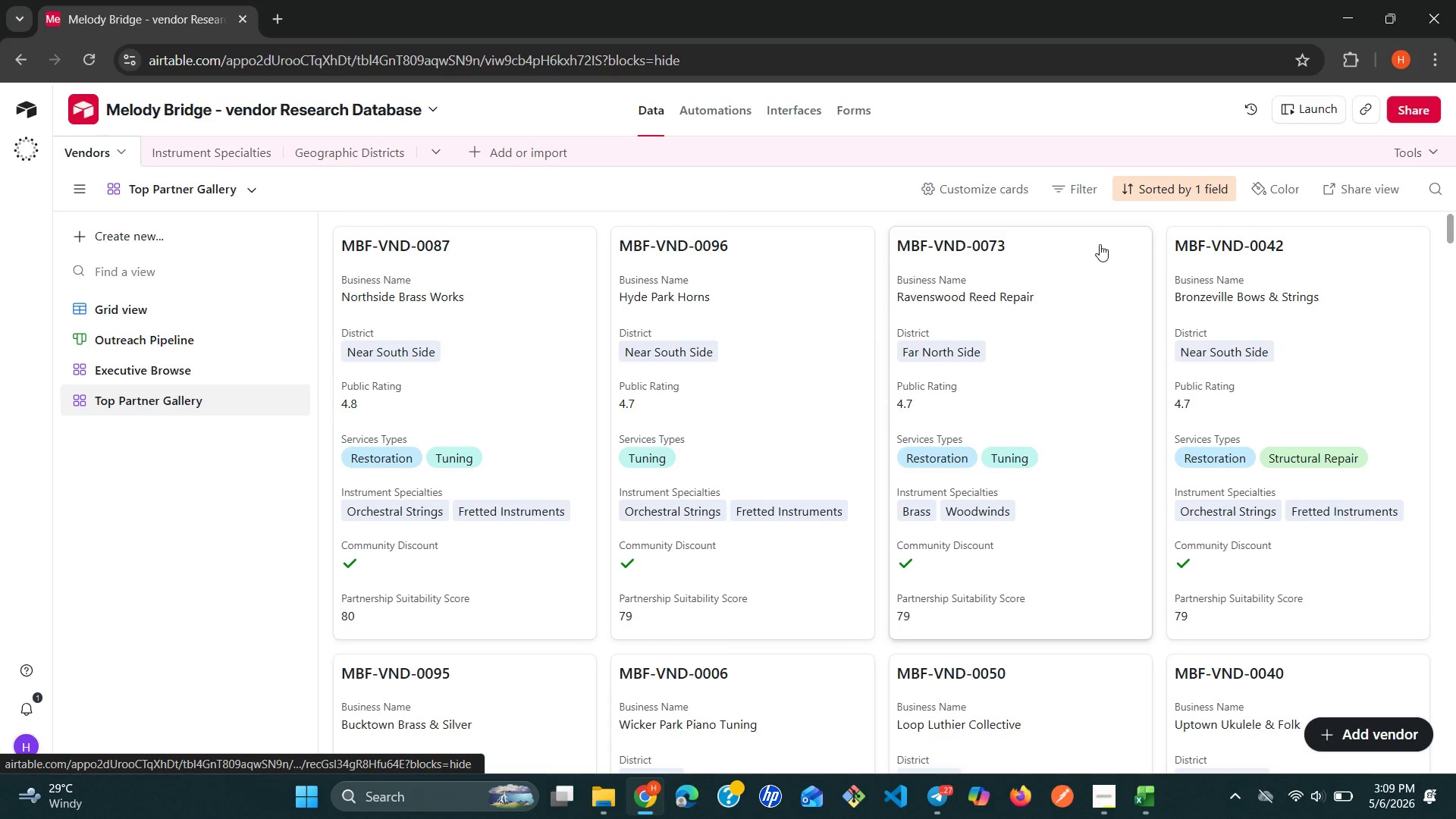 
left_click([1080, 199])
 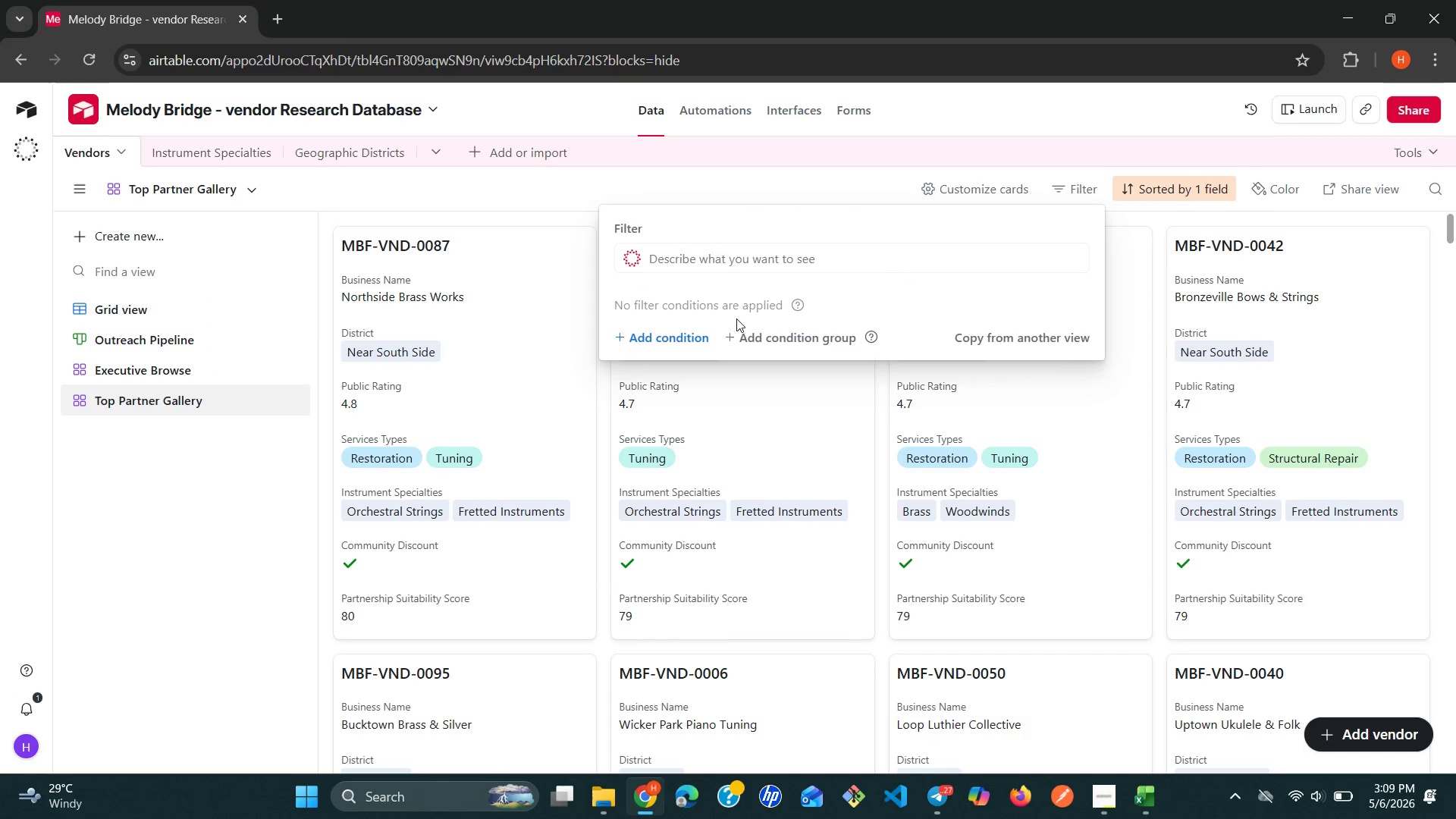 
left_click([700, 338])
 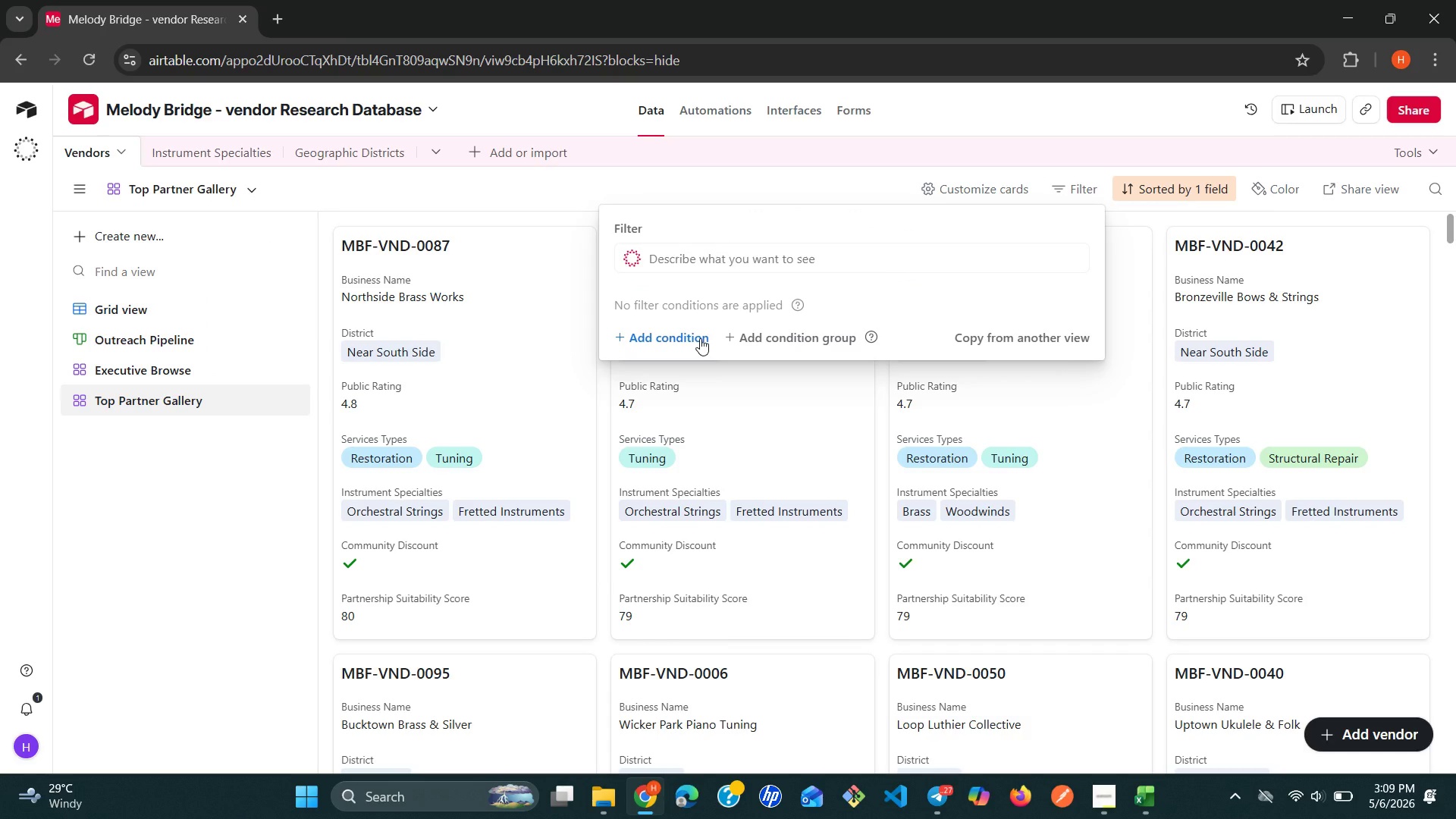 
mouse_move([689, 338])
 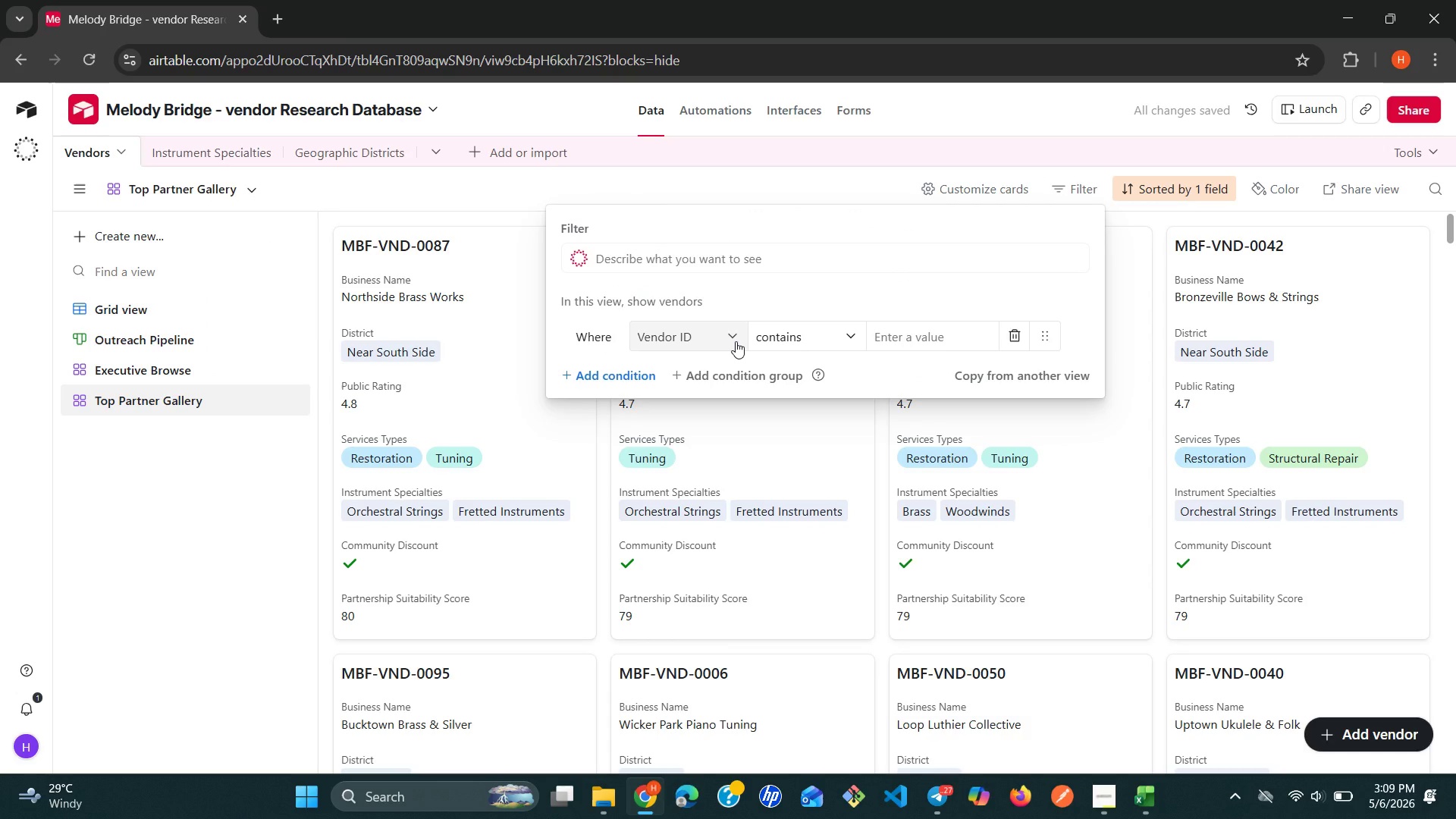 
left_click([736, 341])
 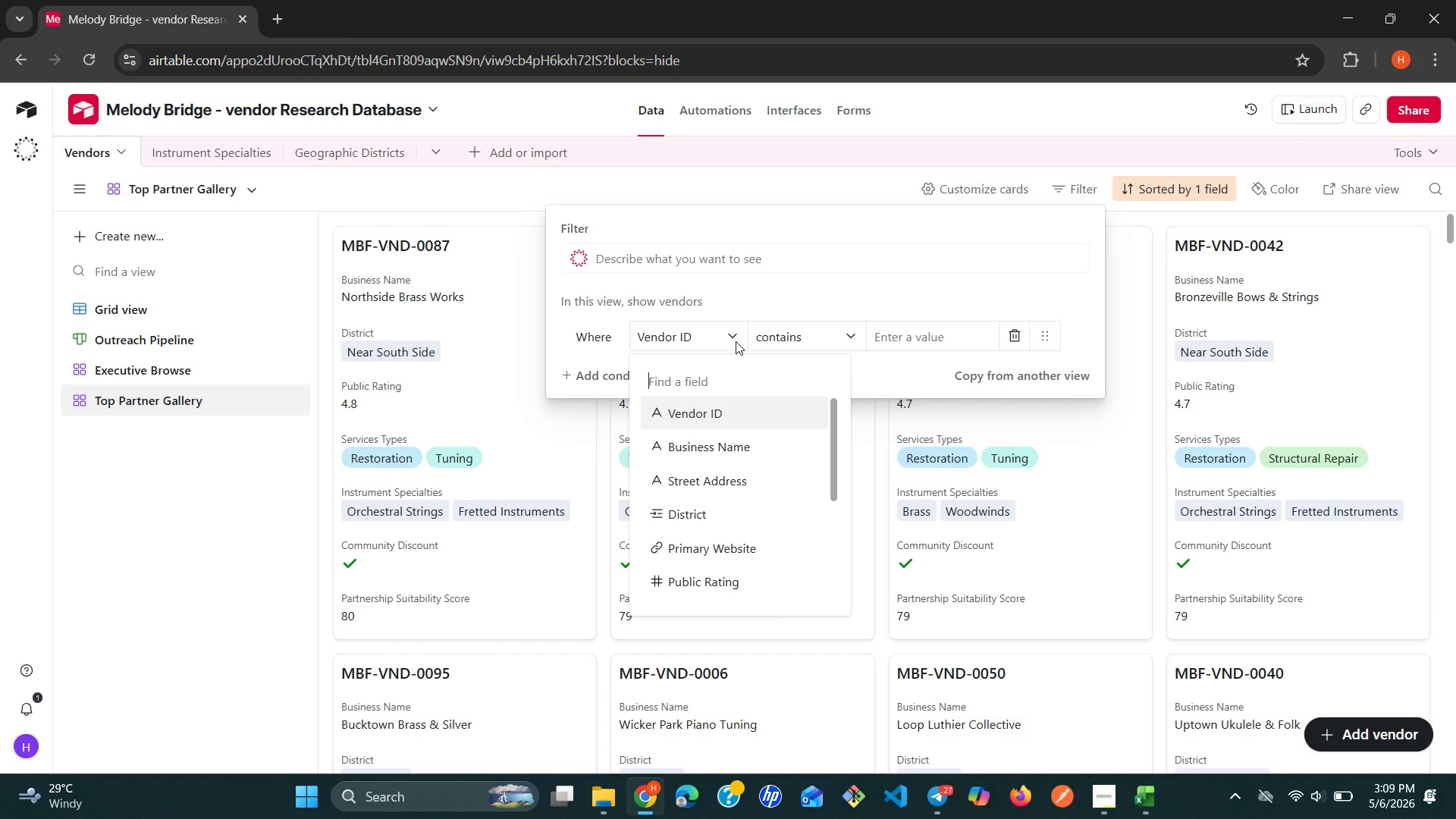 
wait(7.2)
 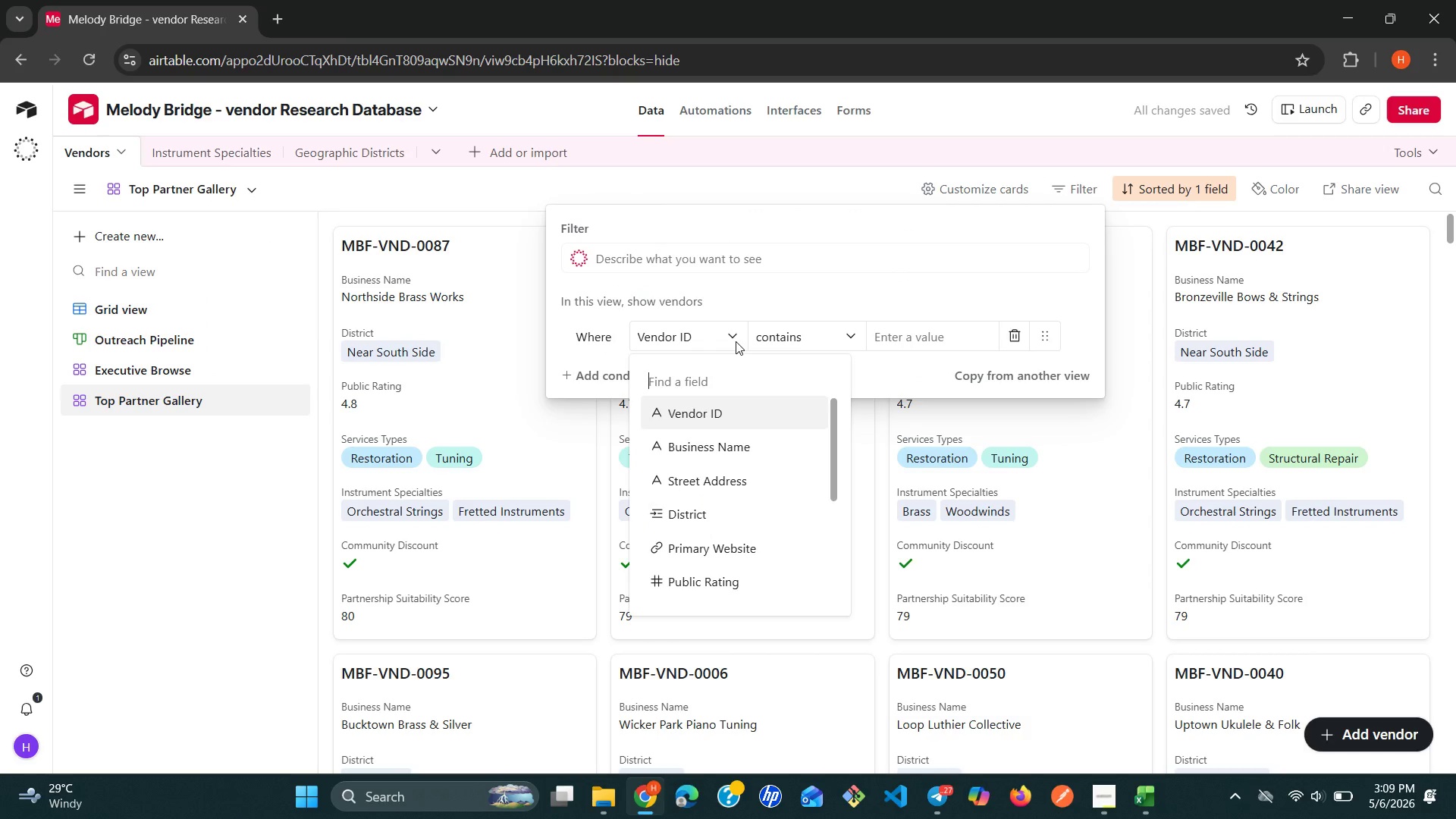 
type(pa)
 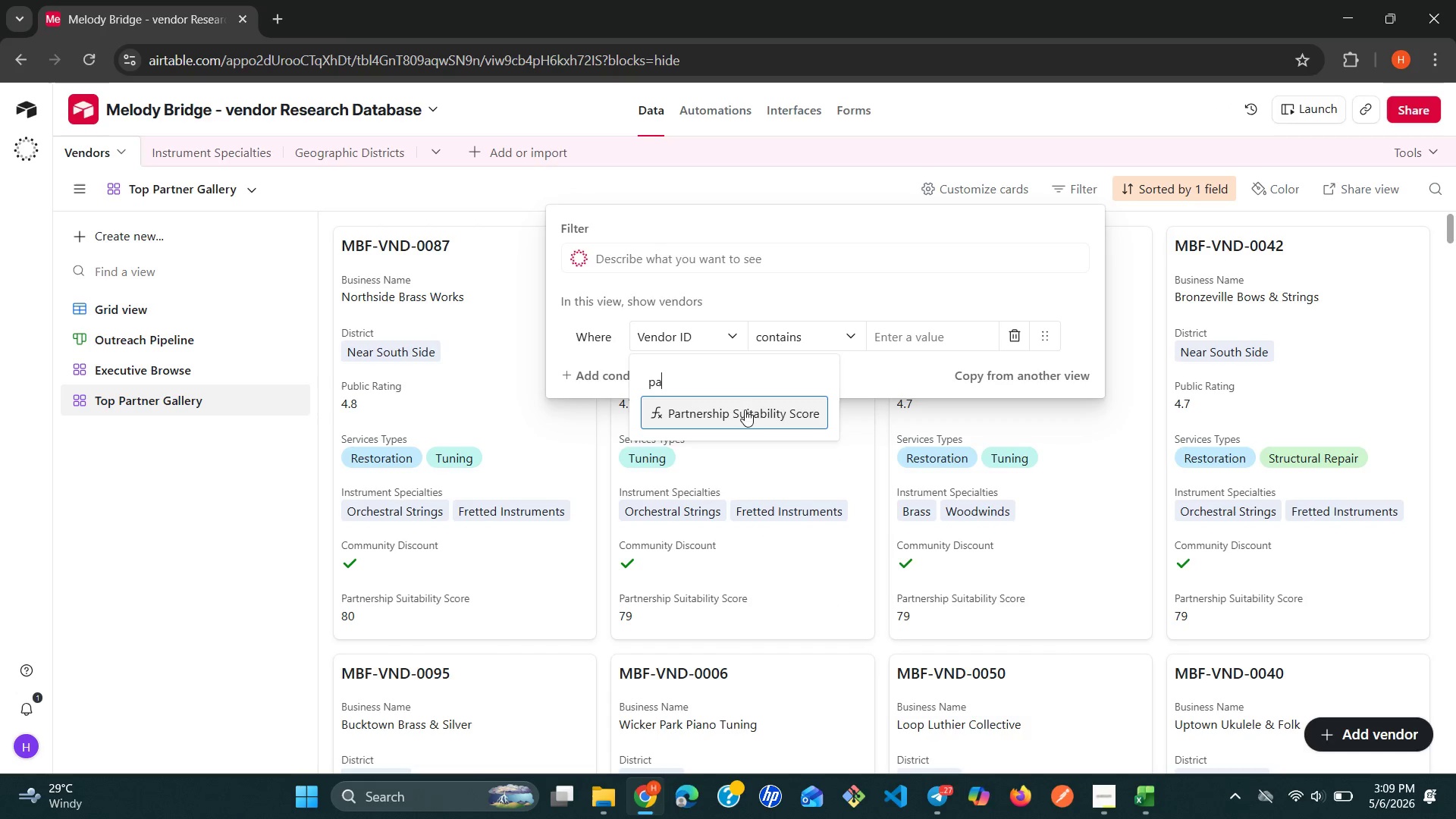 
left_click([741, 423])
 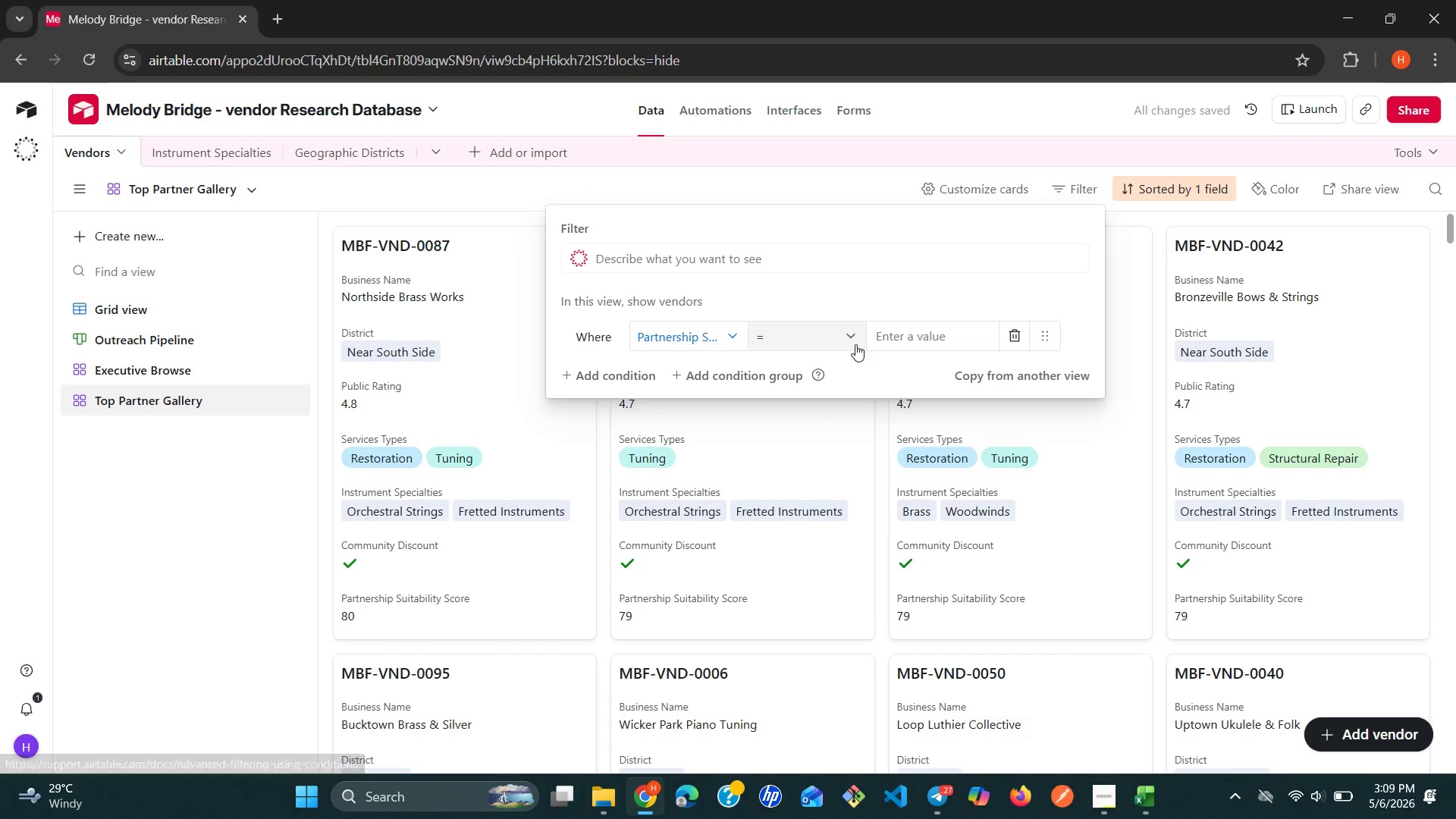 
left_click([855, 335])
 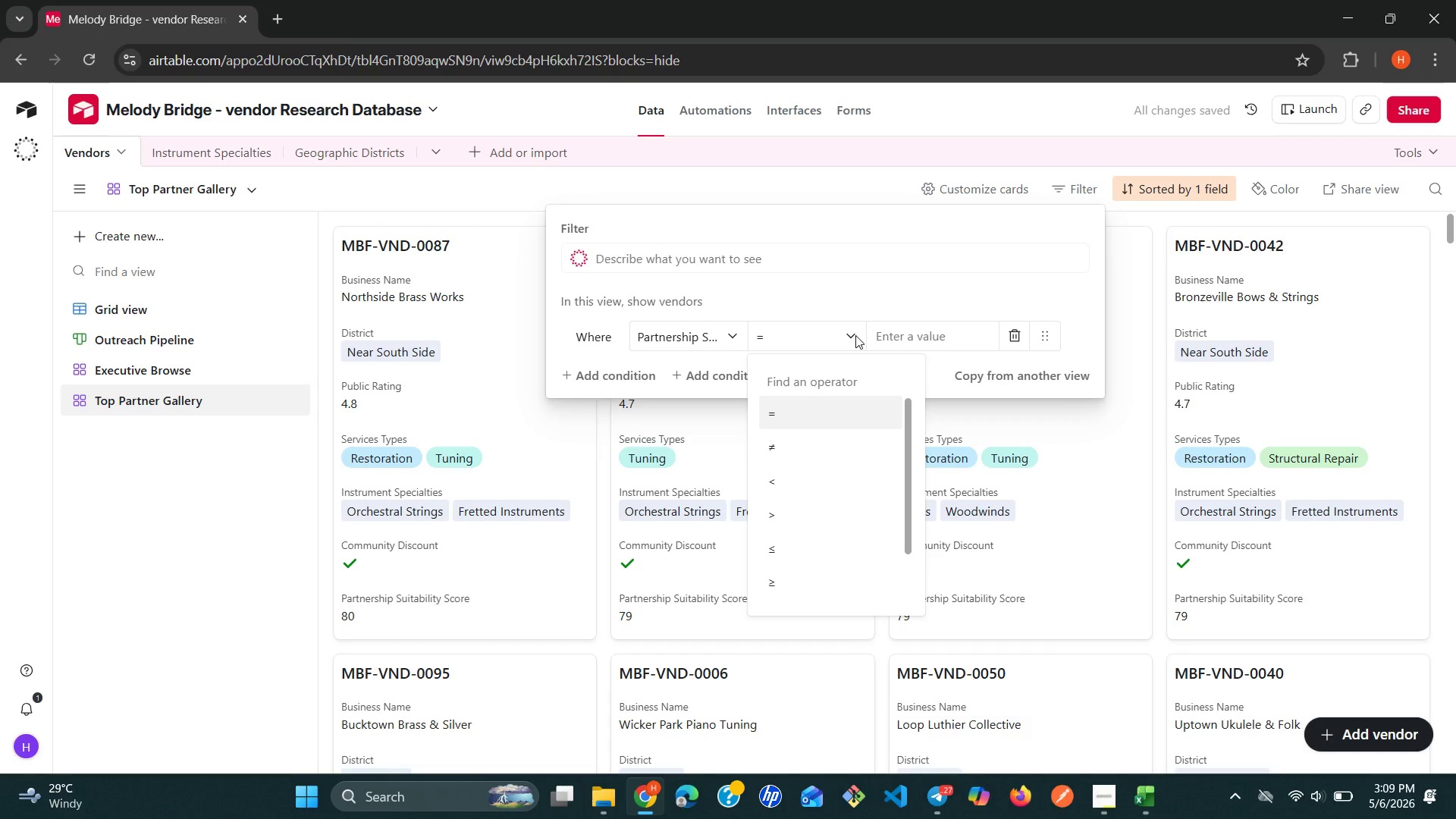 
wait(5.48)
 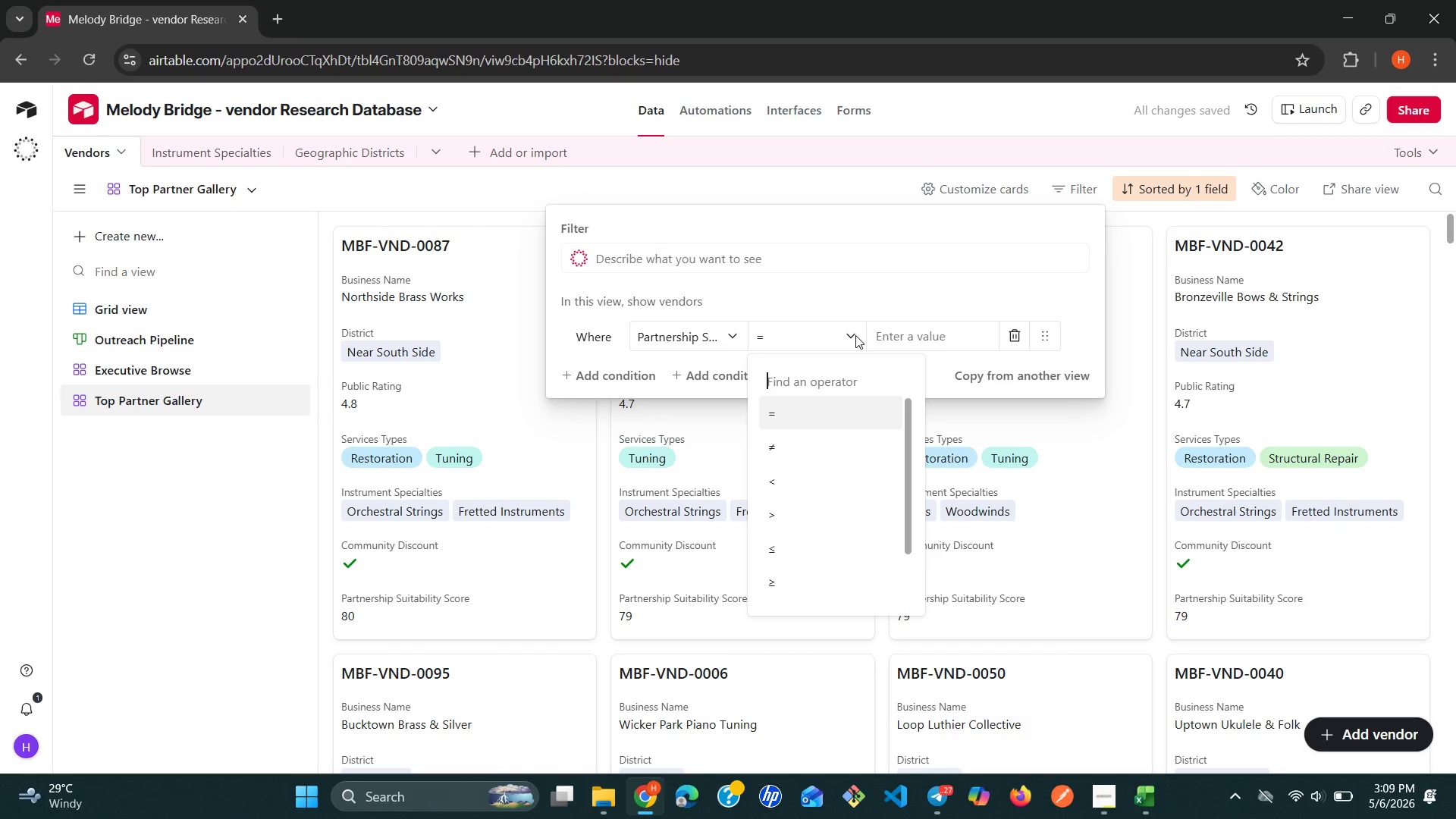 
left_click([792, 510])
 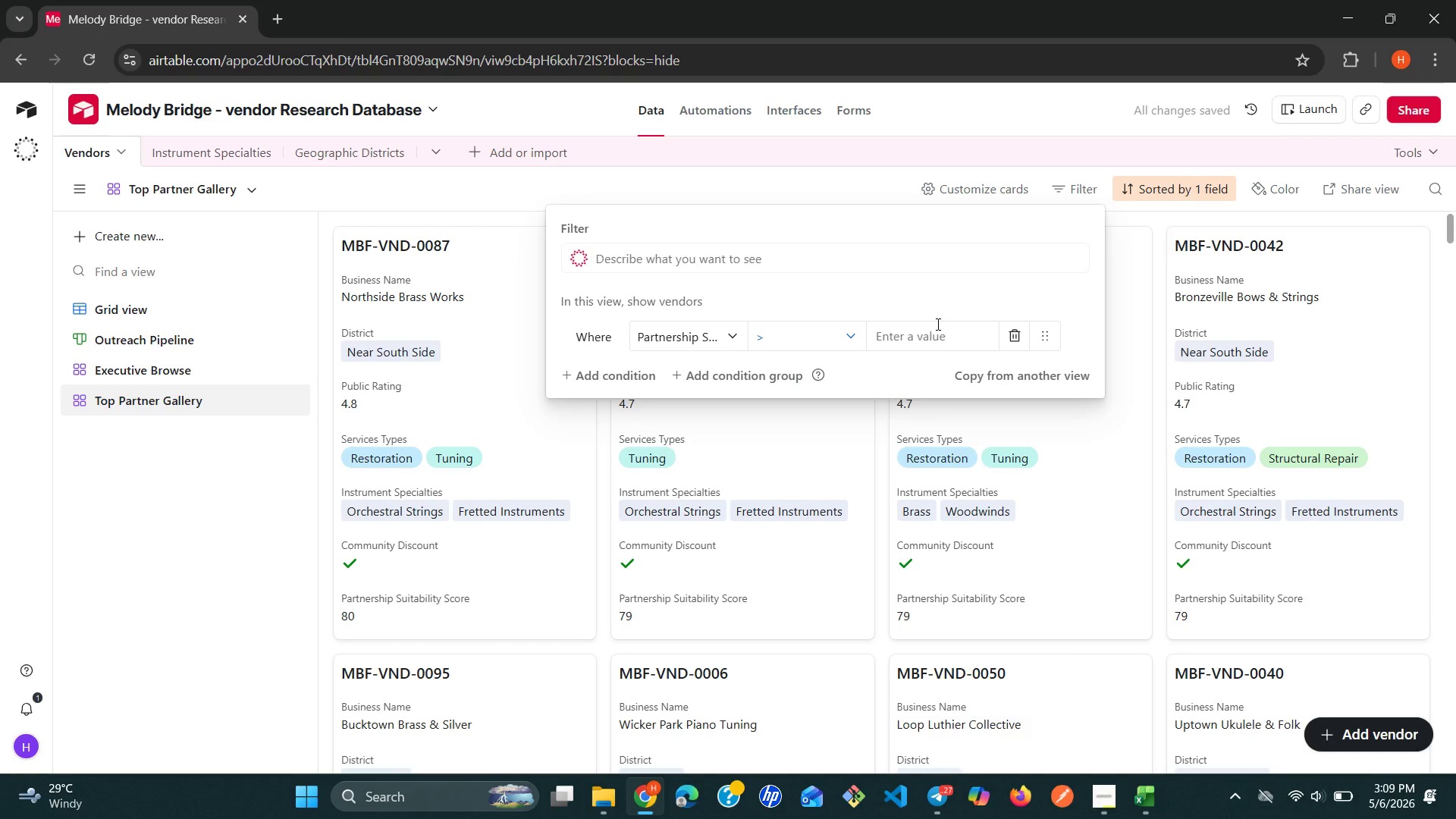 
left_click([916, 340])
 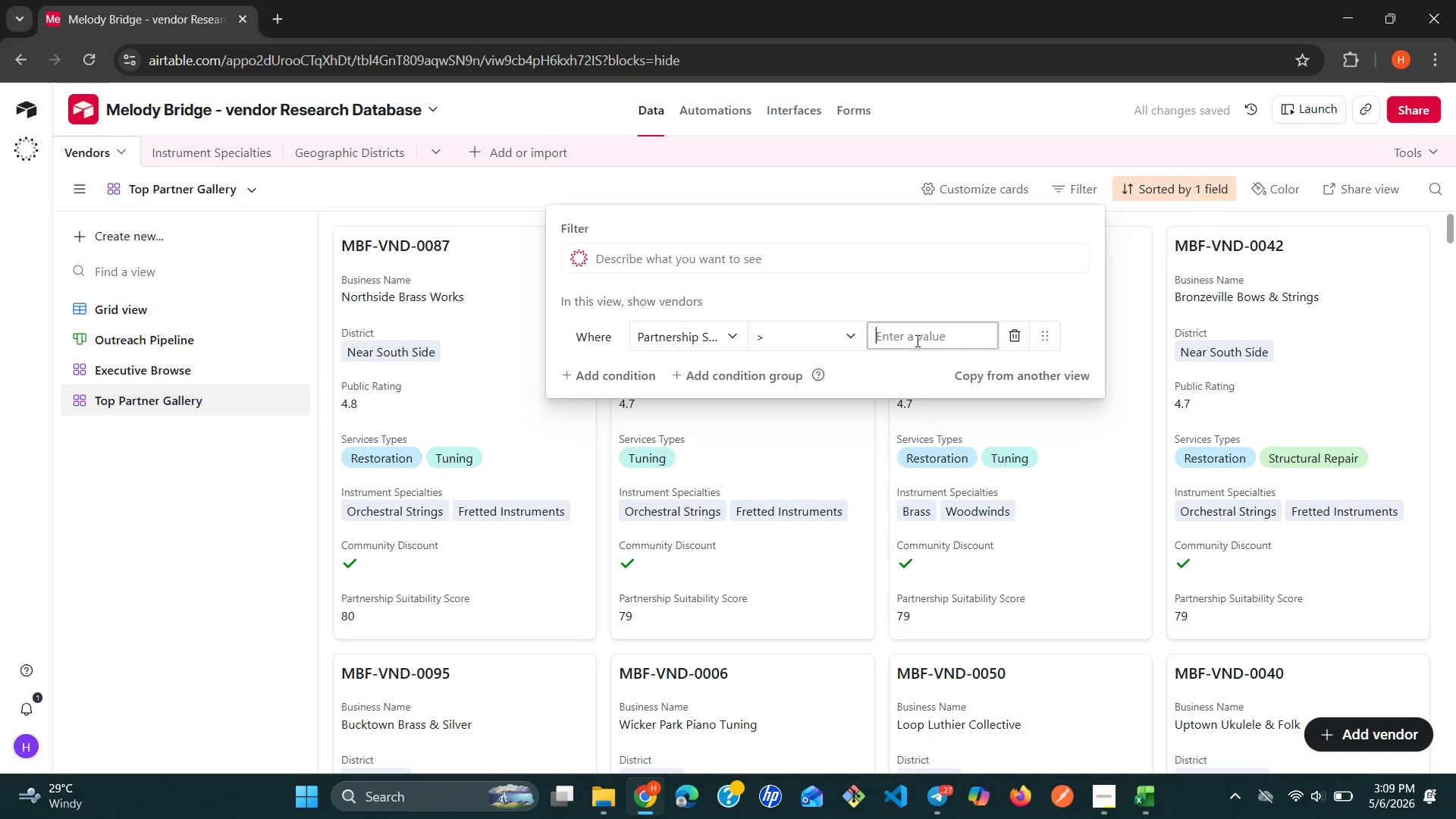 
type(70)
 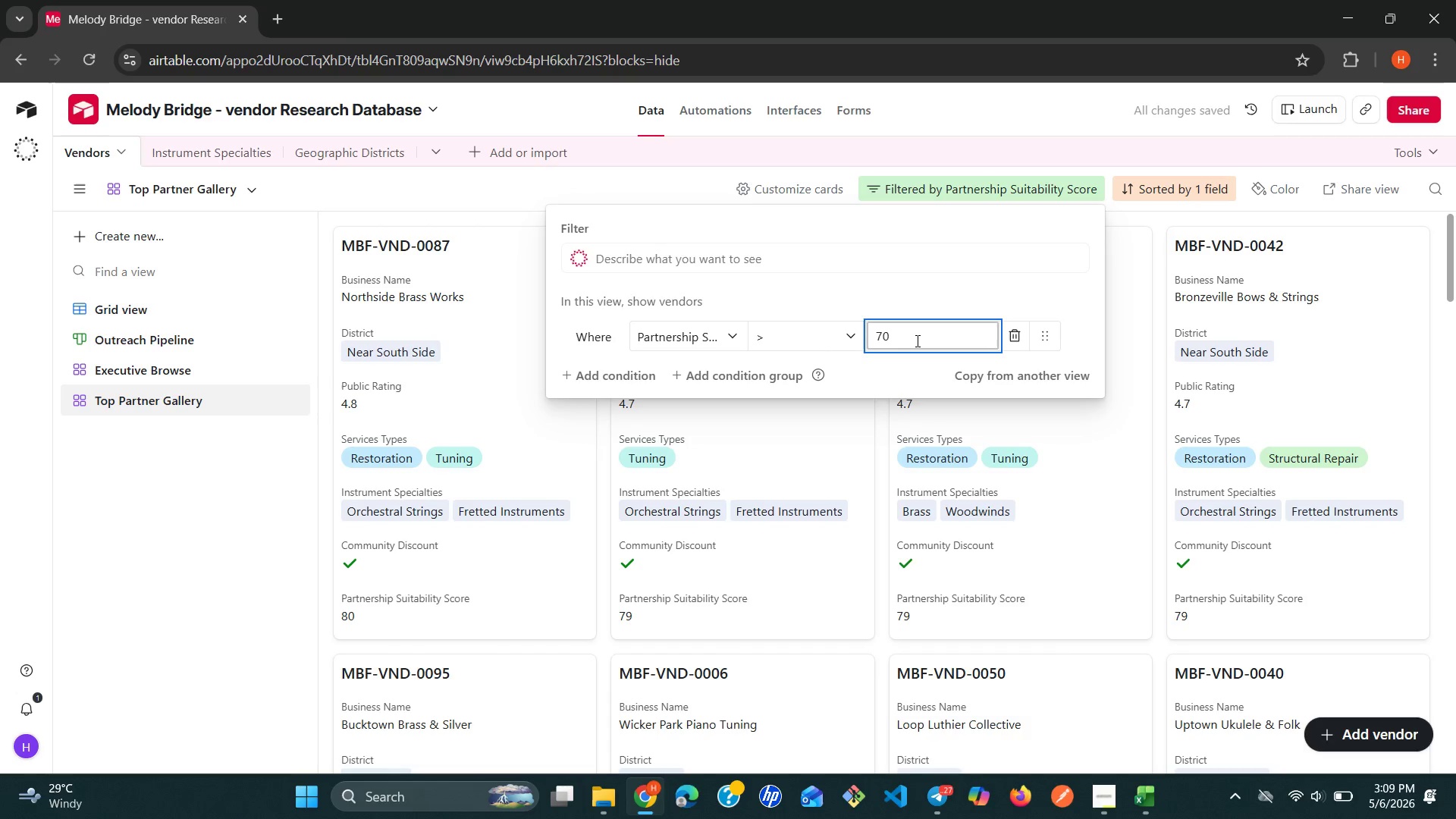 
wait(6.81)
 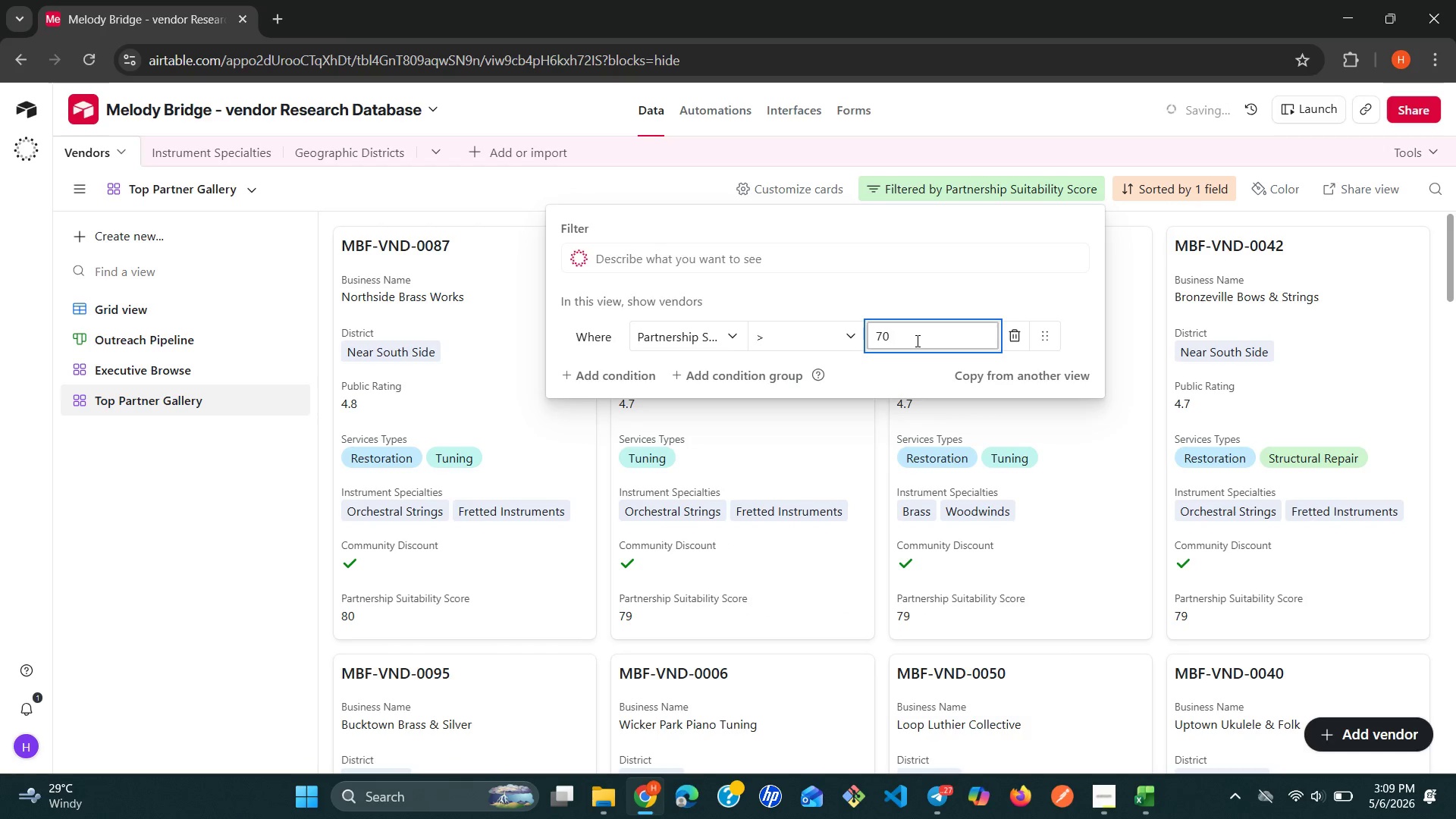 
left_click([232, 533])
 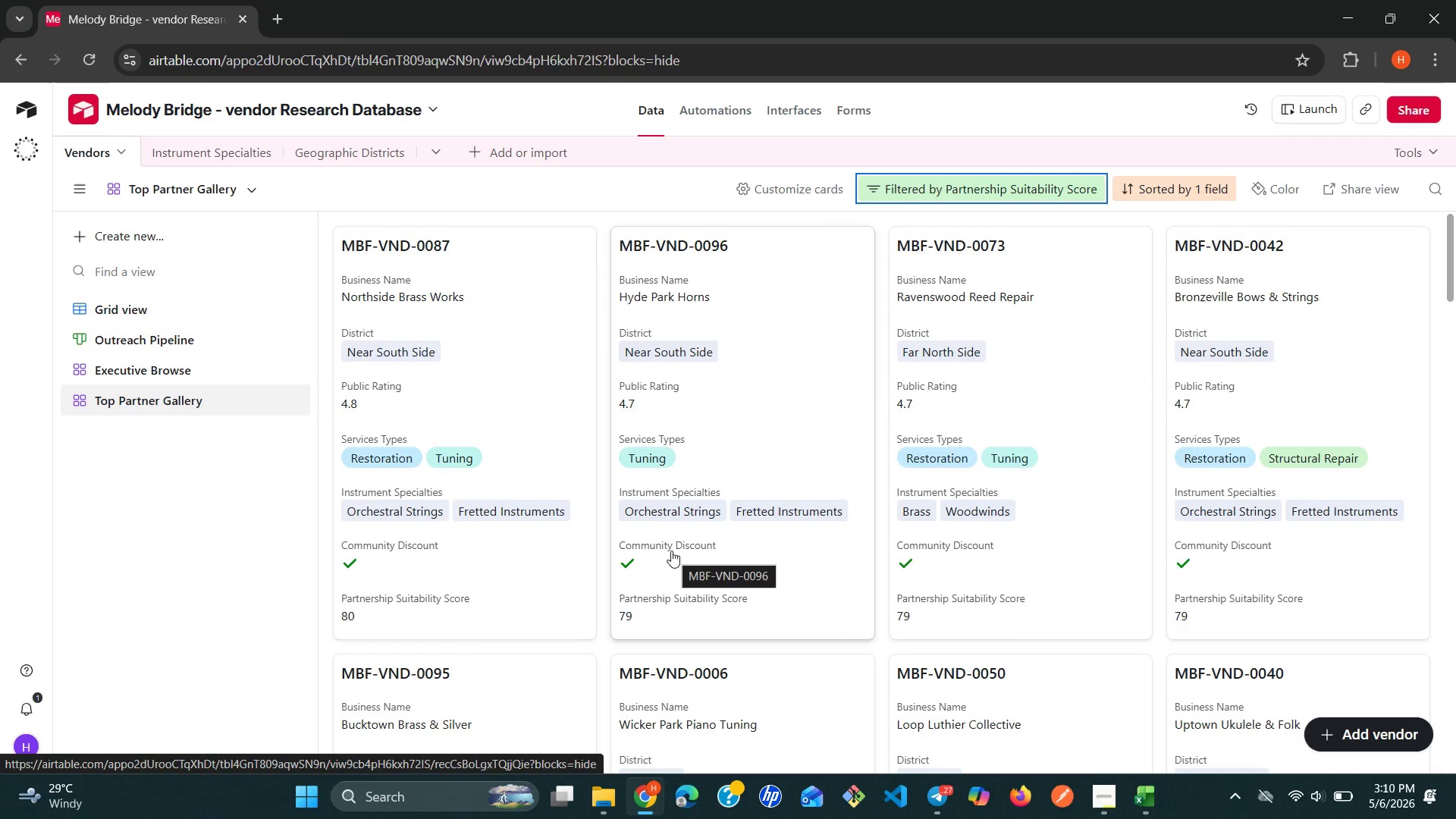 
wait(35.14)
 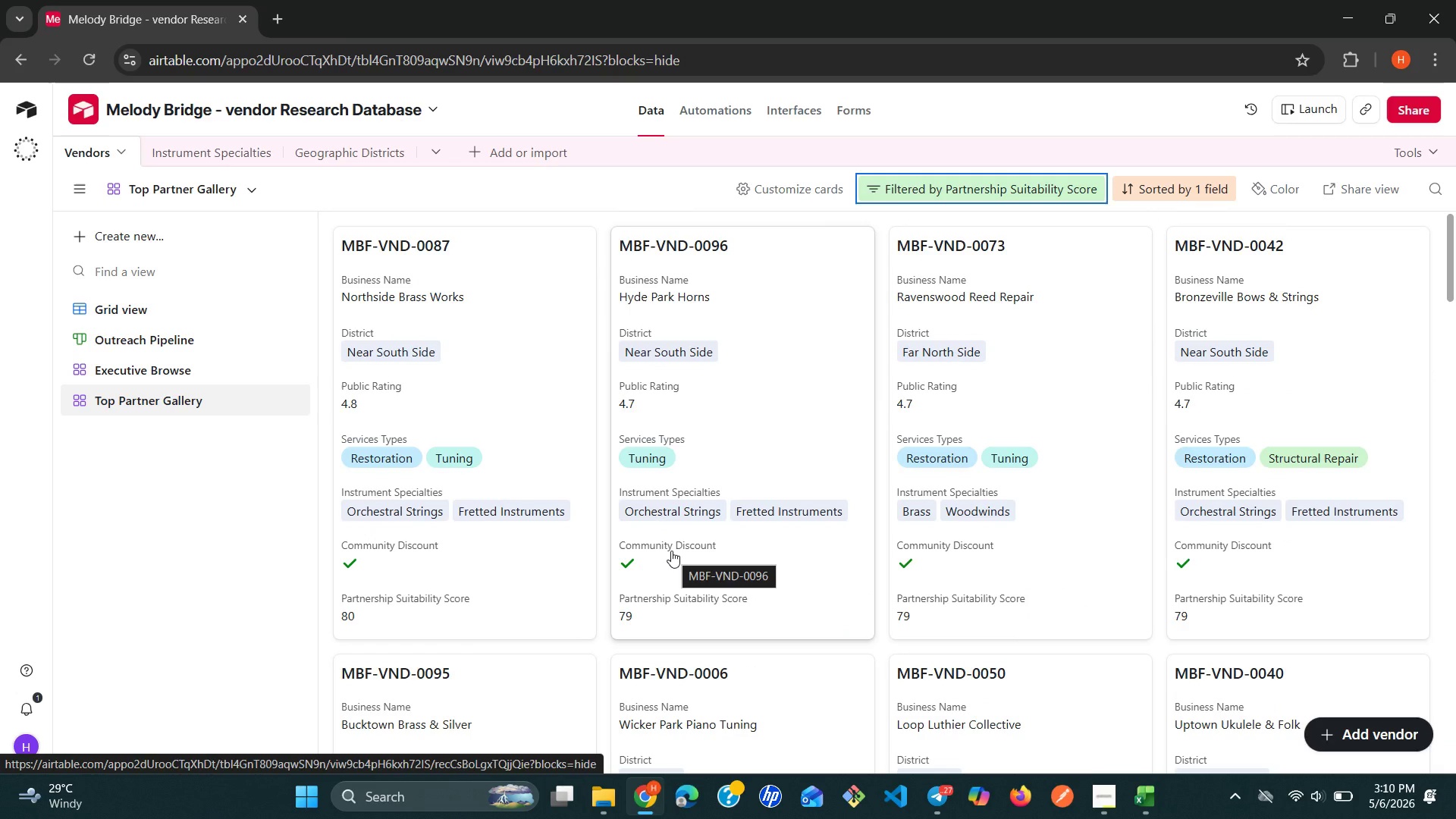 
left_click([223, 240])
 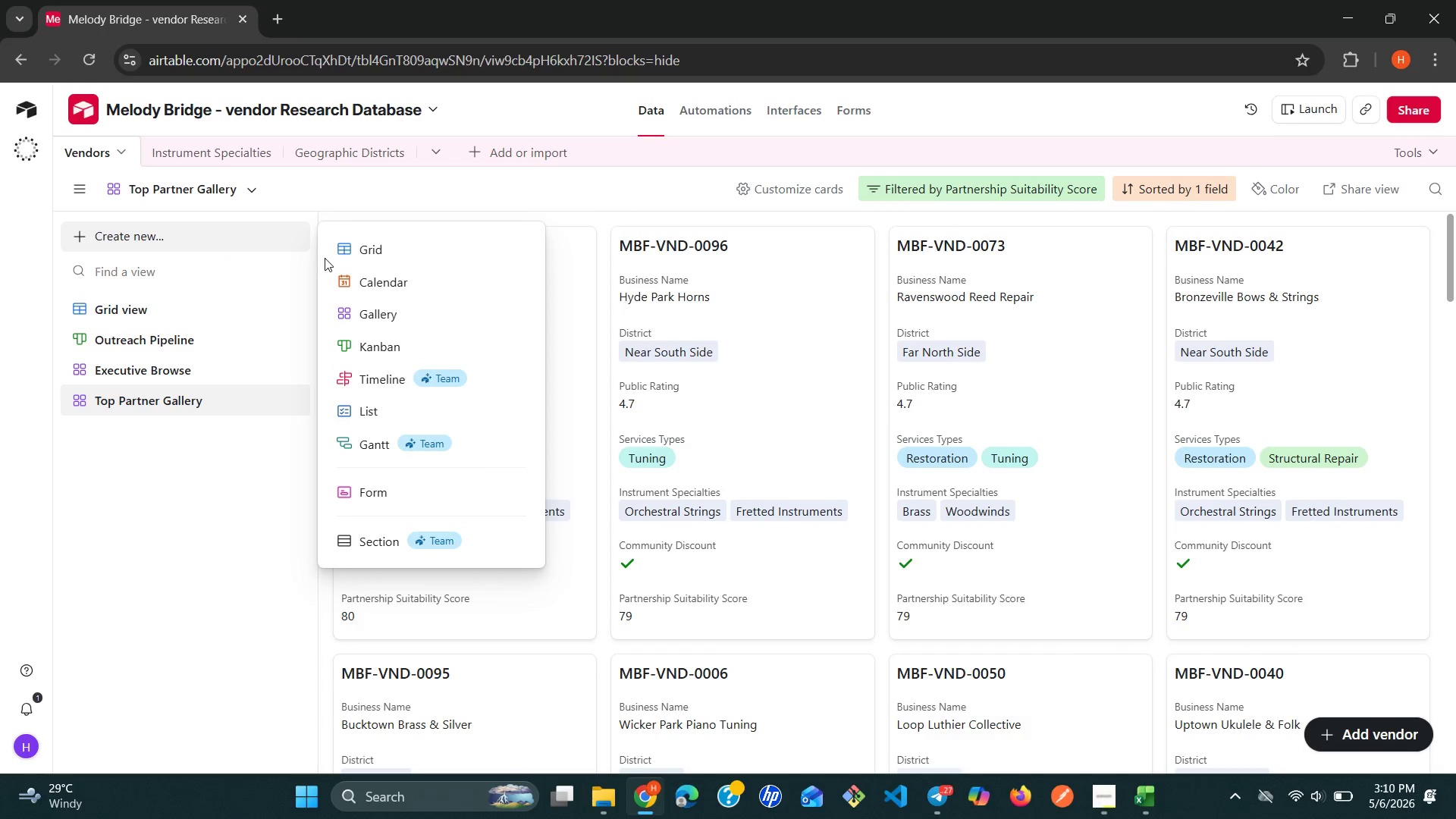 
left_click([336, 258])
 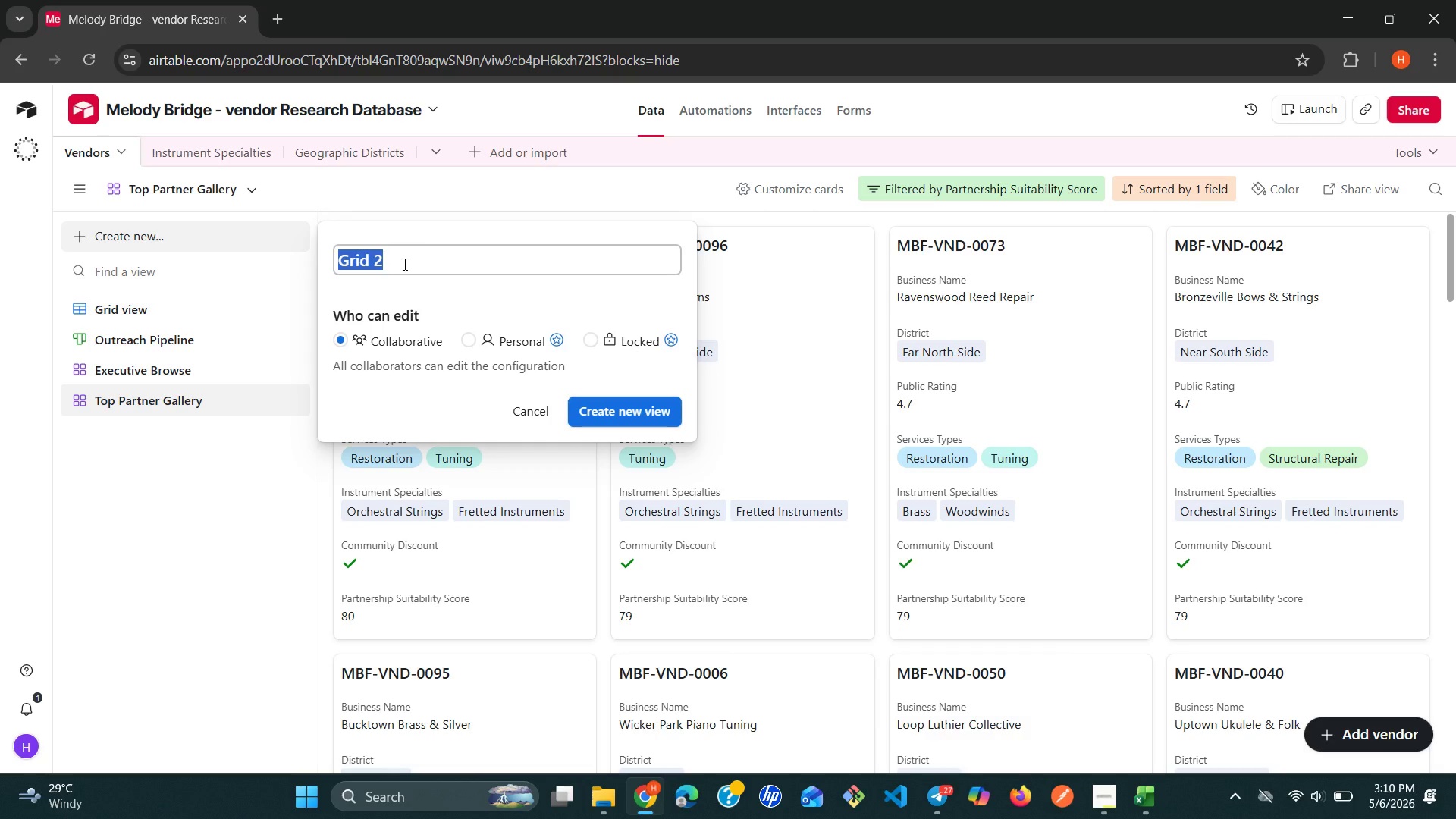 
type(By District)
 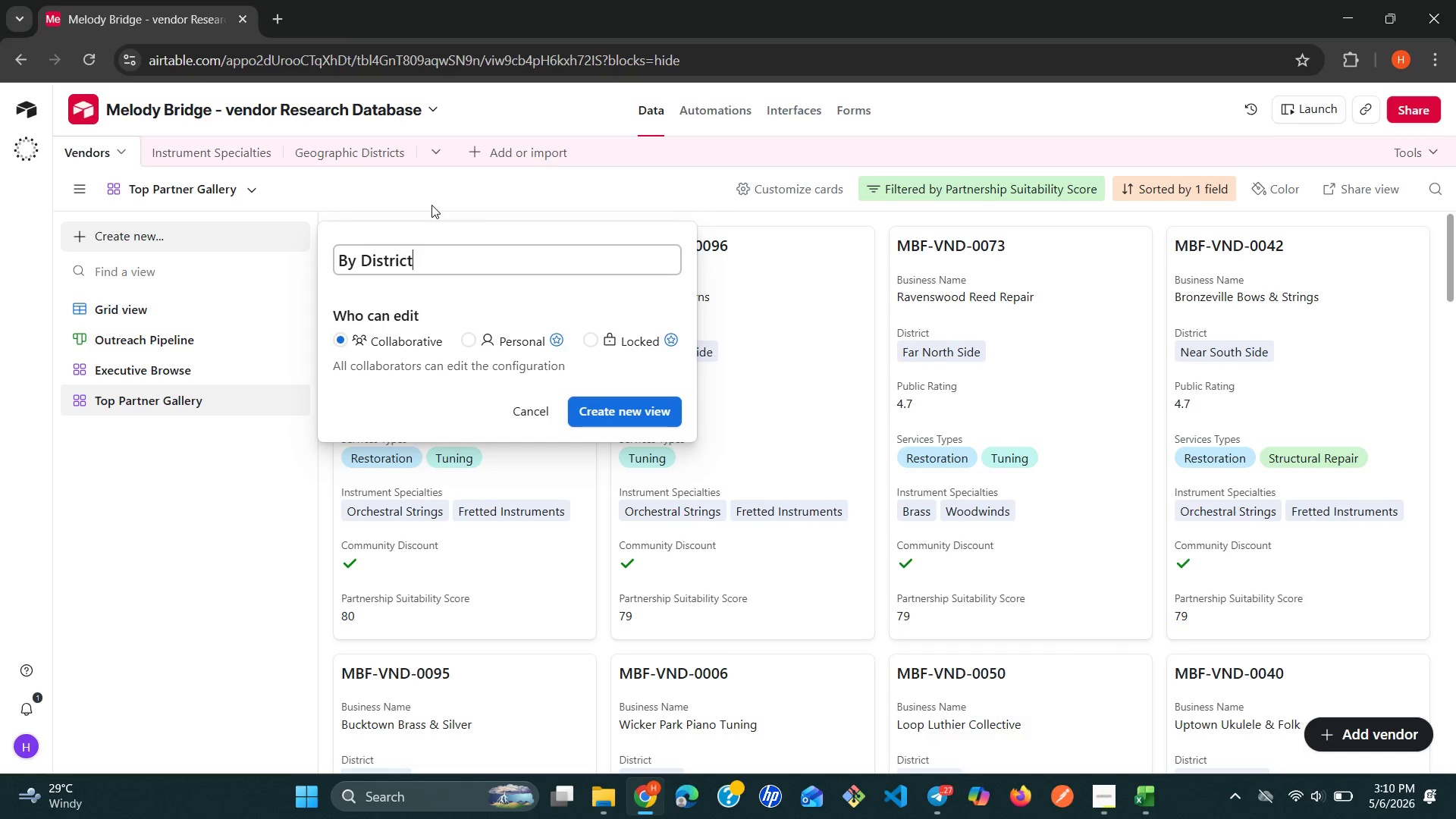 
wait(10.39)
 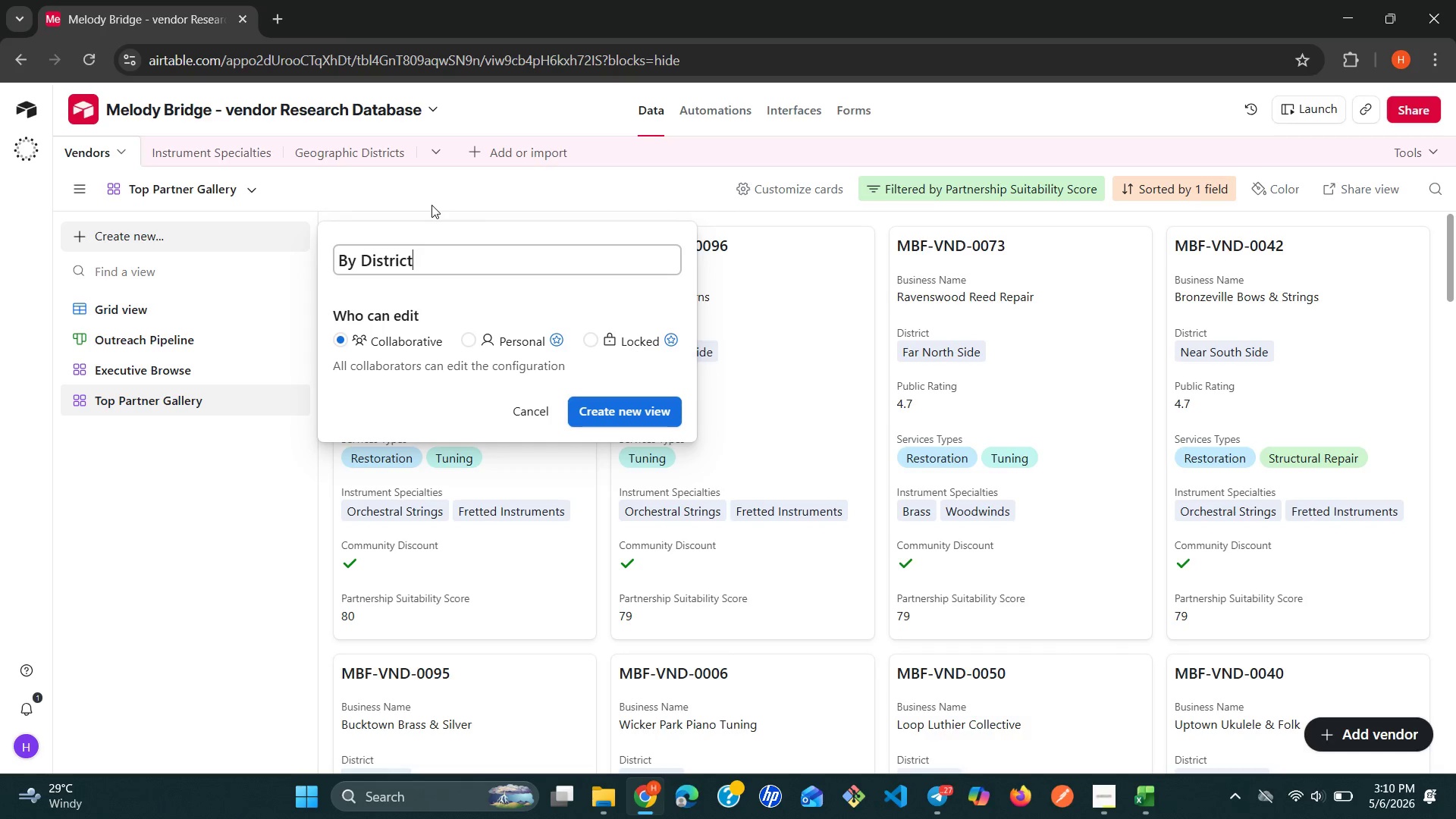 
left_click([609, 402])
 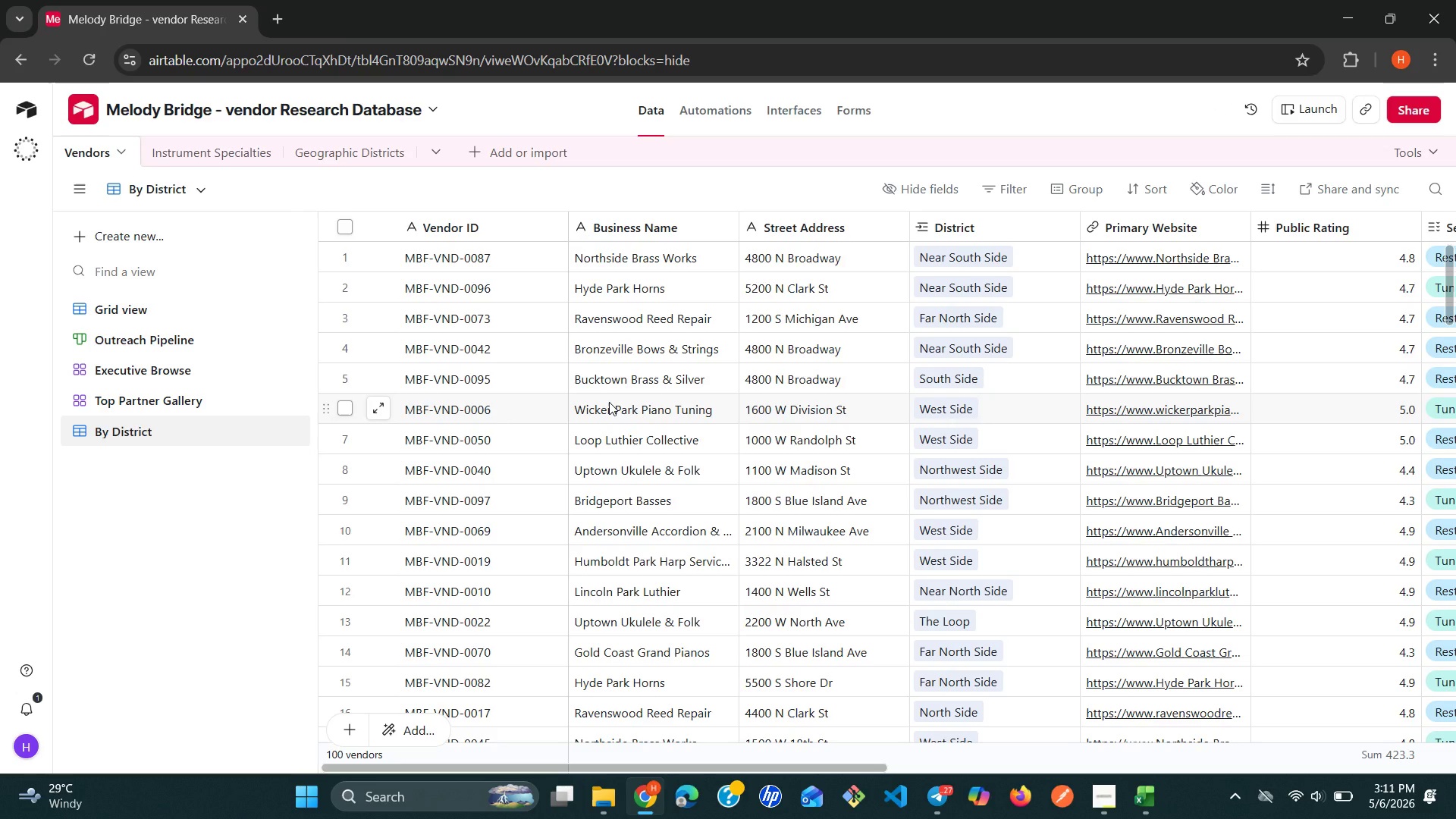 
wait(41.27)
 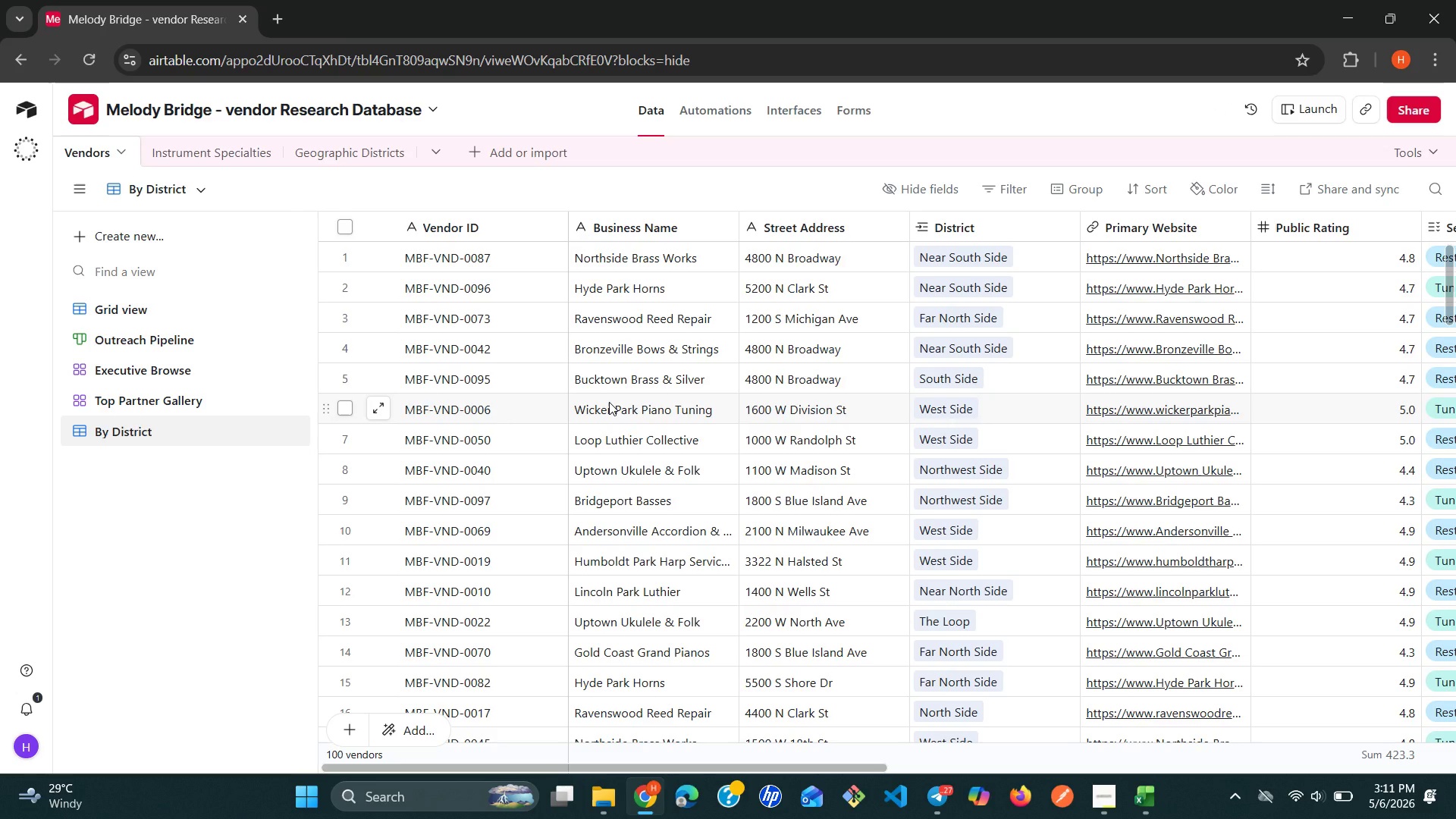 
left_click([1091, 190])
 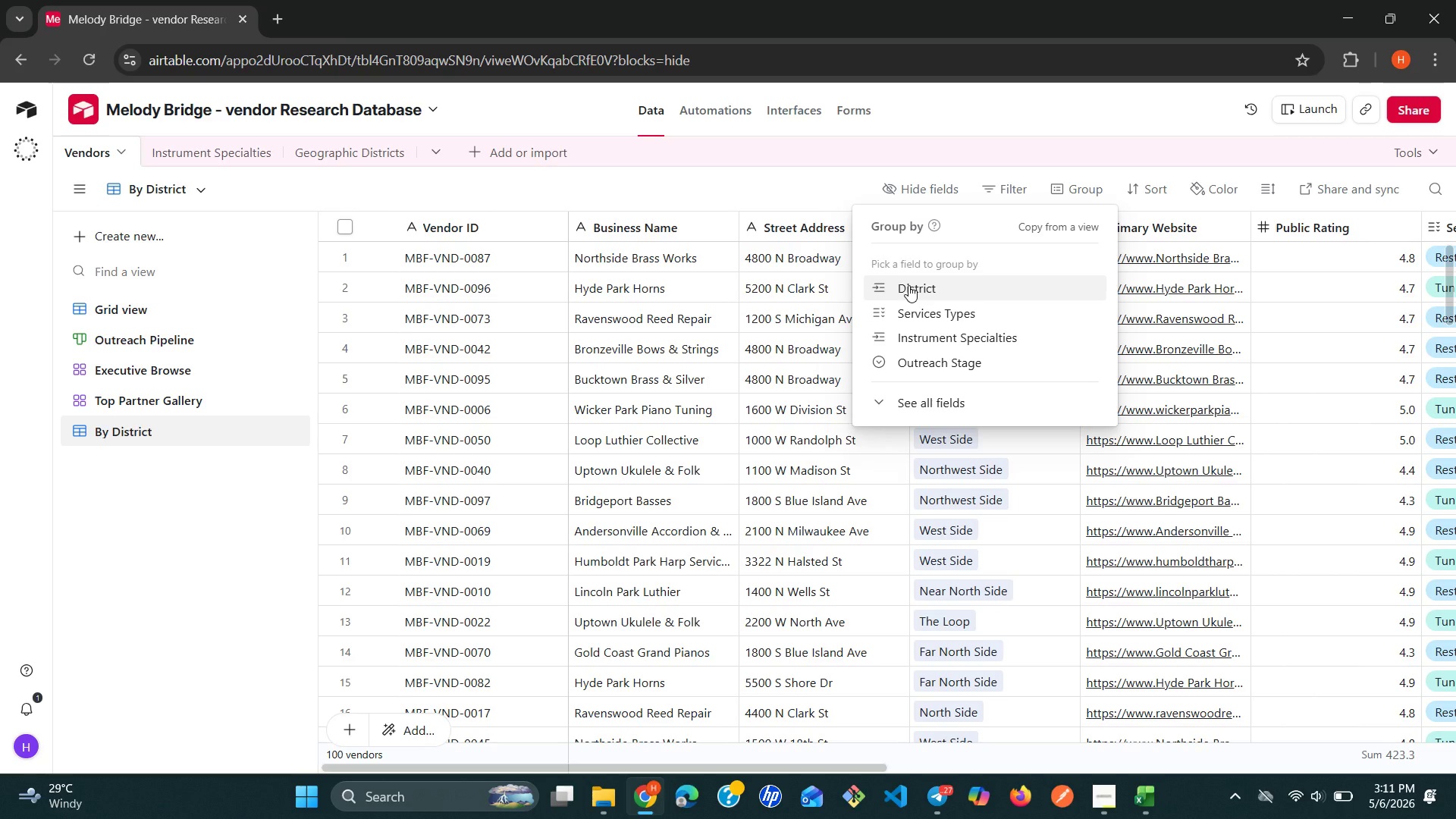 
left_click([908, 285])
 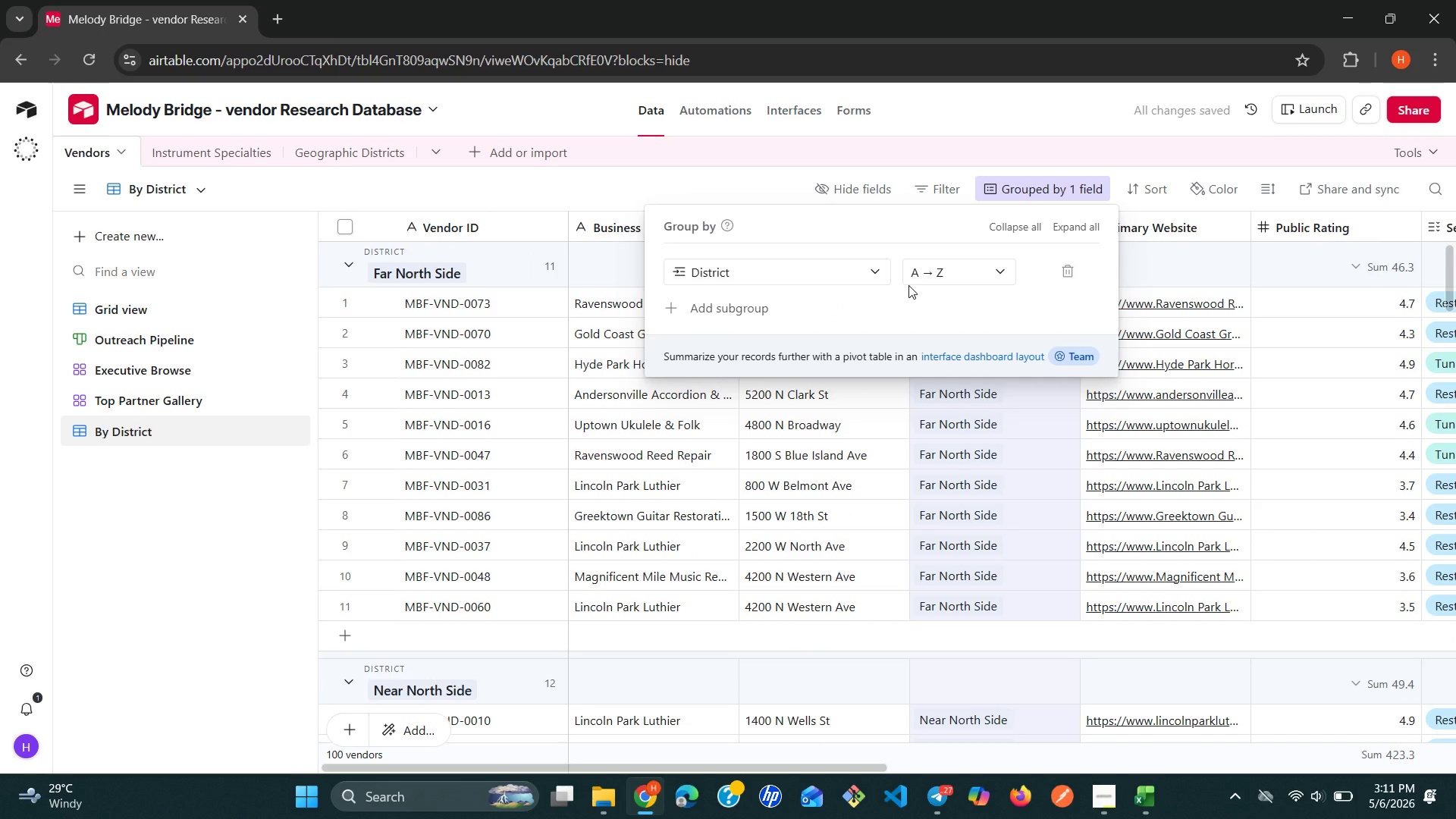 
wait(6.67)
 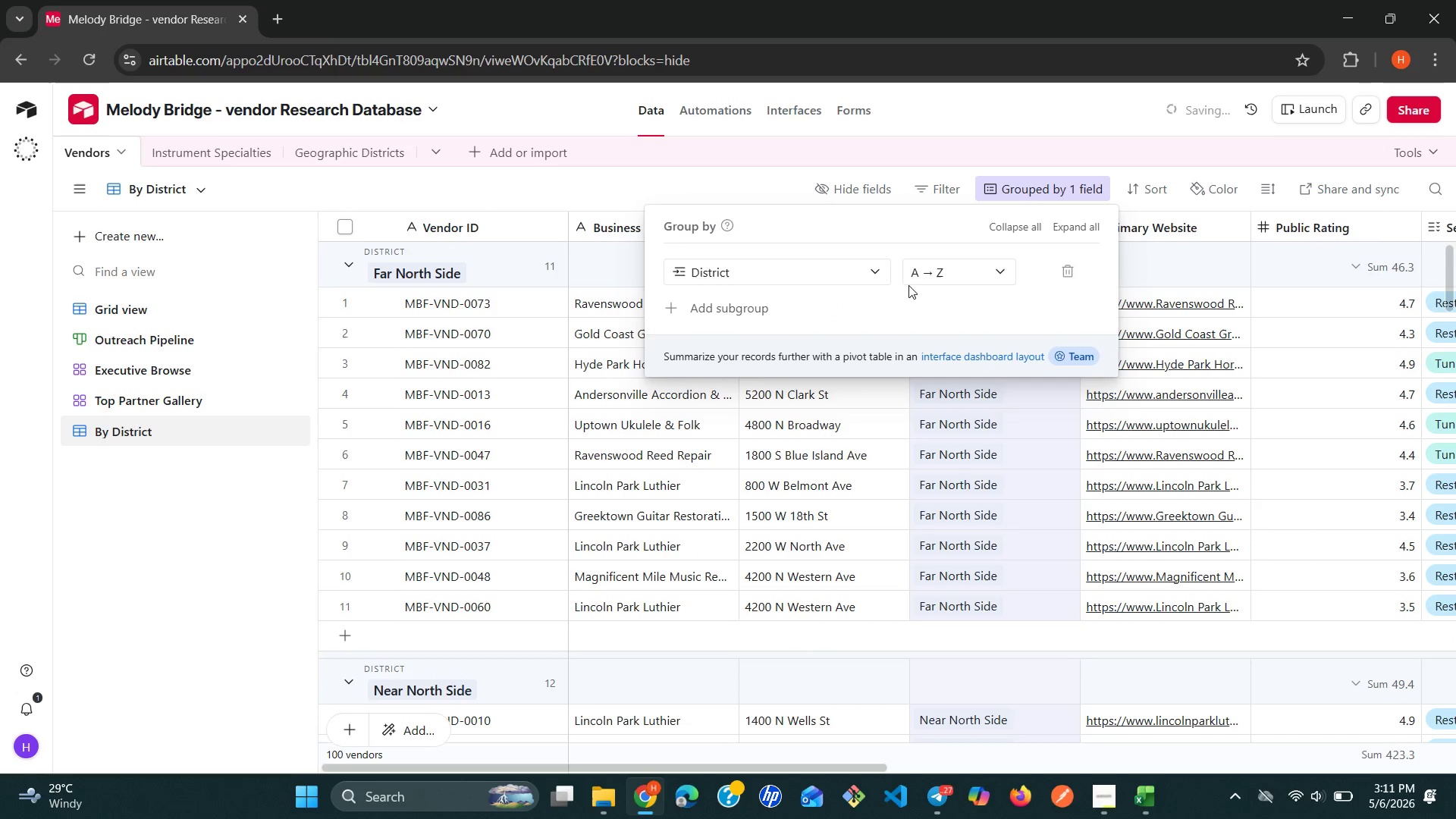 
left_click([990, 277])
 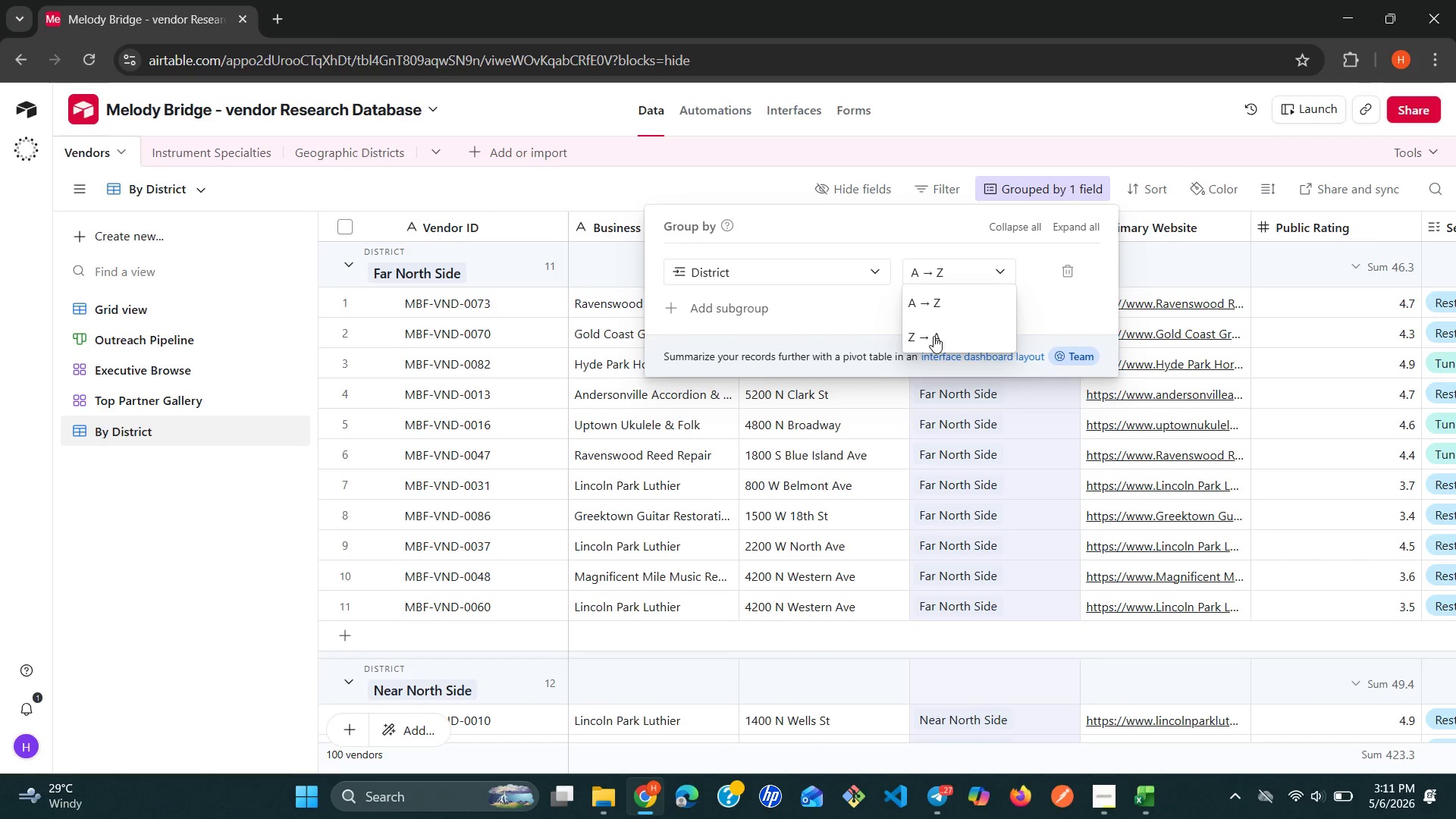 
left_click([927, 339])
 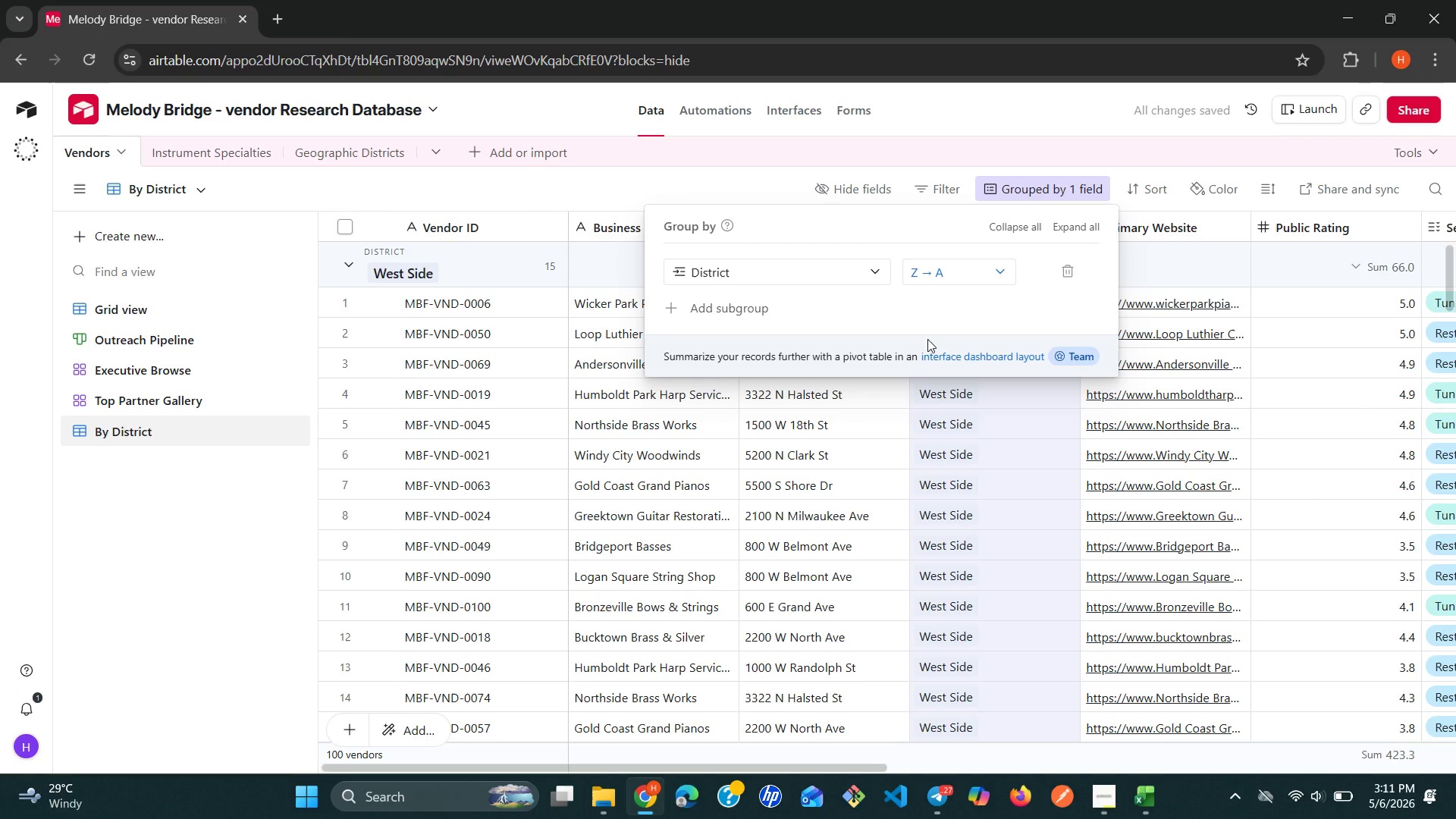 
wait(10.16)
 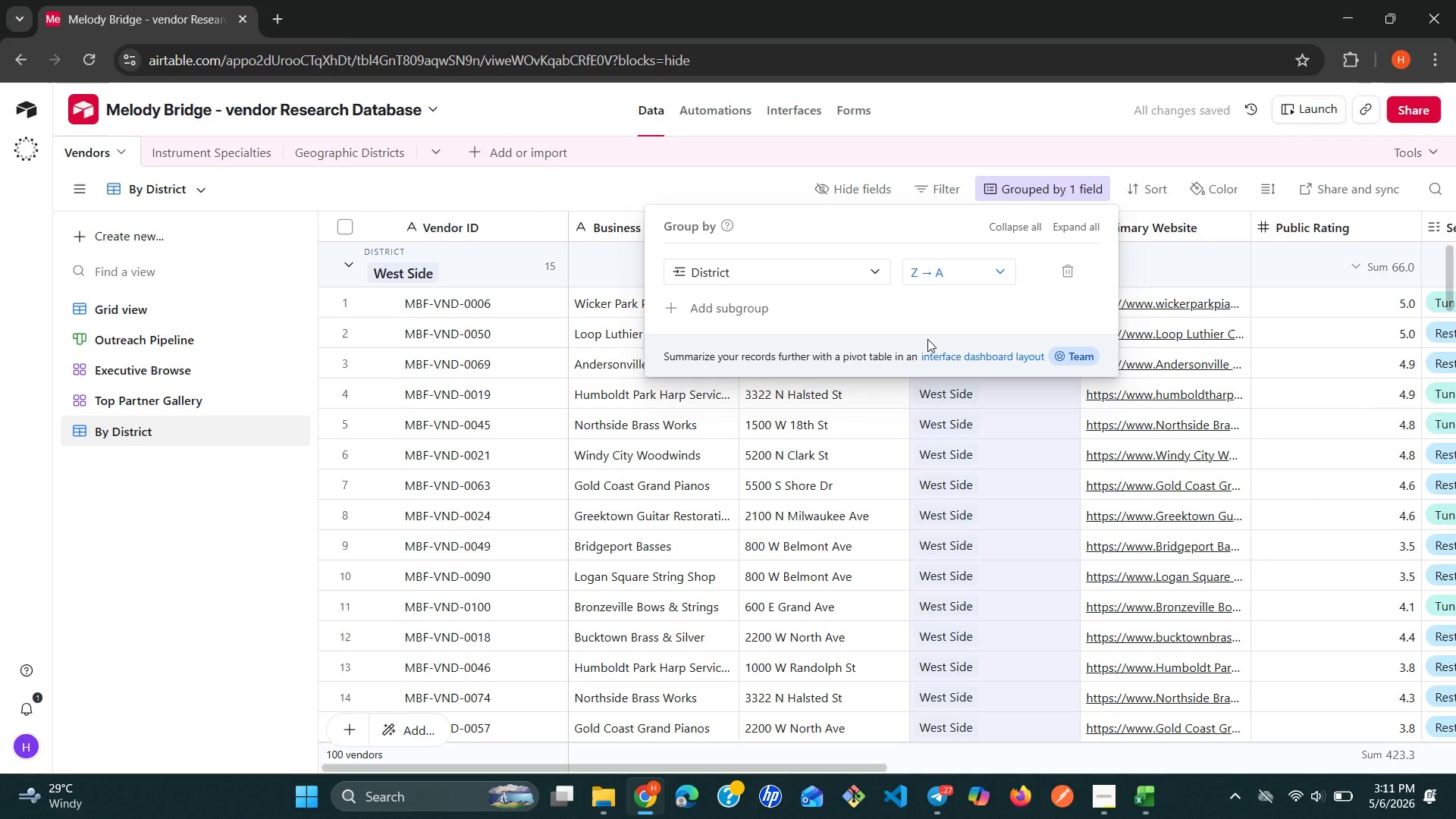 
left_click([859, 189])
 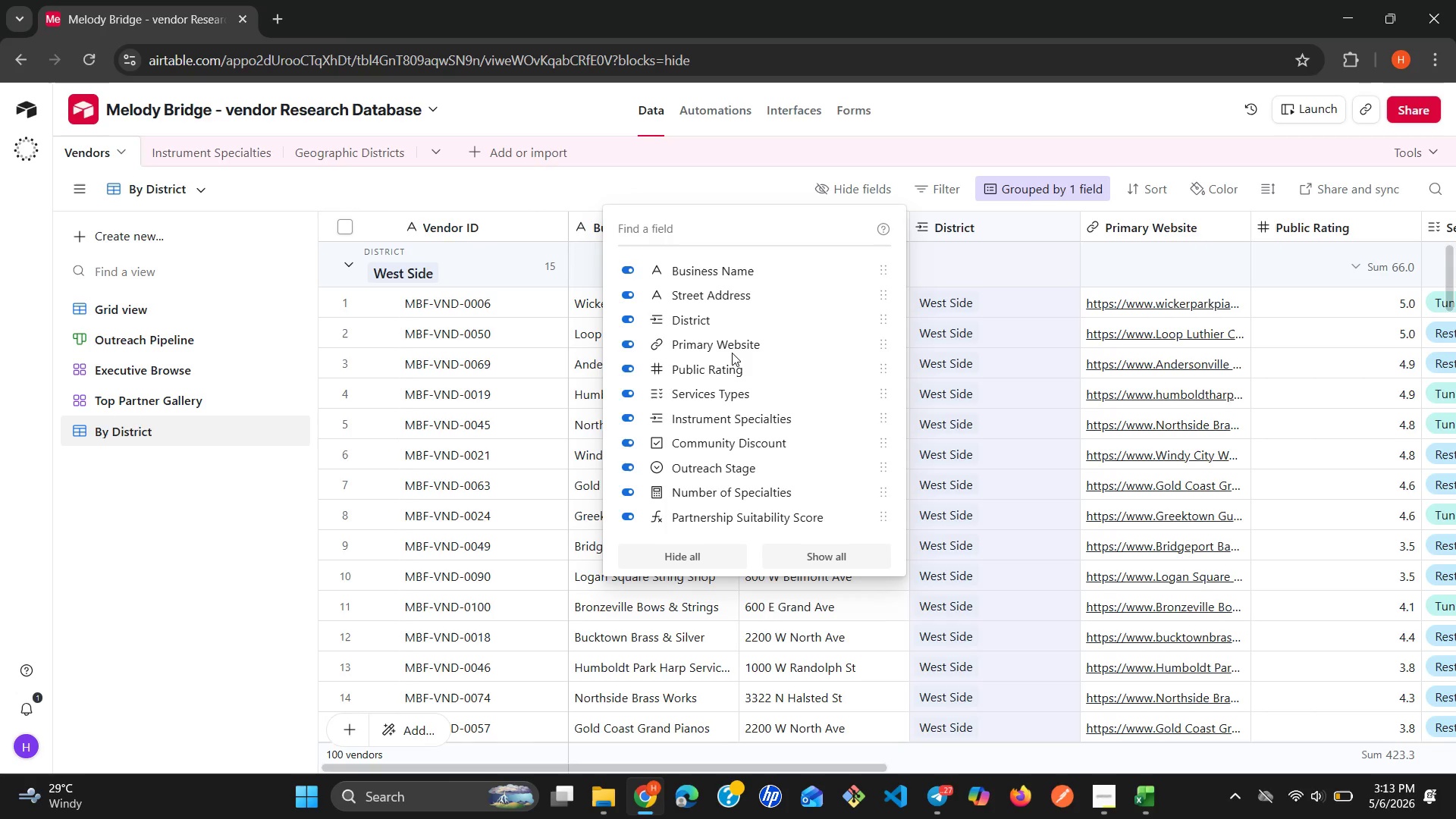 
wait(82.34)
 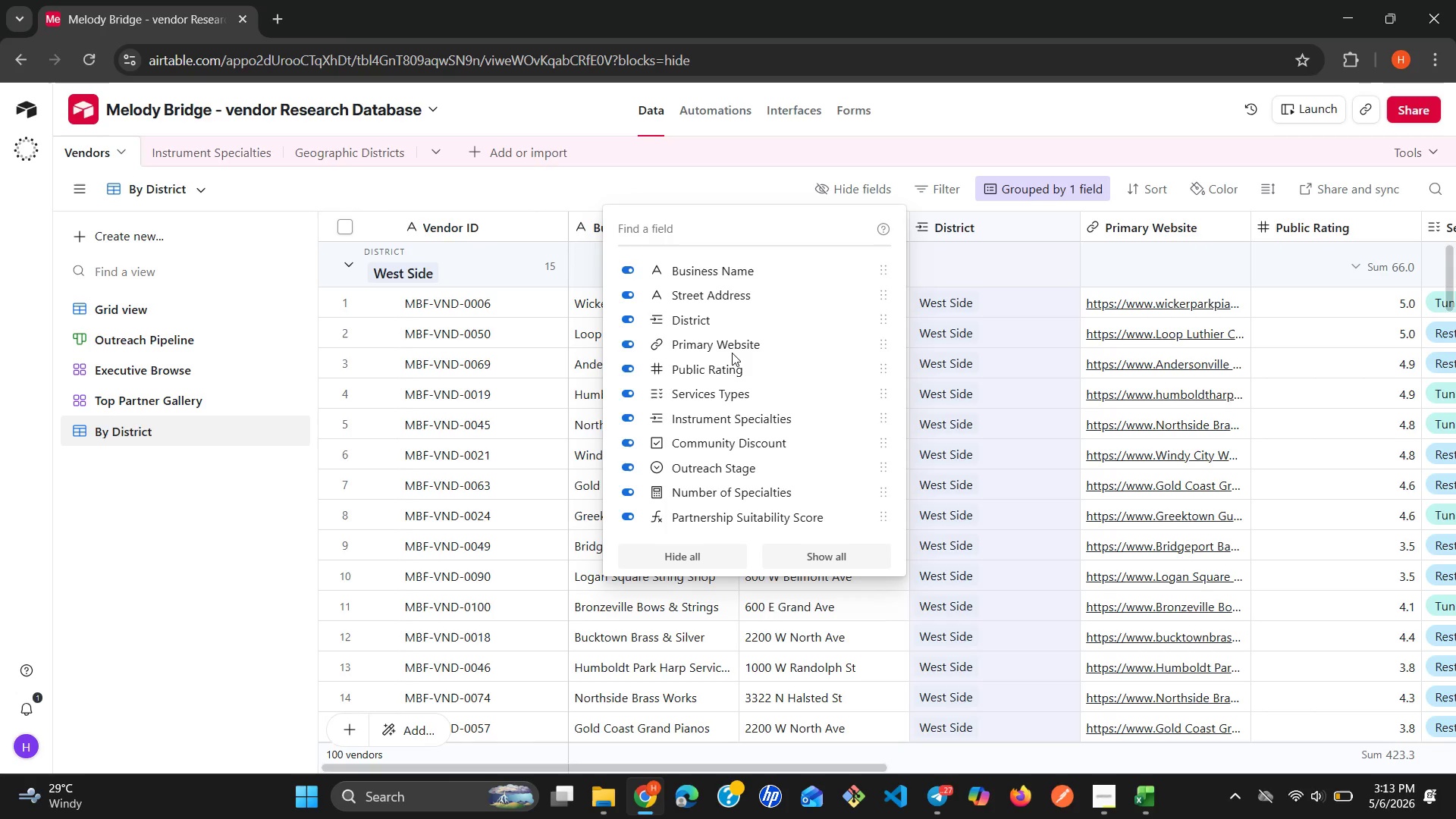 
left_click([205, 530])
 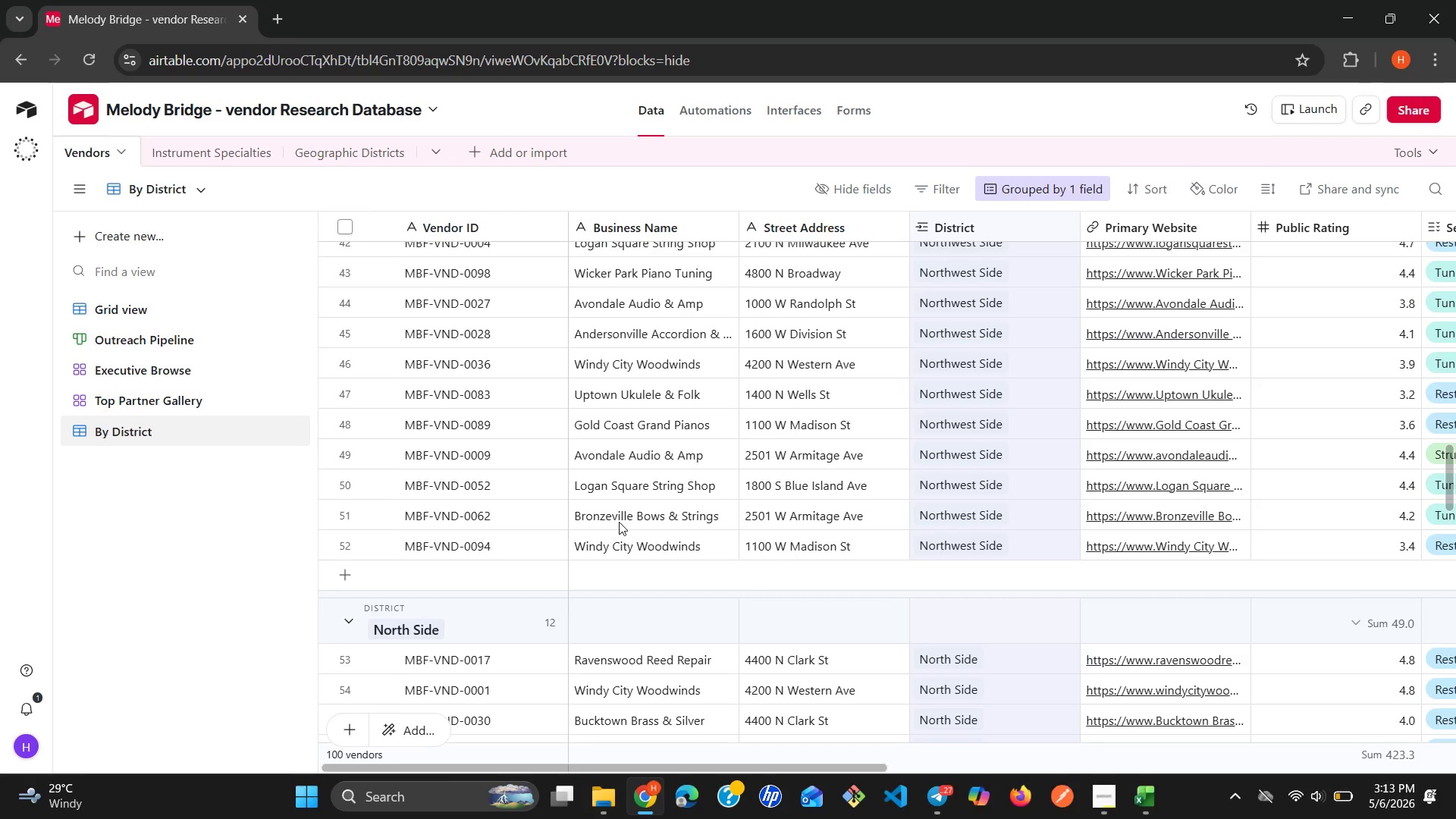 
wait(35.27)
 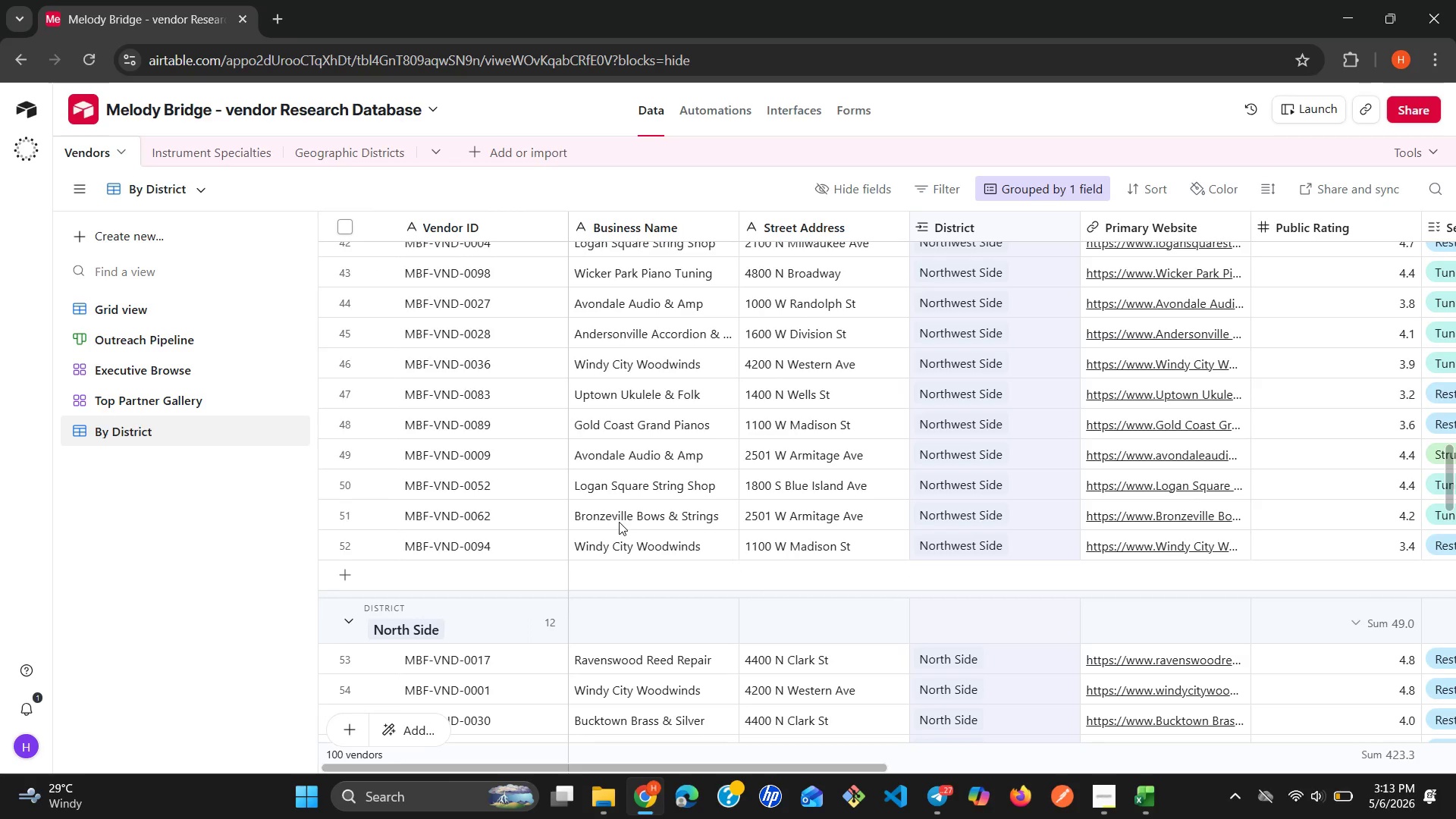 
left_click([349, 620])
 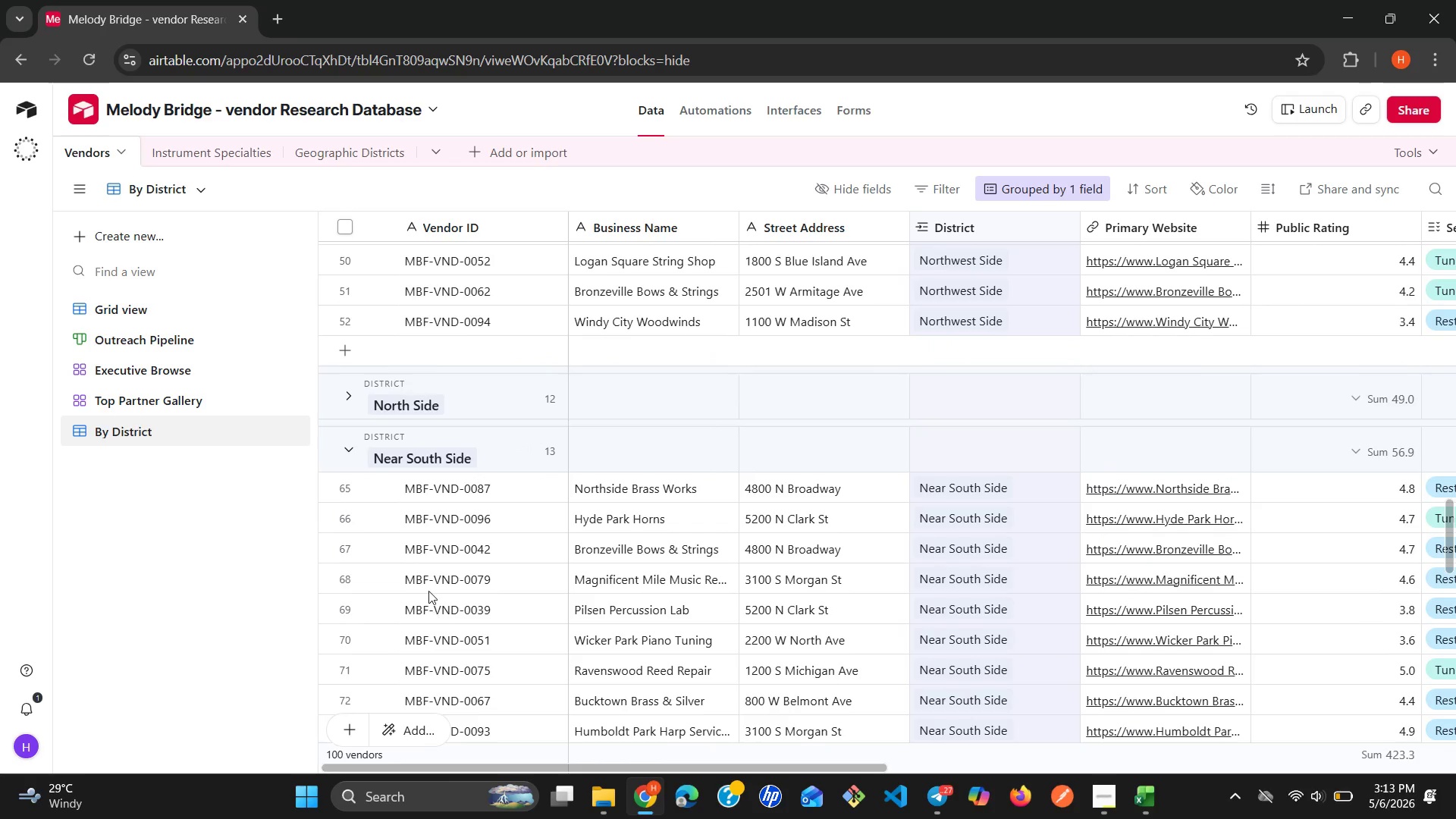 
wait(6.83)
 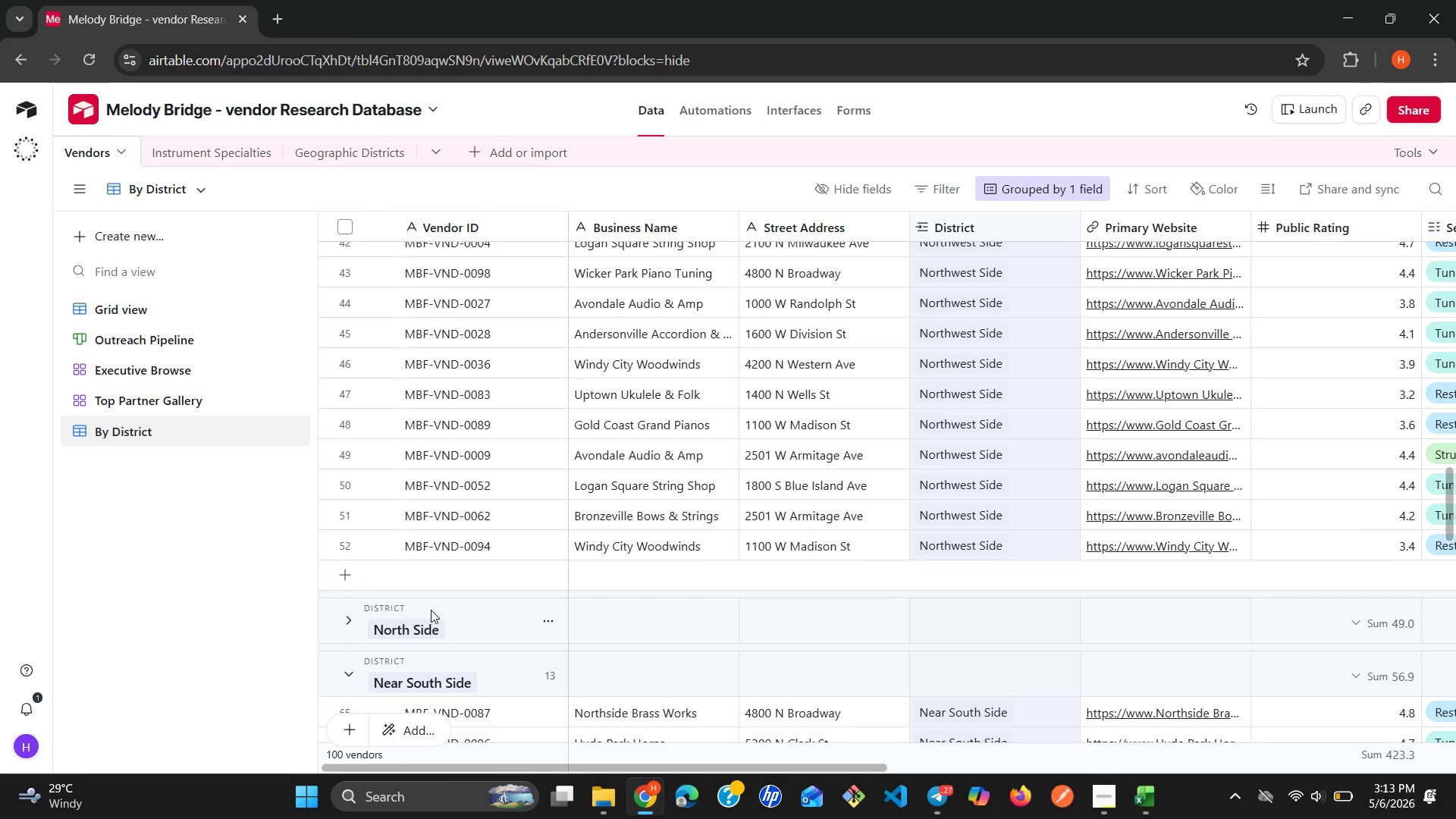 
left_click([352, 452])
 